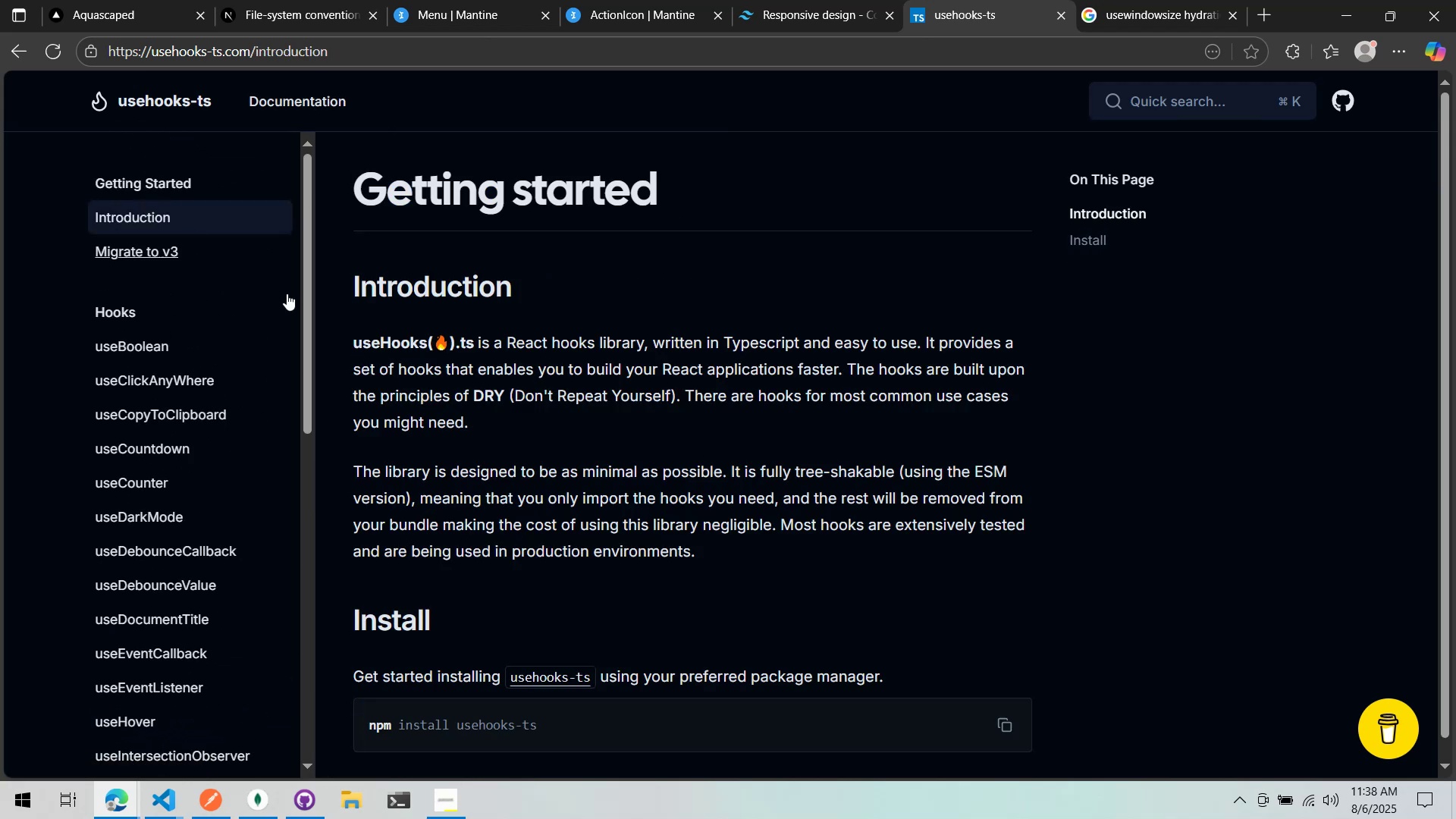 
scroll: coordinate [749, 316], scroll_direction: down, amount: 20.0
 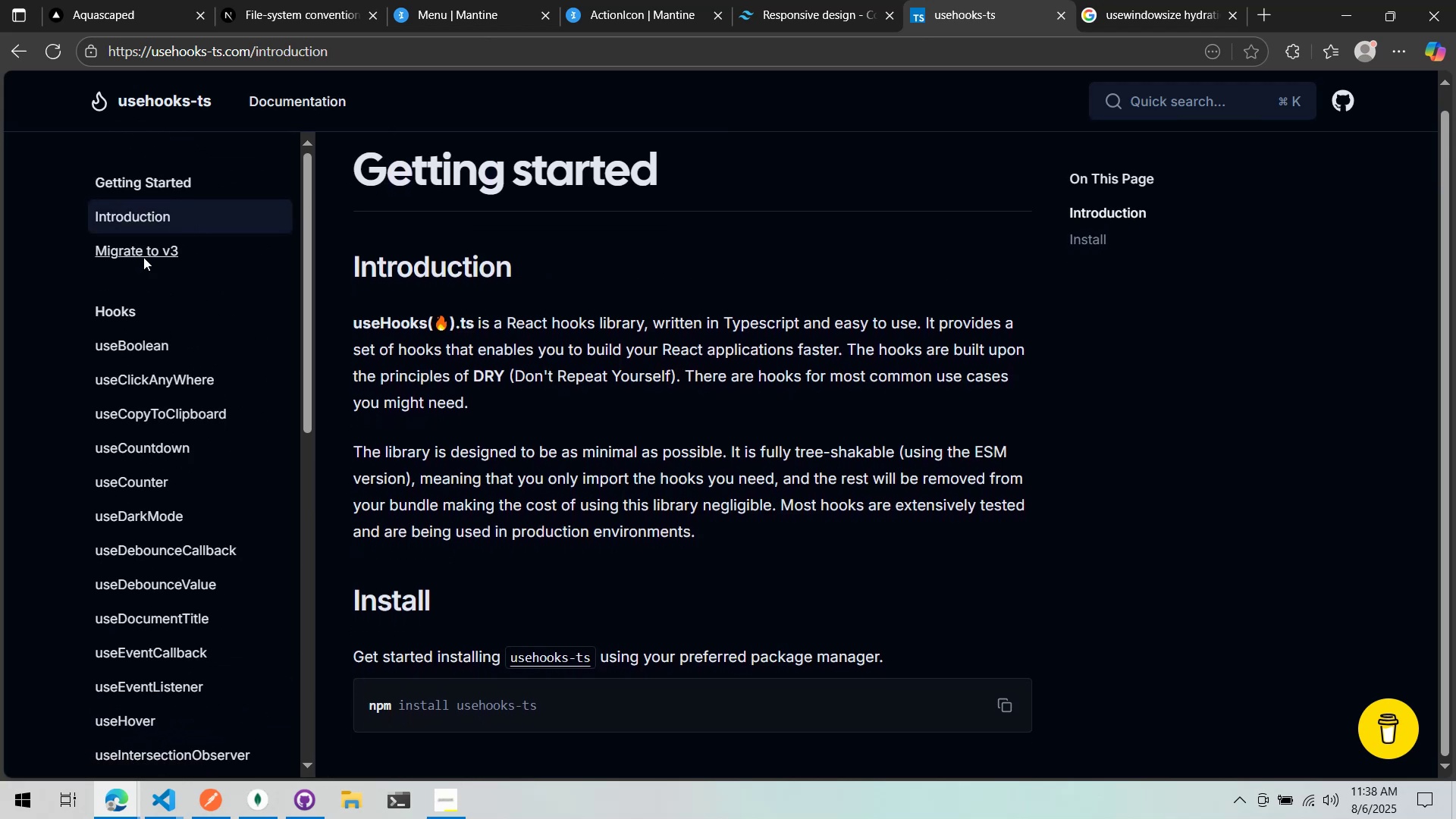 
left_click([604, 431])
 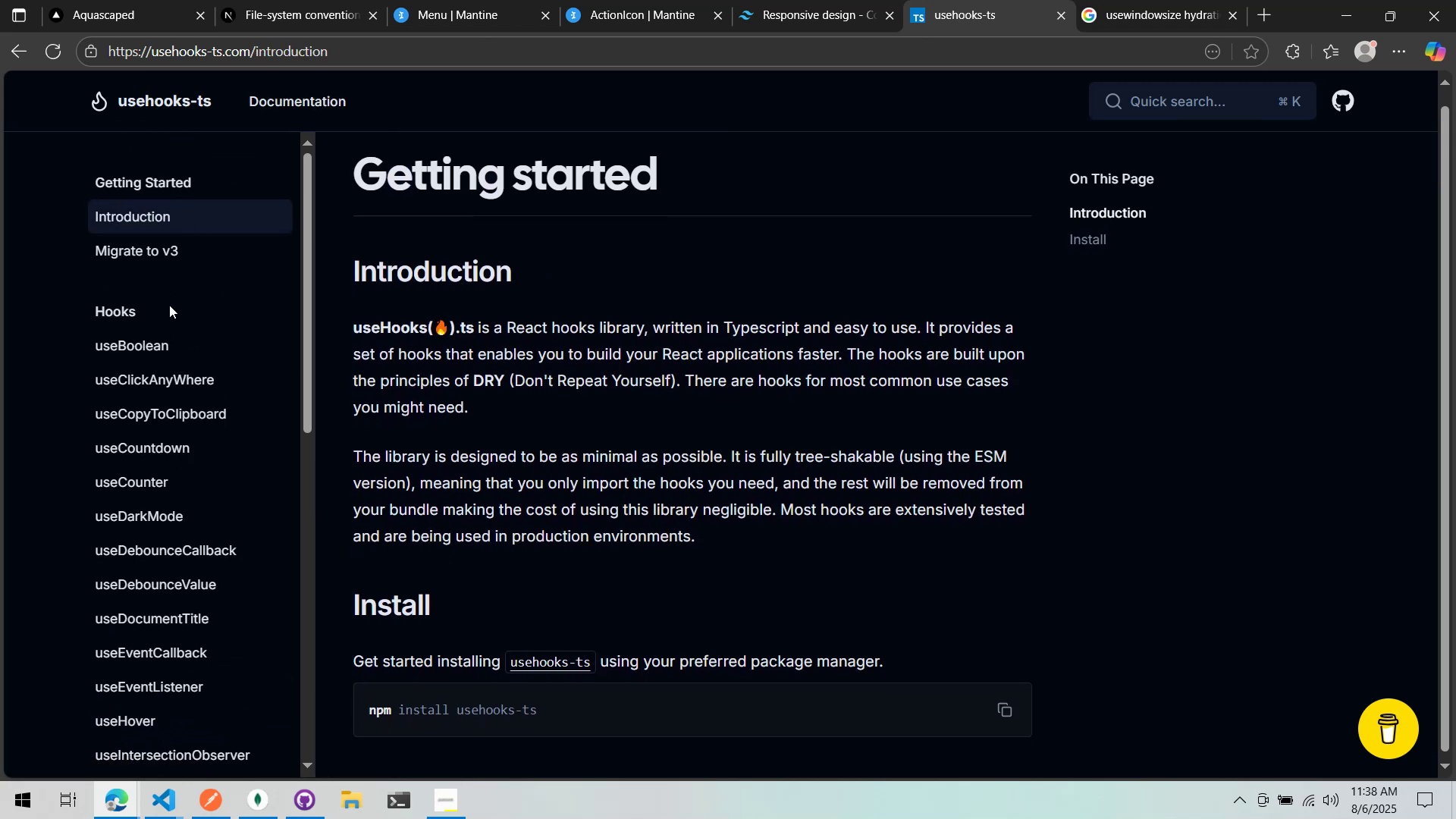 
left_click([143, 257])
 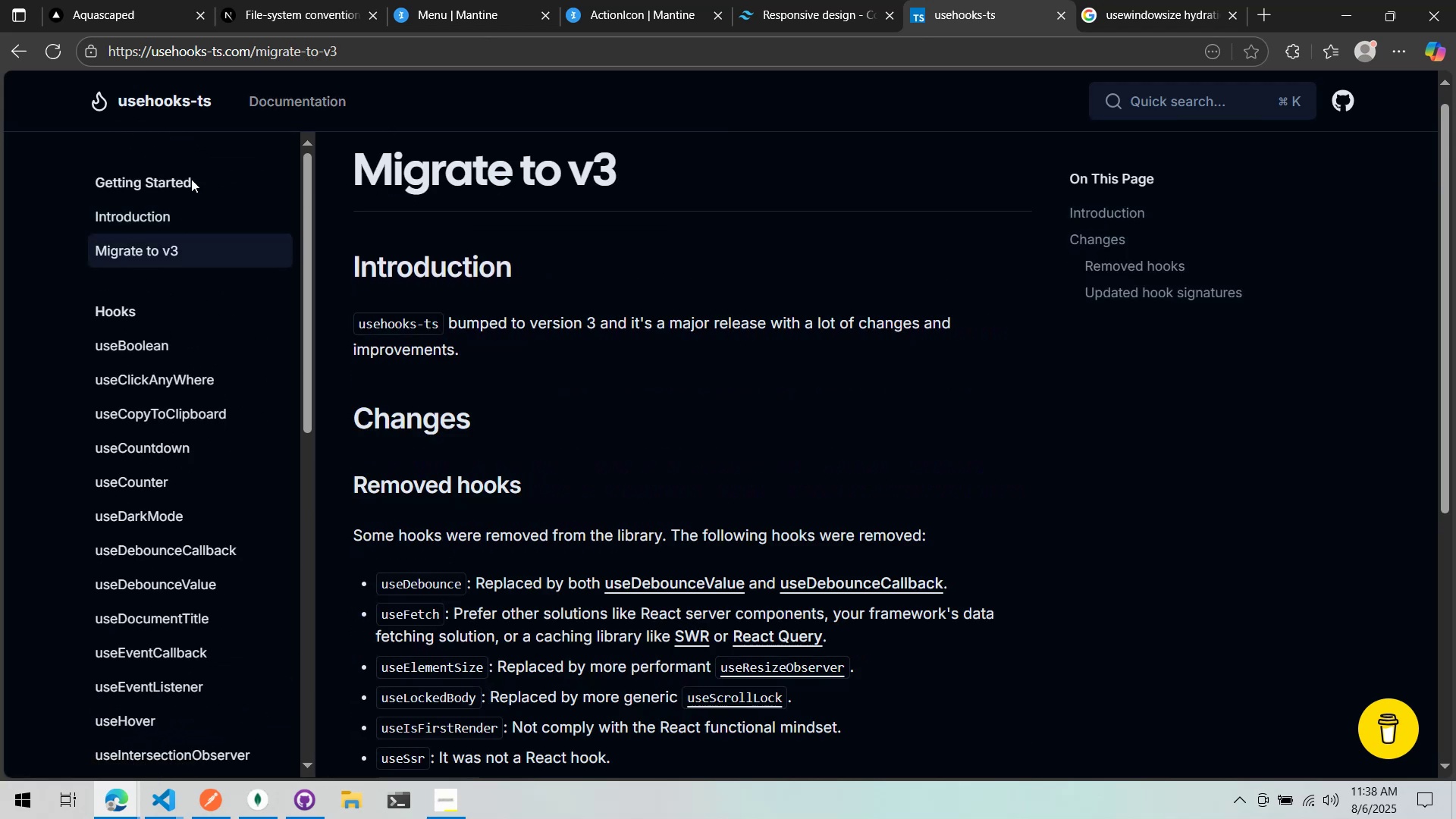 
left_click([191, 179])
 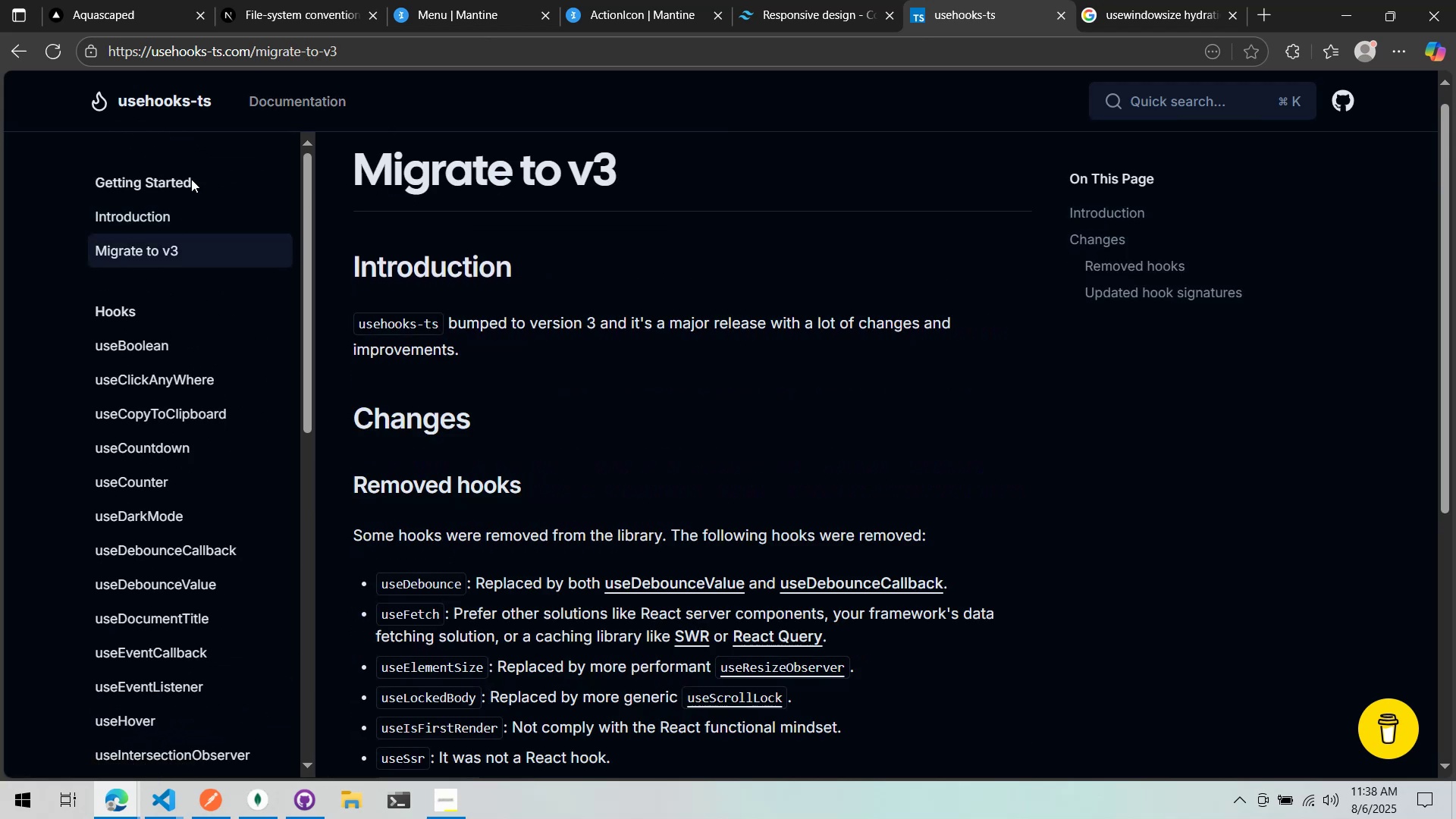 
right_click([191, 179])
 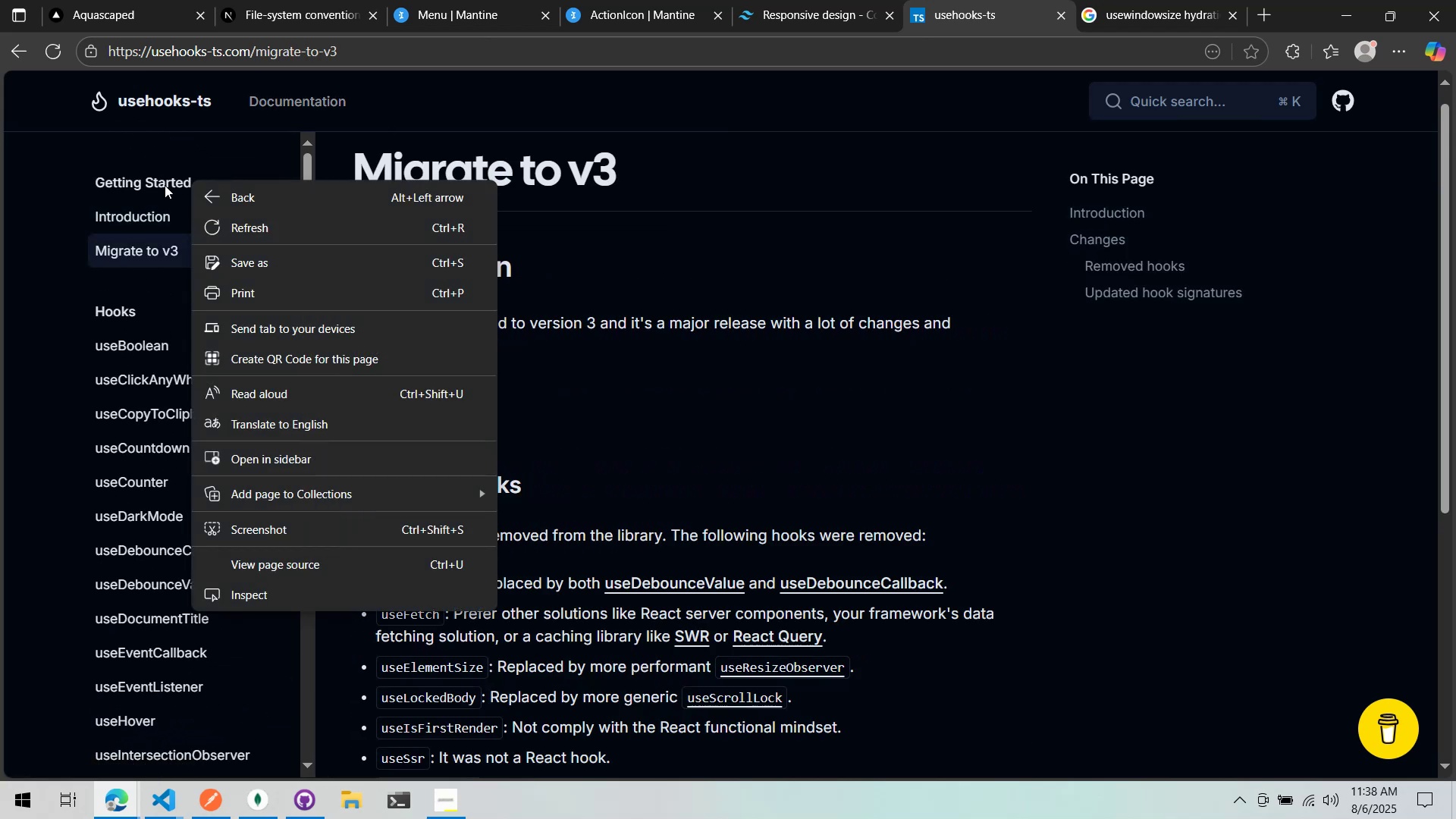 
left_click([162, 186])
 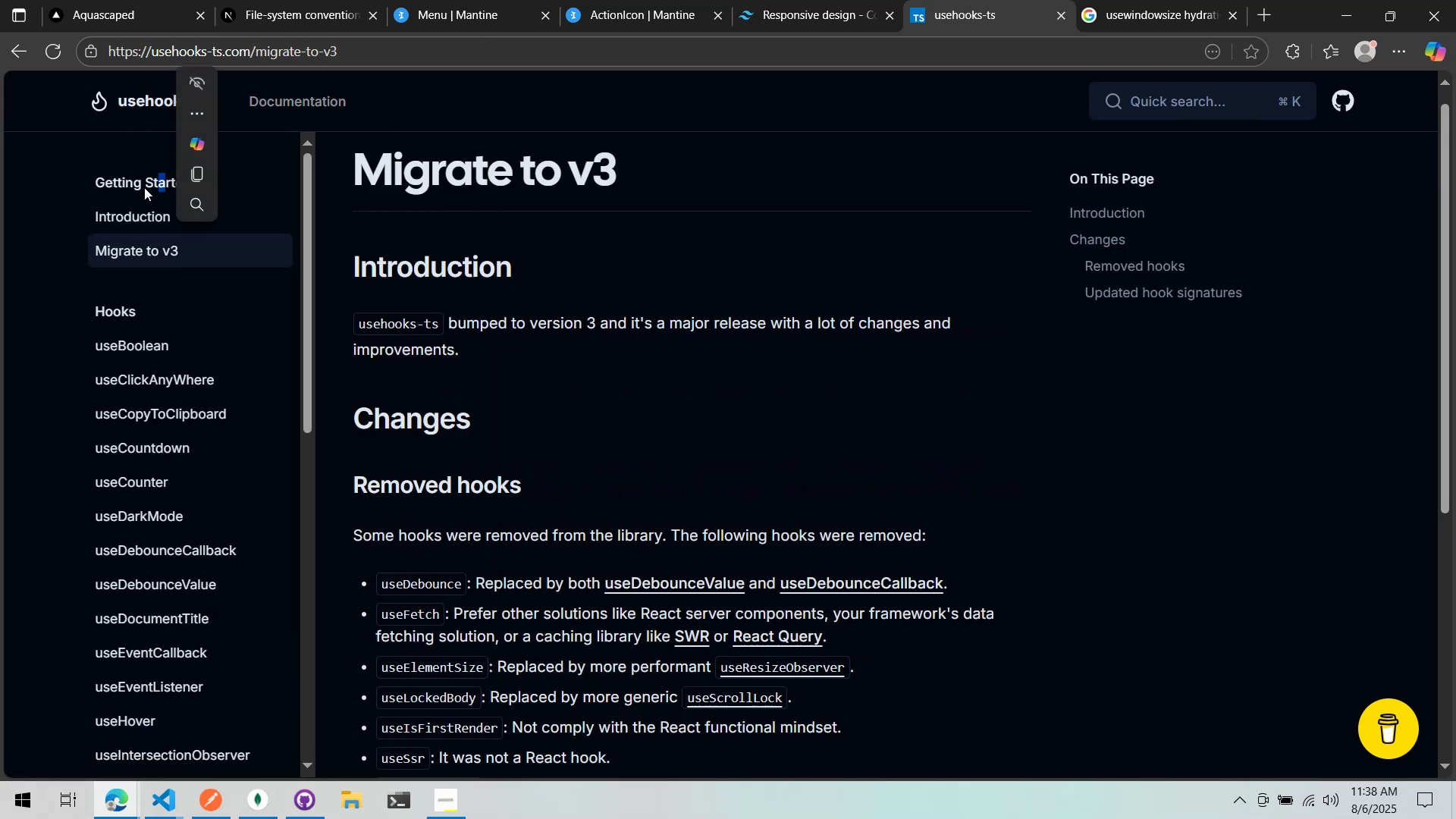 
left_click([120, 190])
 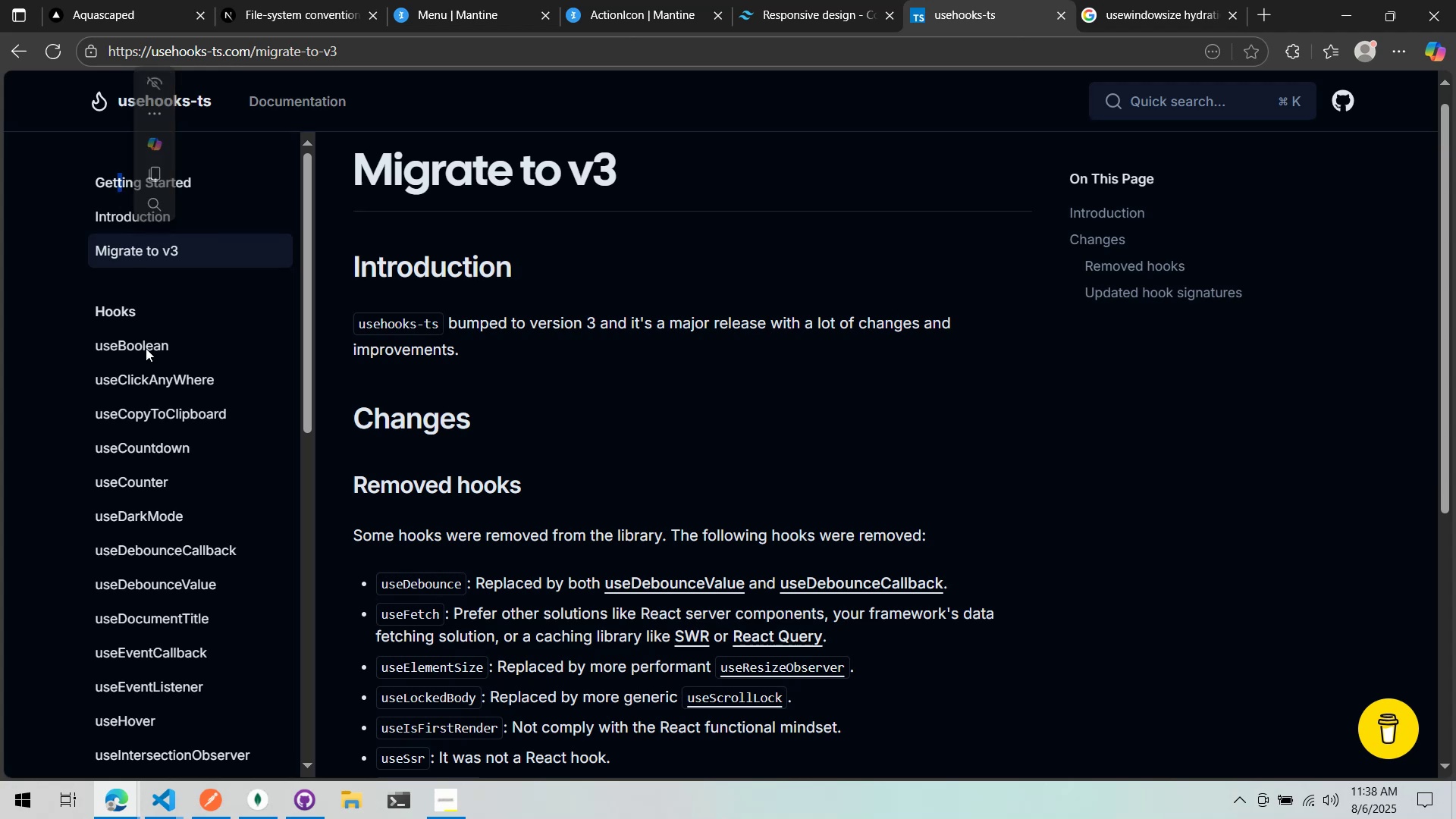 
left_click([146, 348])
 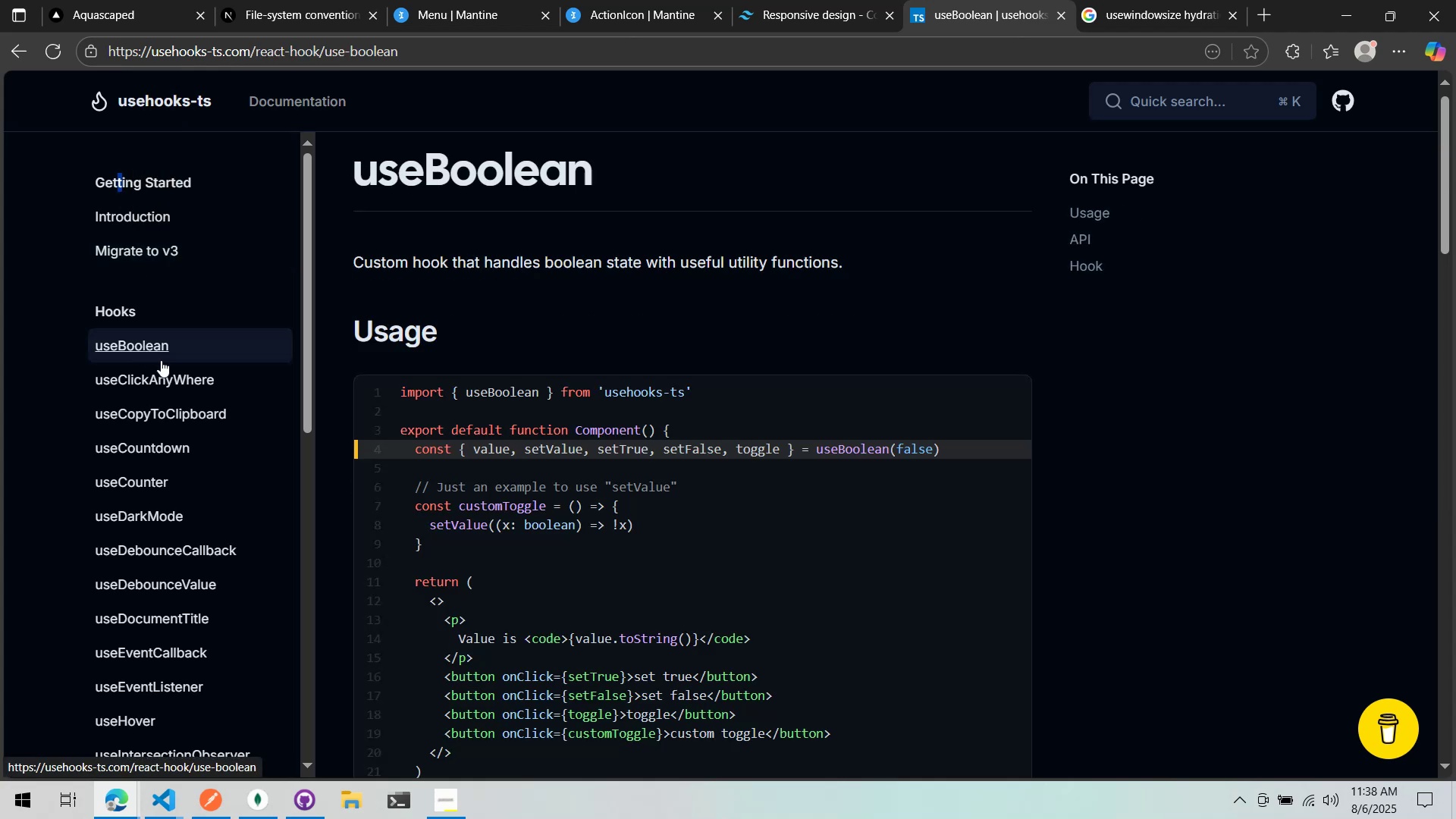 
scroll: coordinate [516, 390], scroll_direction: down, amount: 24.0
 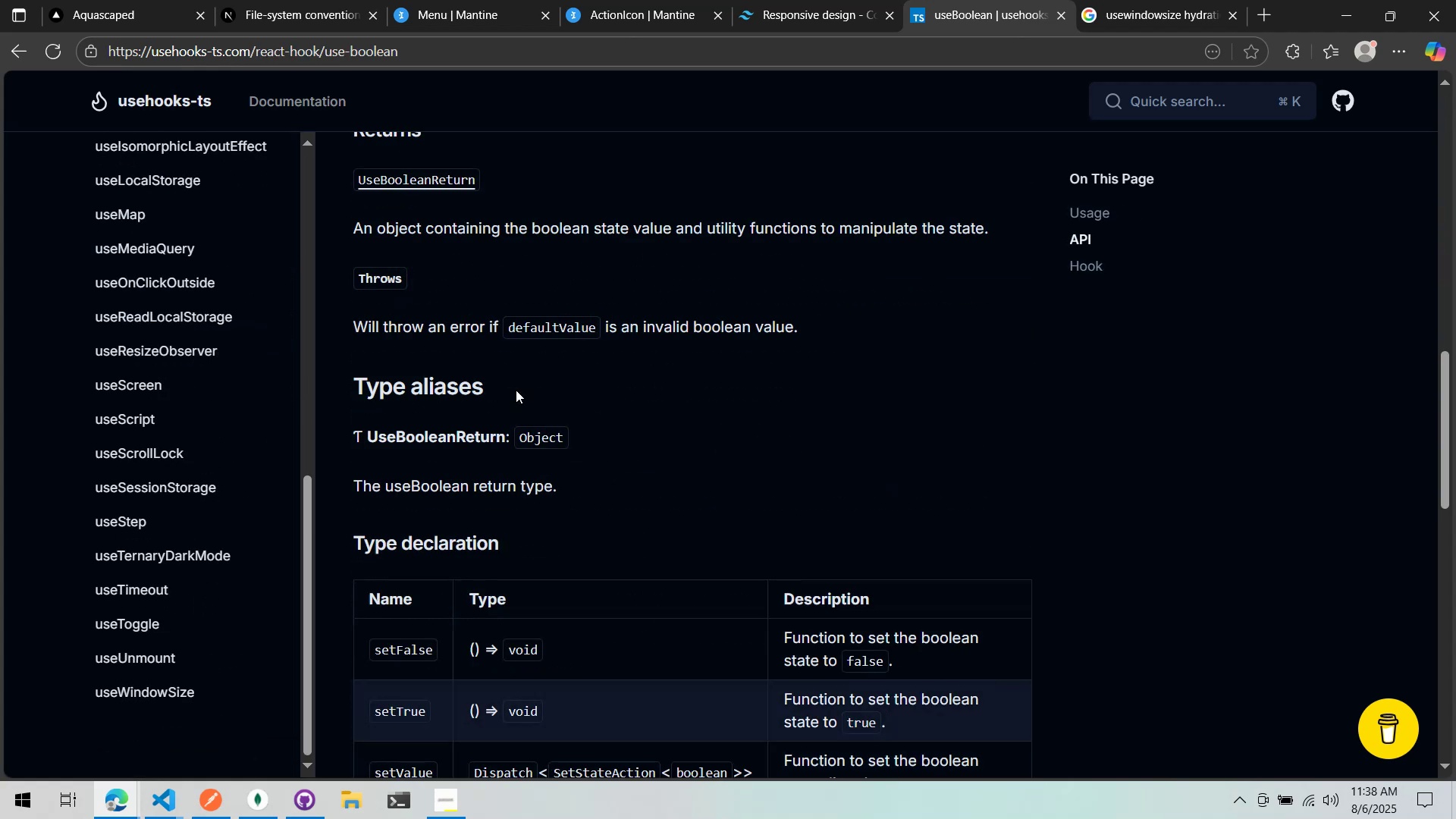 
scroll: coordinate [517, 391], scroll_direction: up, amount: 3.0
 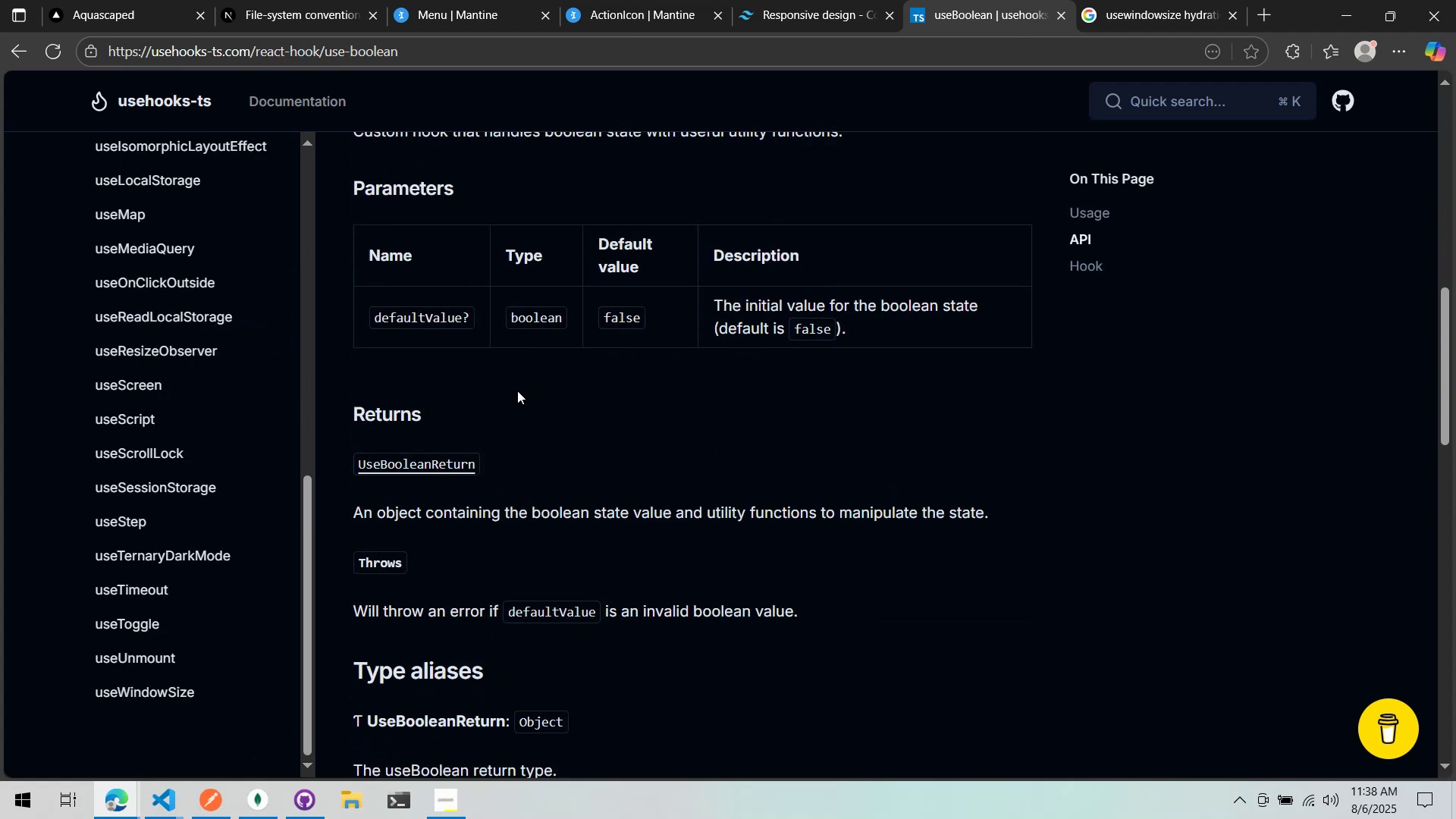 
scroll: coordinate [150, 372], scroll_direction: down, amount: 11.0
 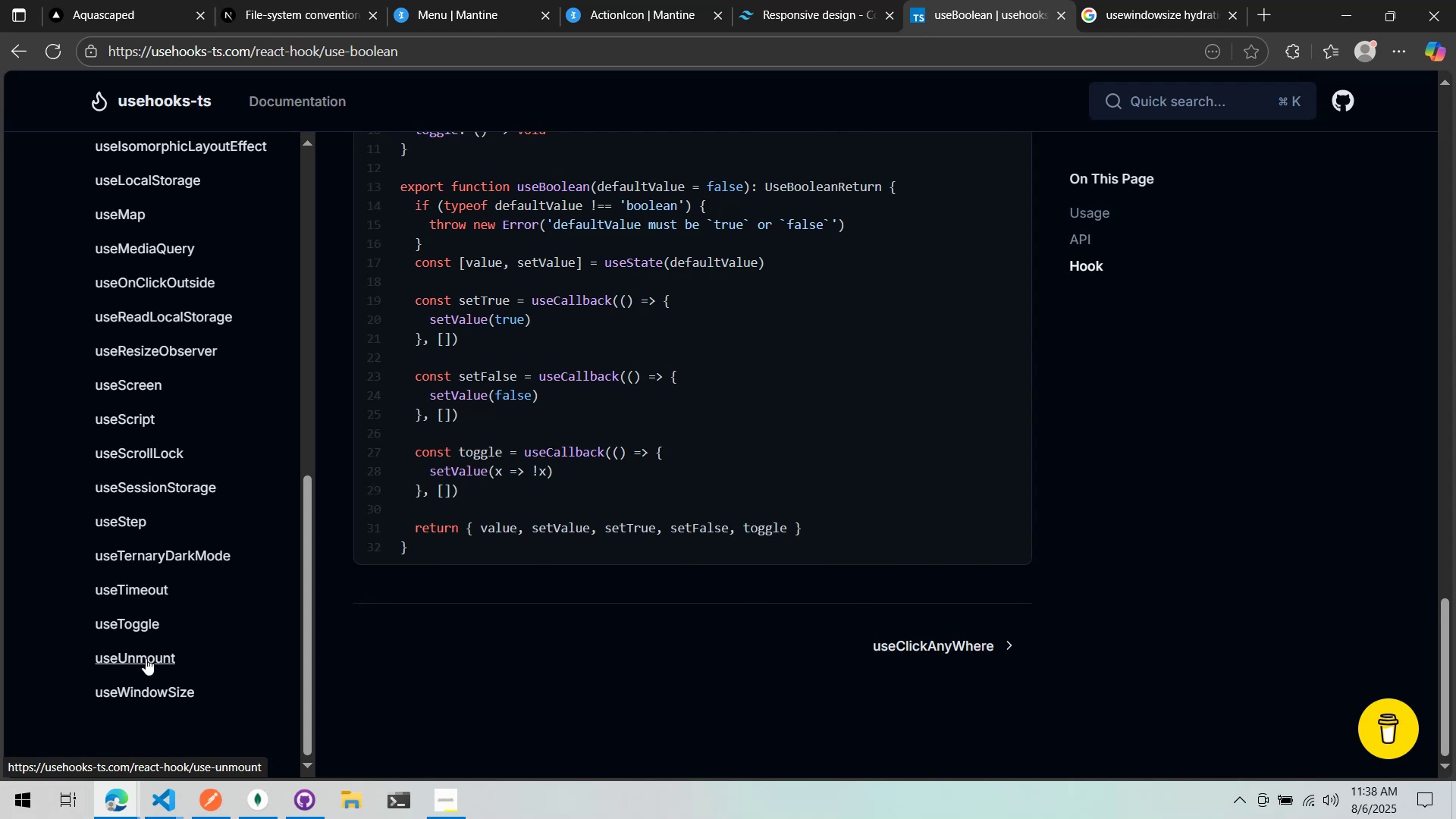 
left_click([149, 684])
 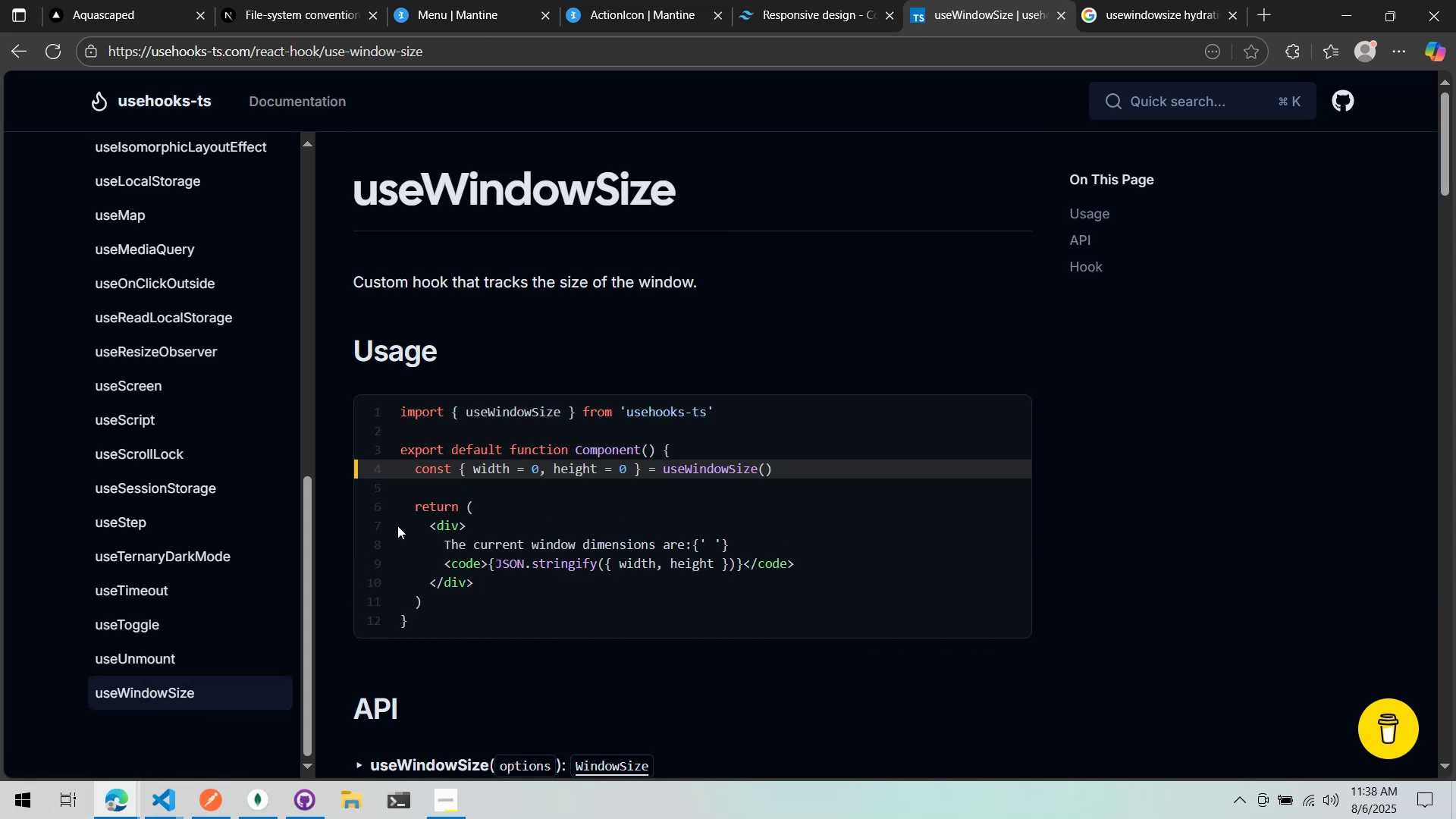 
scroll: coordinate [347, 423], scroll_direction: down, amount: 4.0
 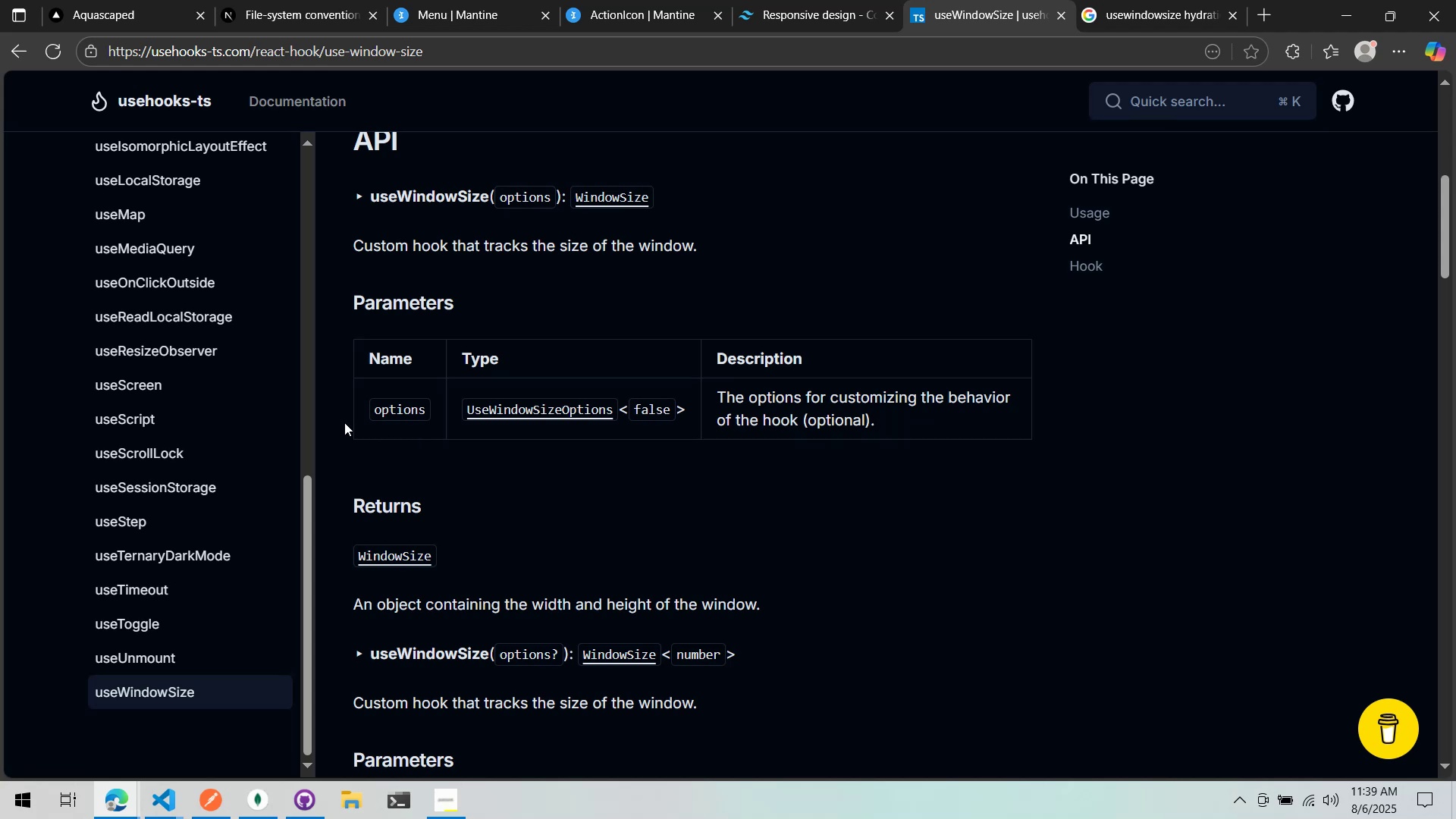 
wait(7.92)
 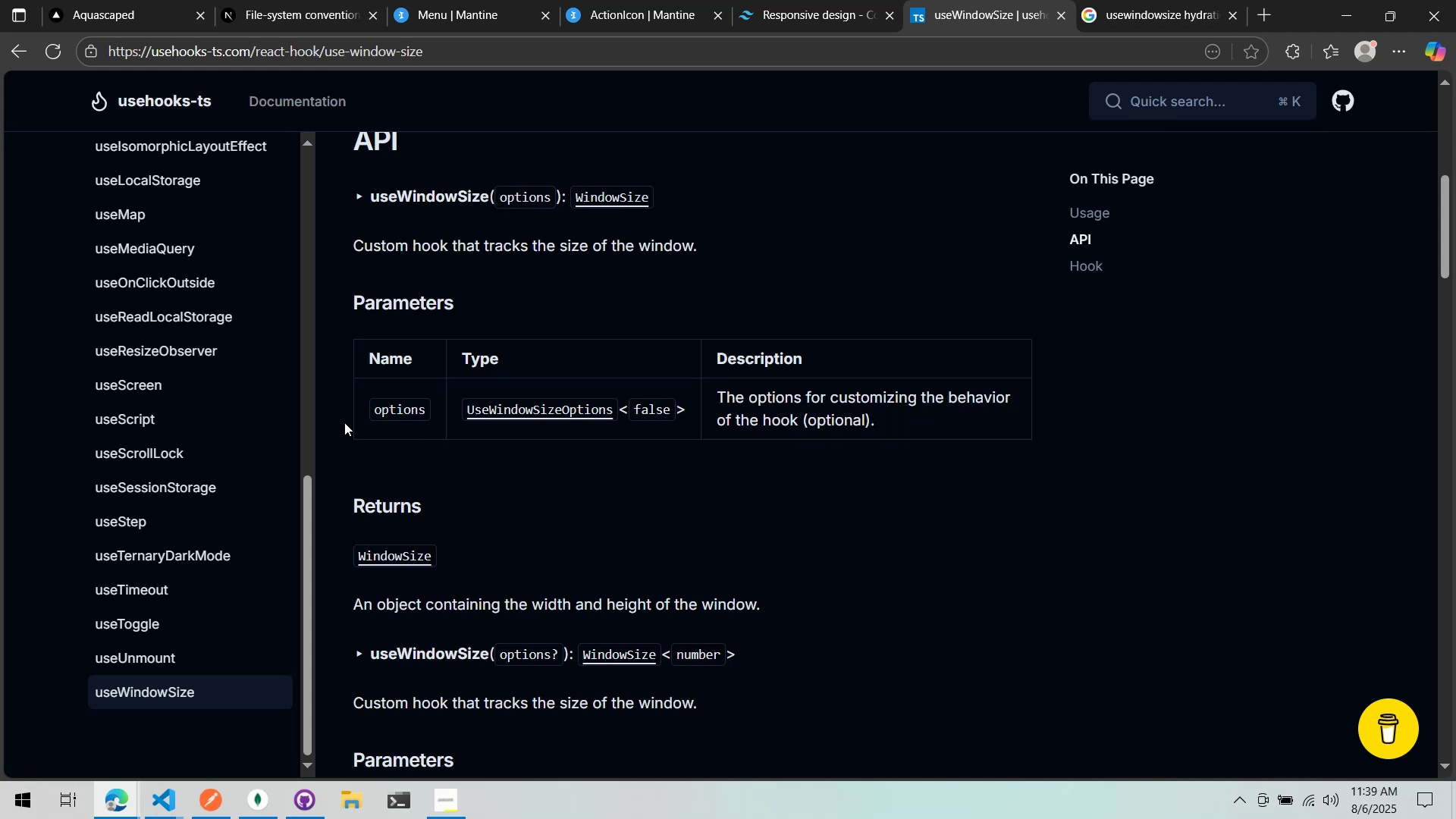 
scroll: coordinate [342, 422], scroll_direction: down, amount: 4.0
 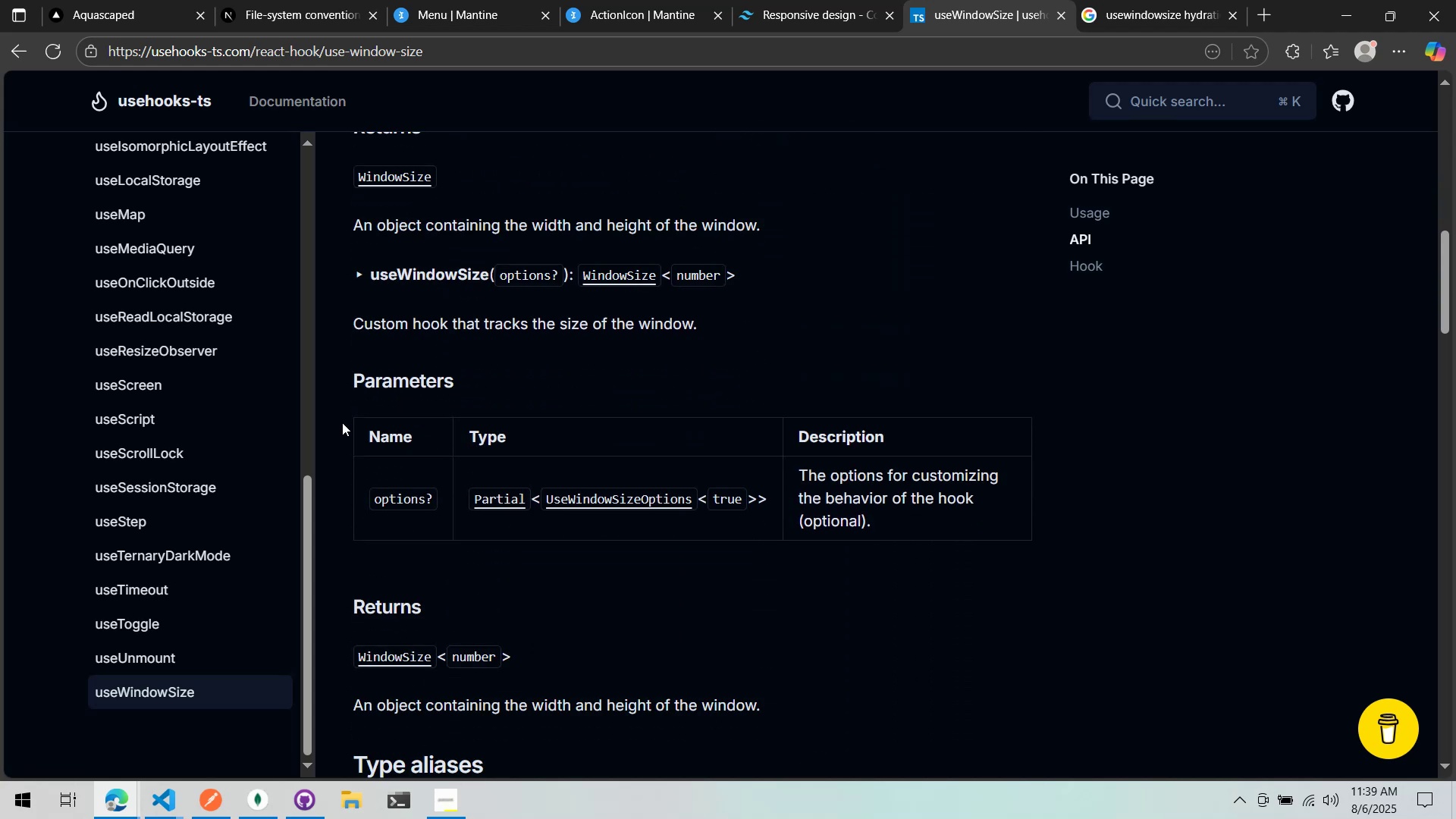 
scroll: coordinate [342, 422], scroll_direction: up, amount: 2.0
 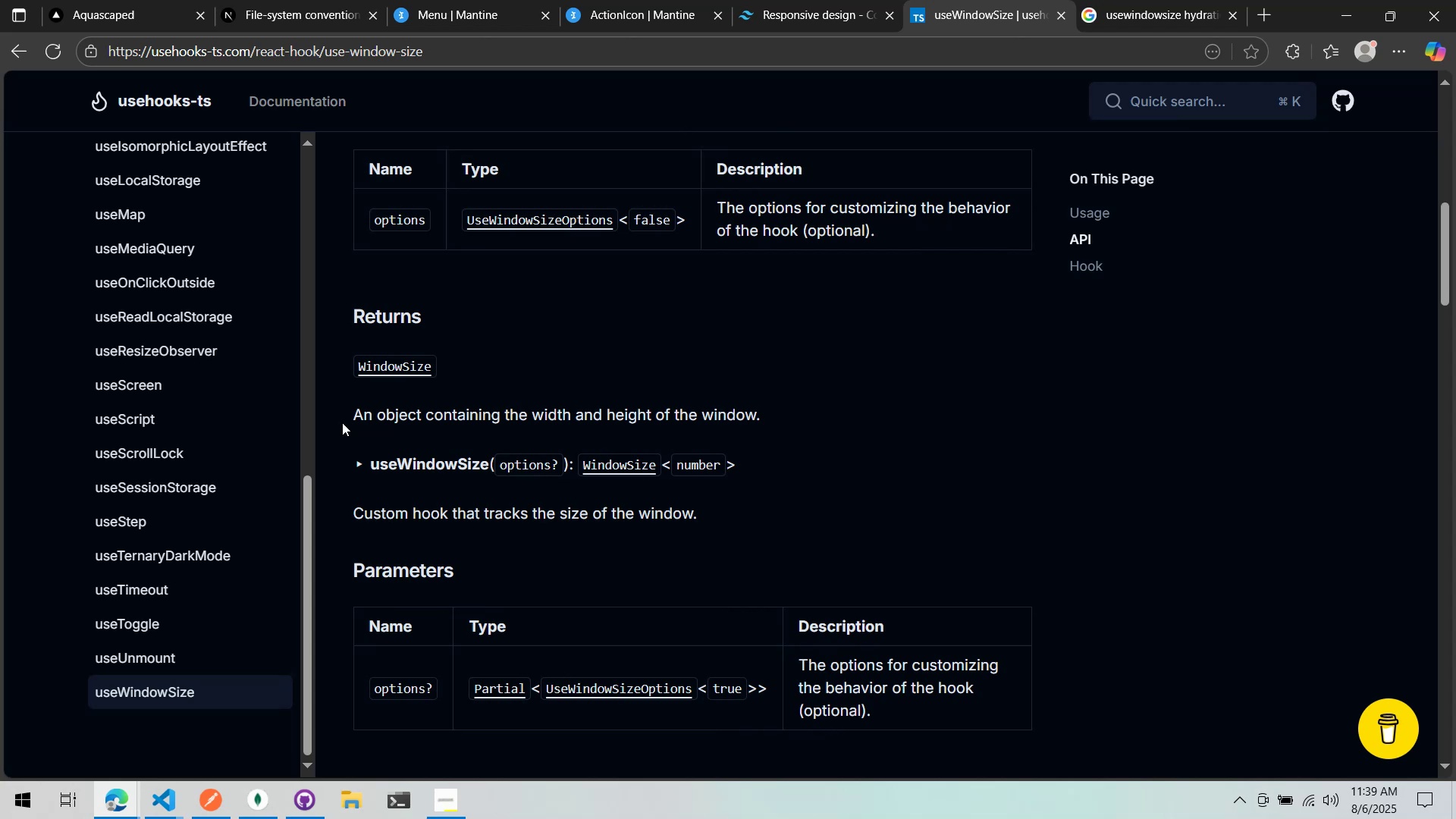 
wait(5.78)
 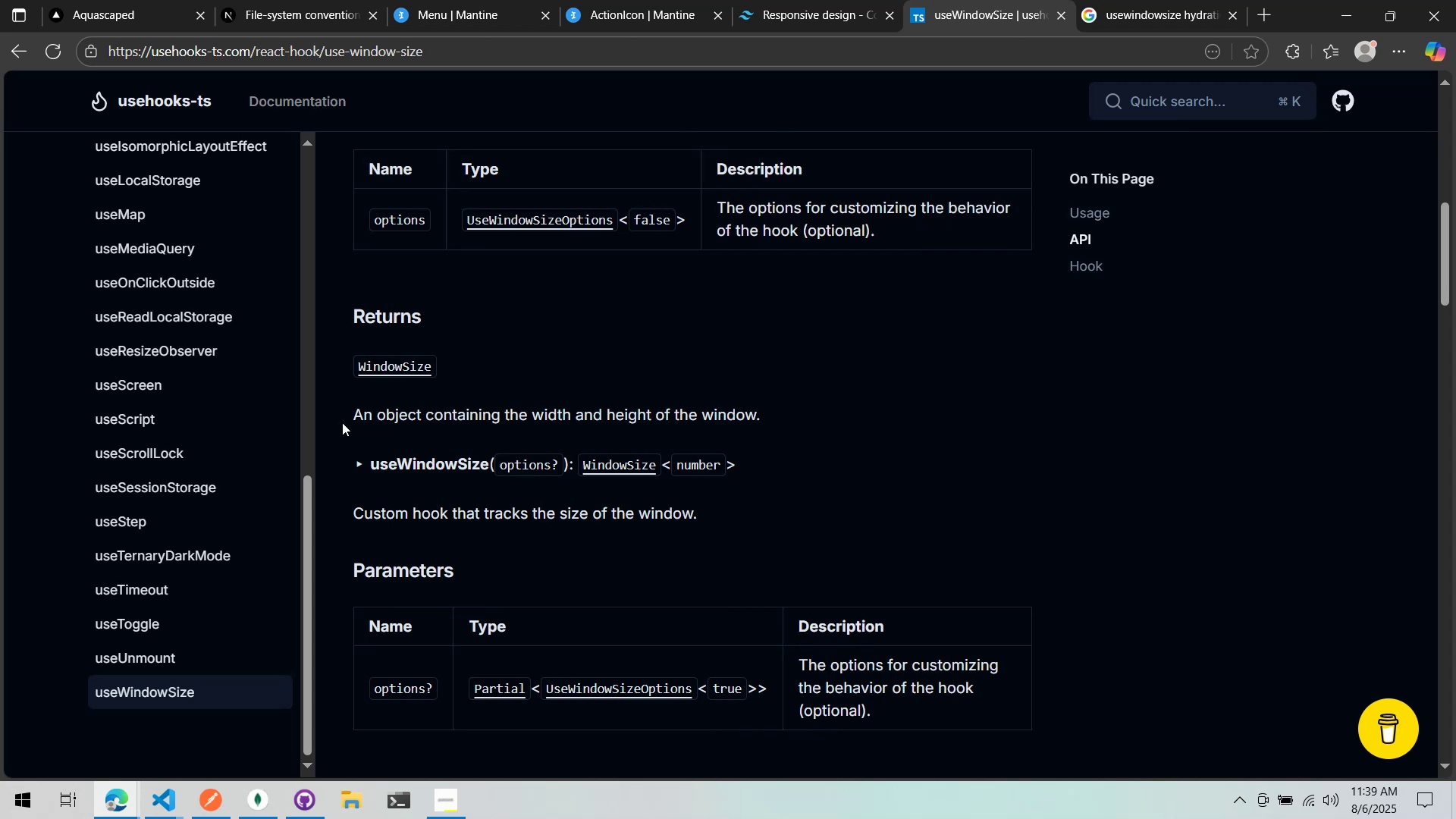 
scroll: coordinate [340, 421], scroll_direction: up, amount: 5.0
 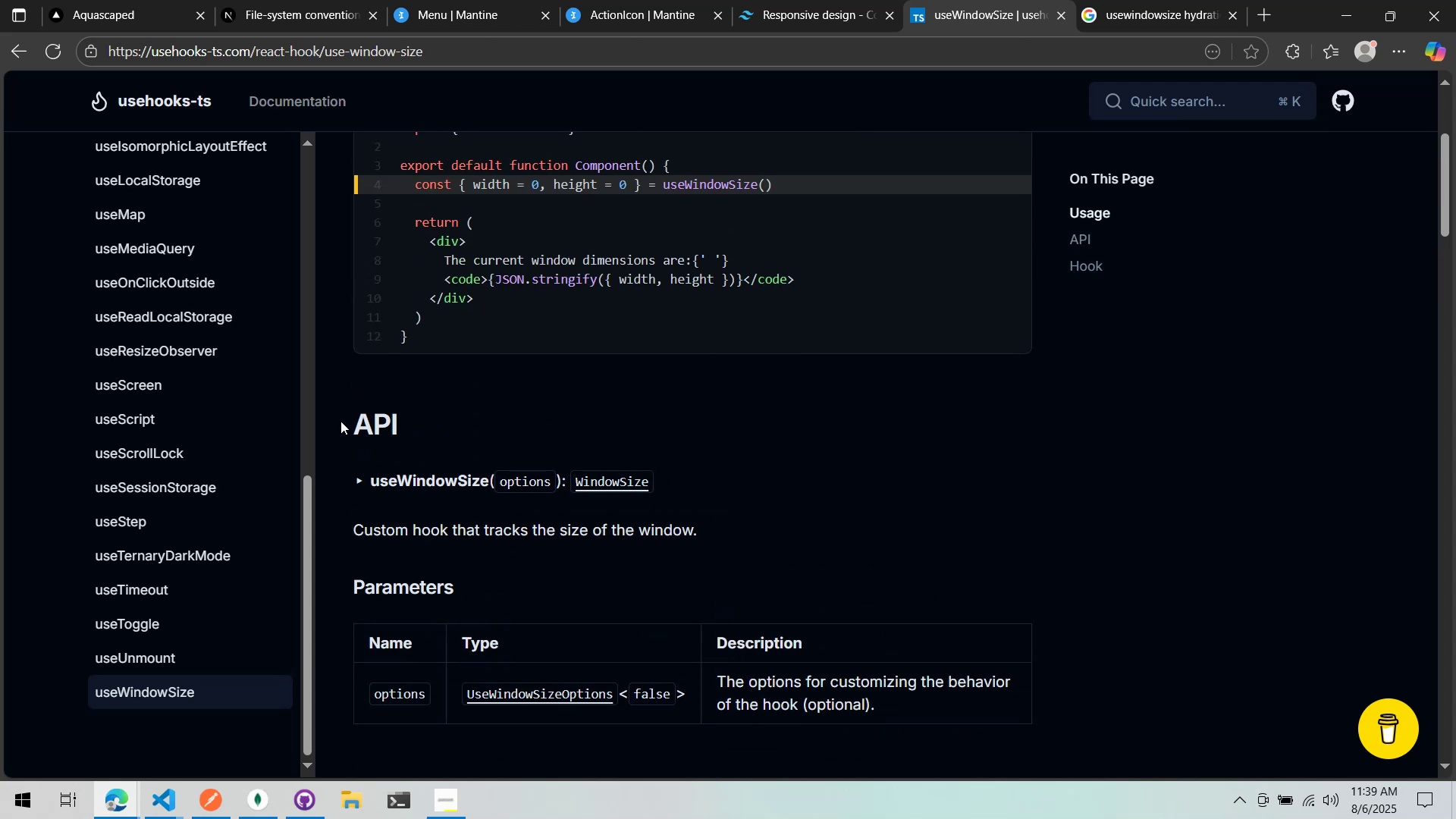 
scroll: coordinate [340, 421], scroll_direction: down, amount: 2.0
 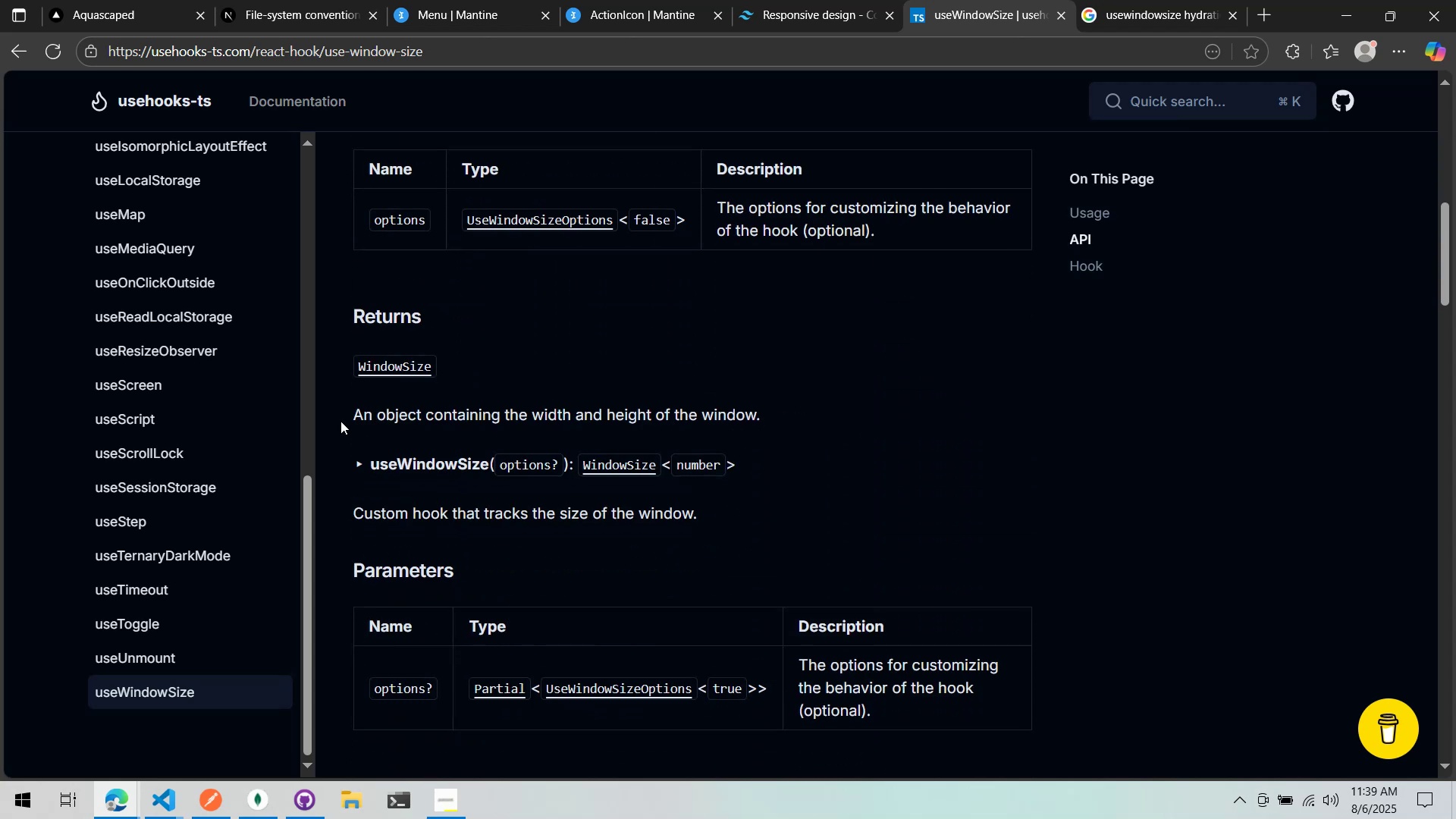 
scroll: coordinate [340, 421], scroll_direction: up, amount: 5.0
 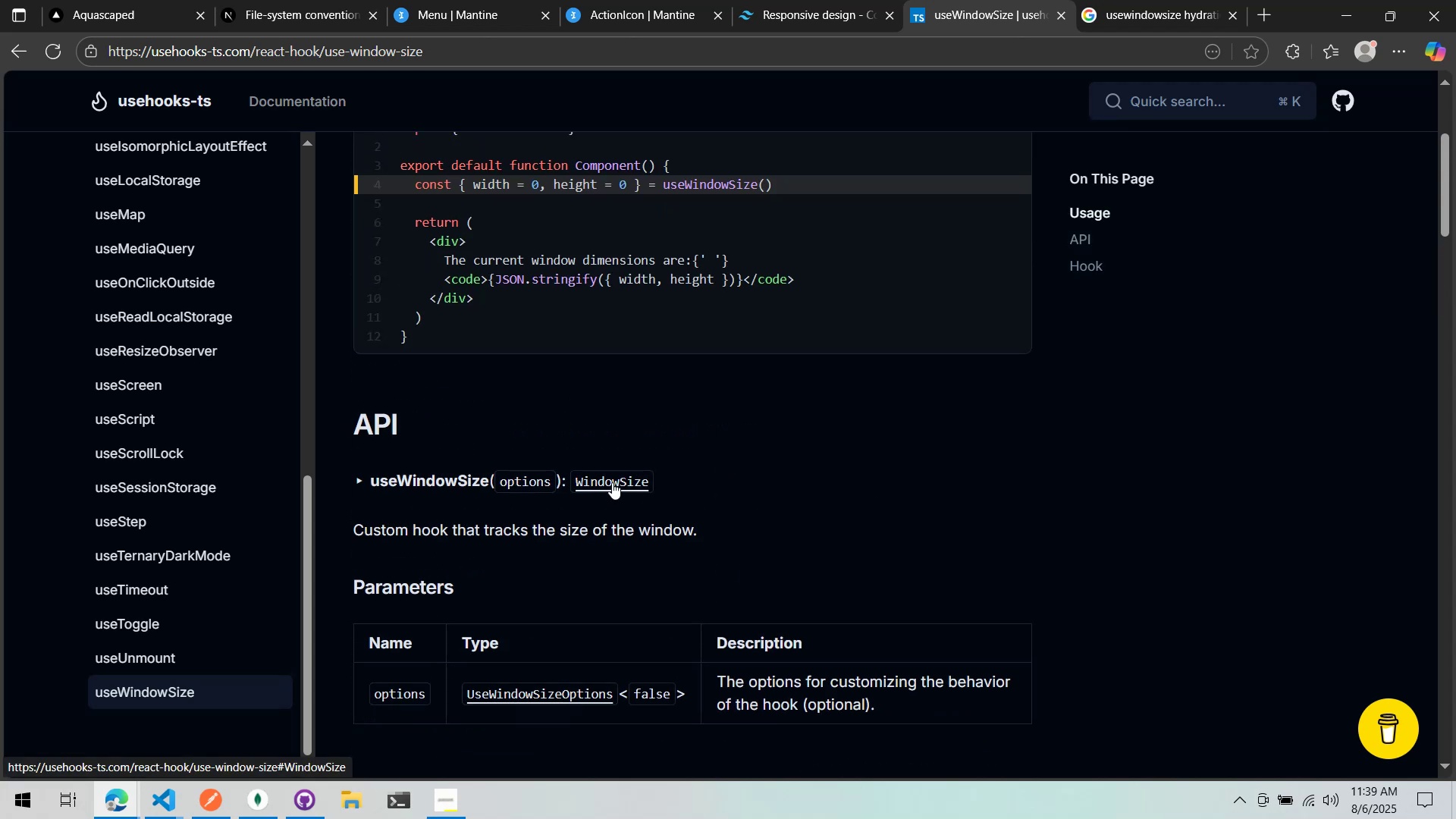 
left_click([612, 482])
 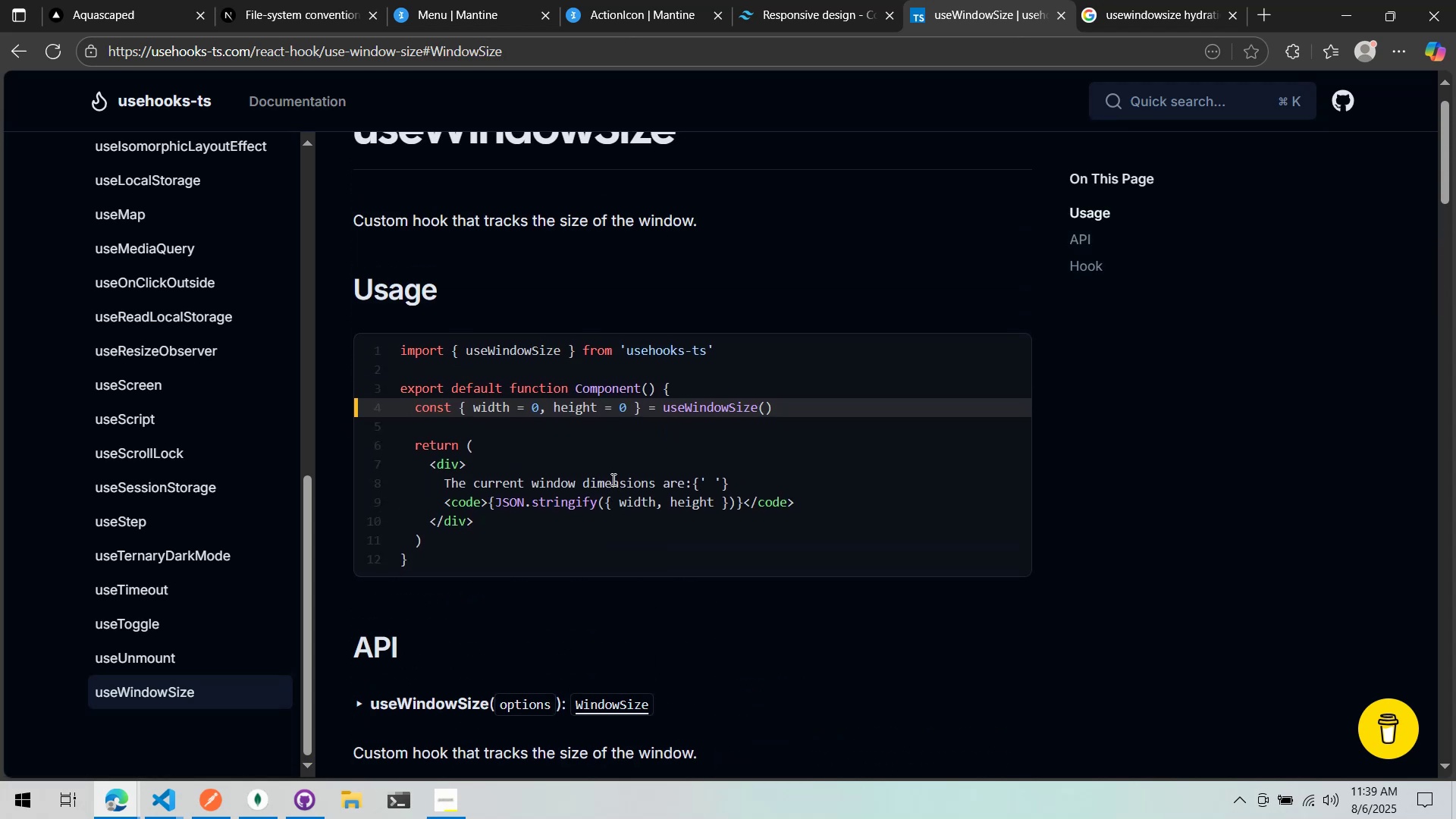 
scroll: coordinate [612, 479], scroll_direction: down, amount: 1.0
 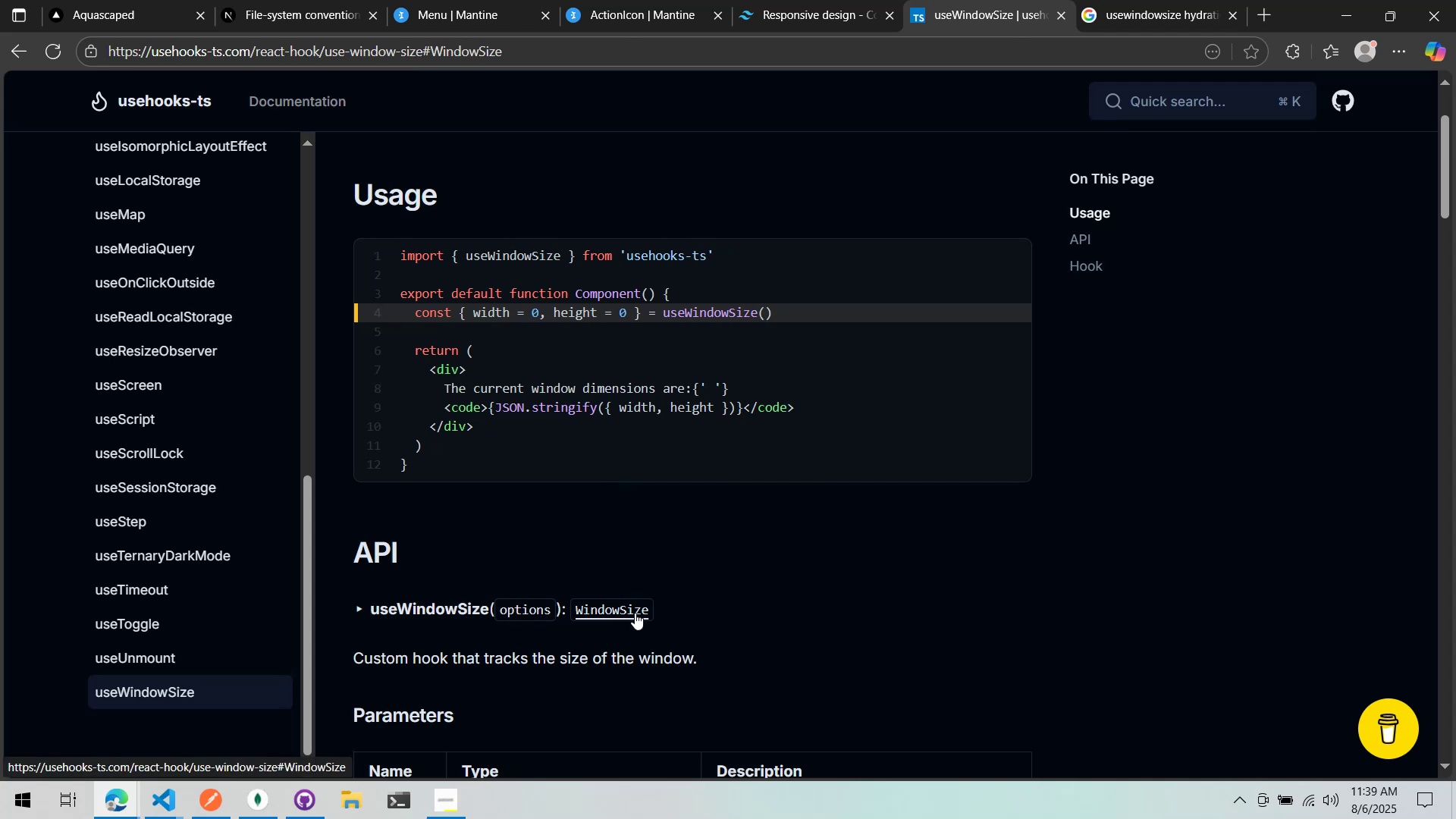 
wait(5.37)
 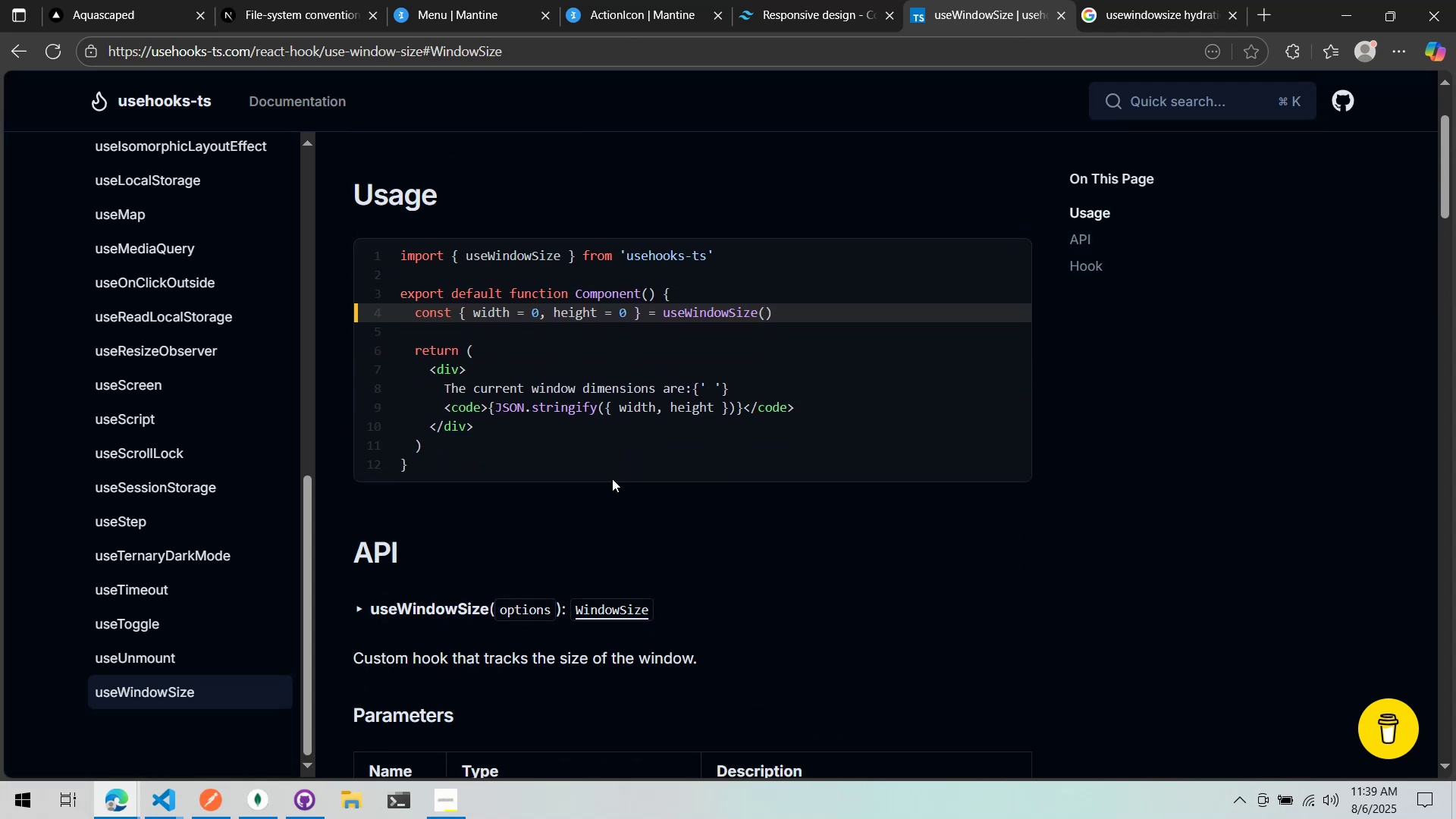 
left_click([635, 613])
 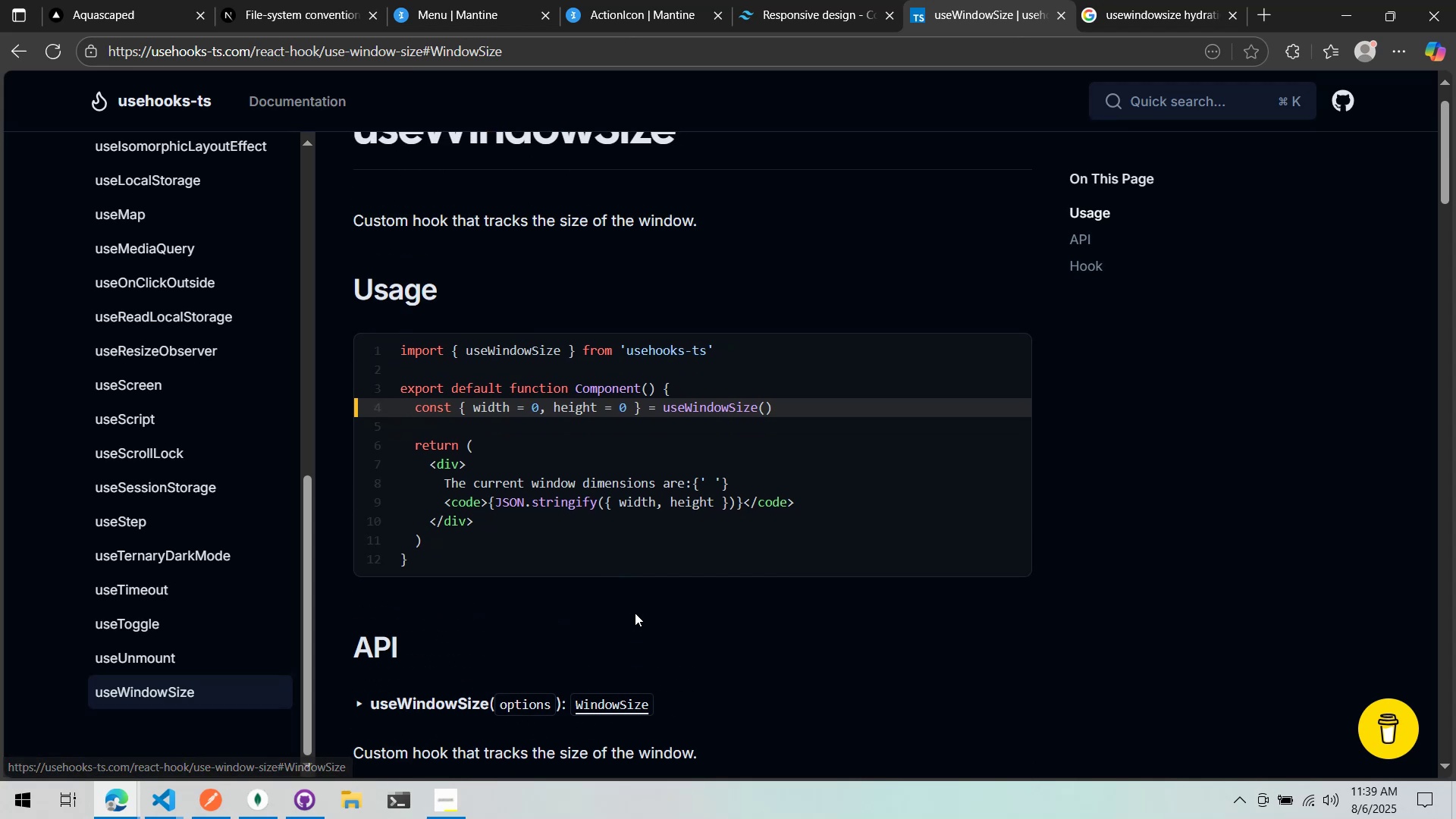 
scroll: coordinate [623, 607], scroll_direction: down, amount: 17.0
 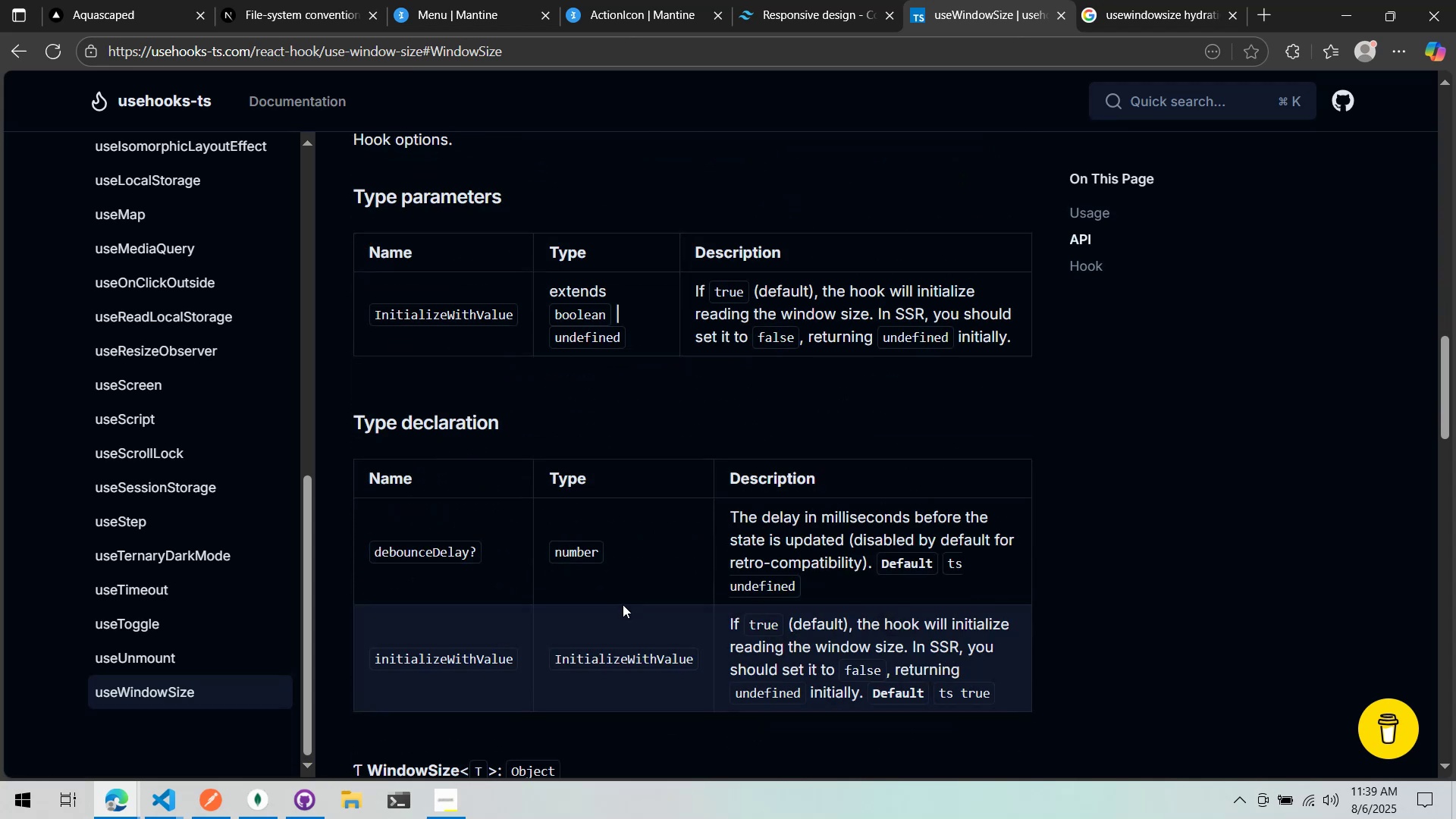 
right_click([635, 613])
 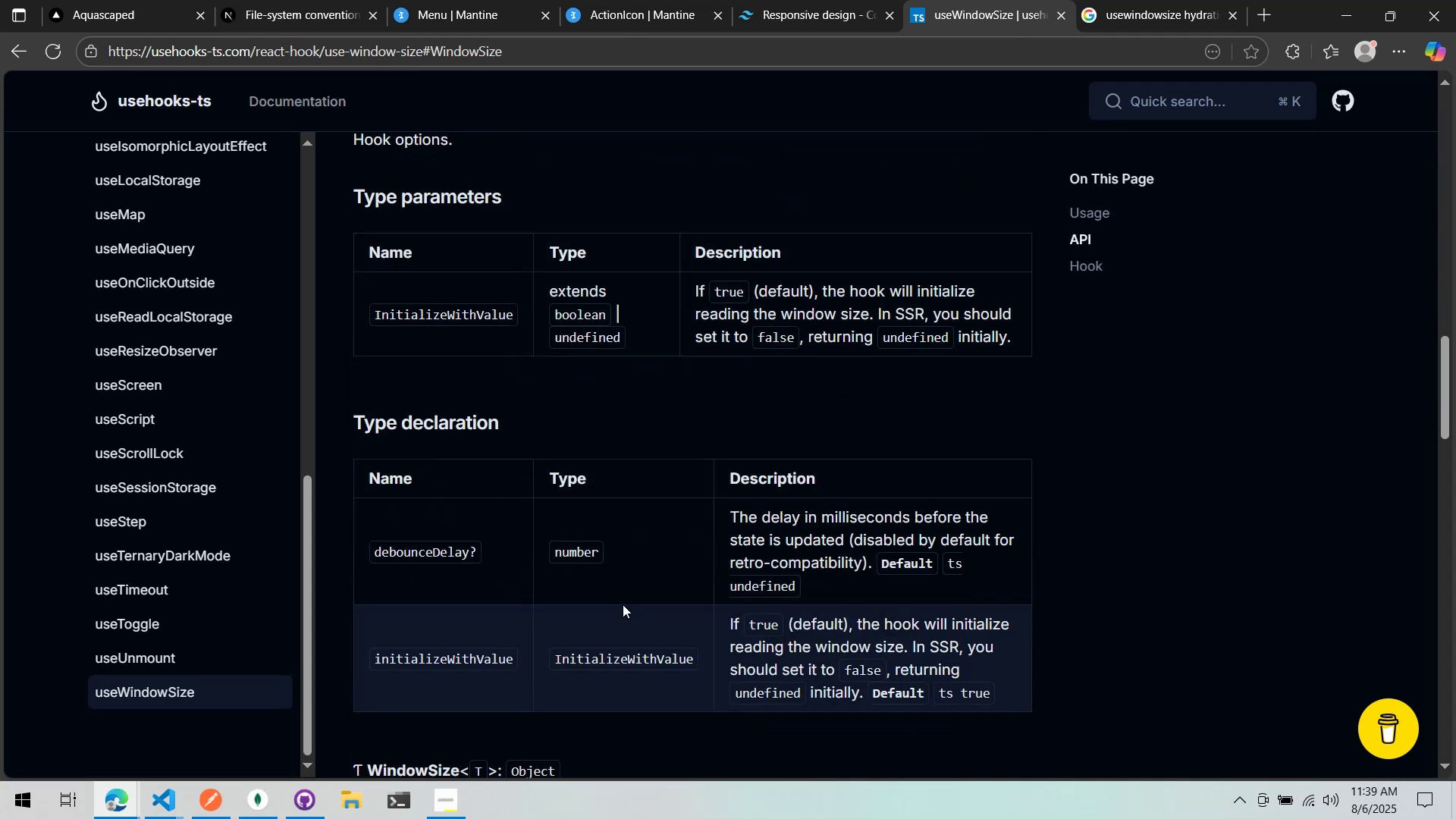 
scroll: coordinate [623, 604], scroll_direction: down, amount: 10.0
 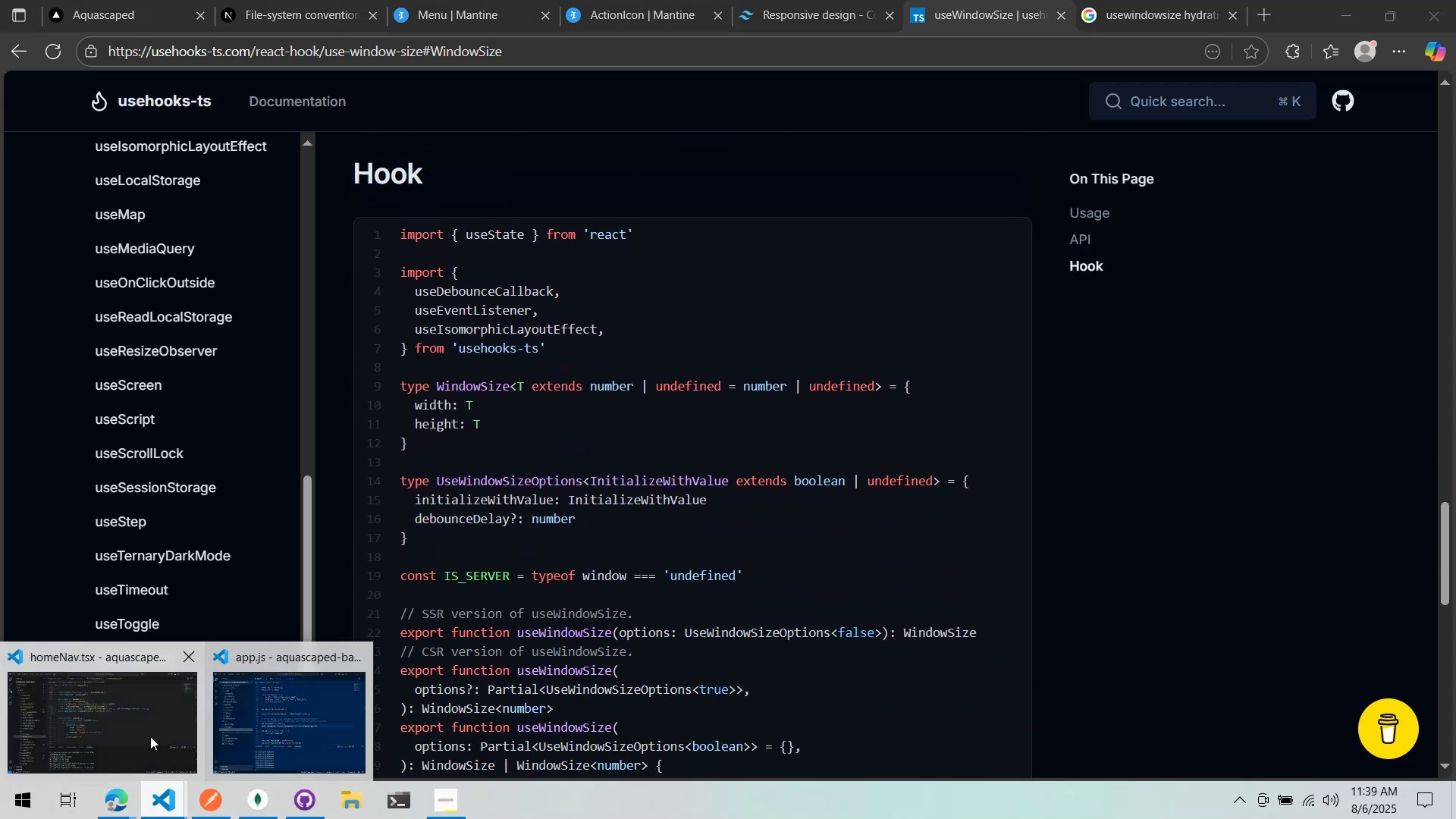 
left_click([150, 736])
 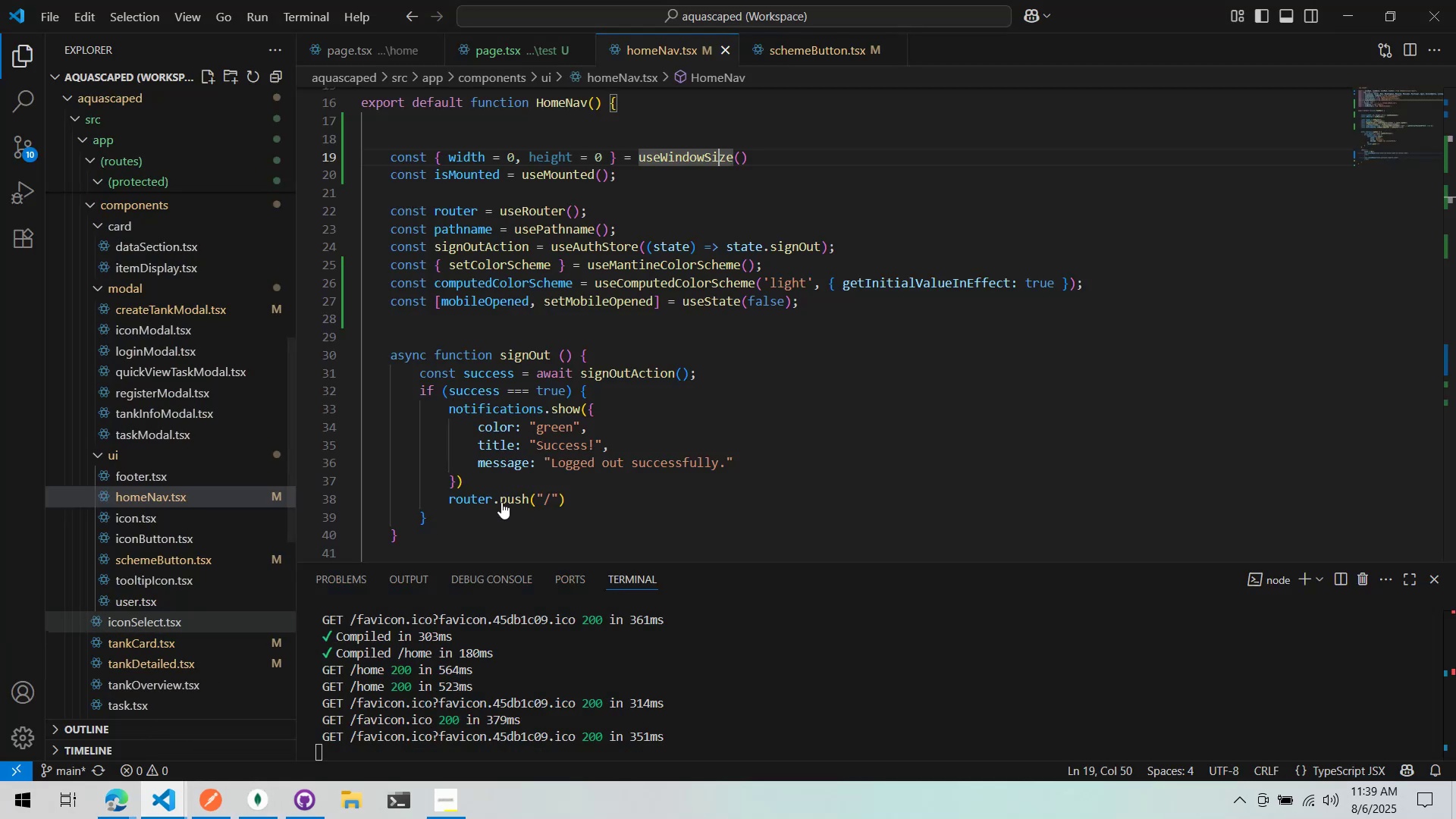 
scroll: coordinate [578, 469], scroll_direction: up, amount: 3.0
 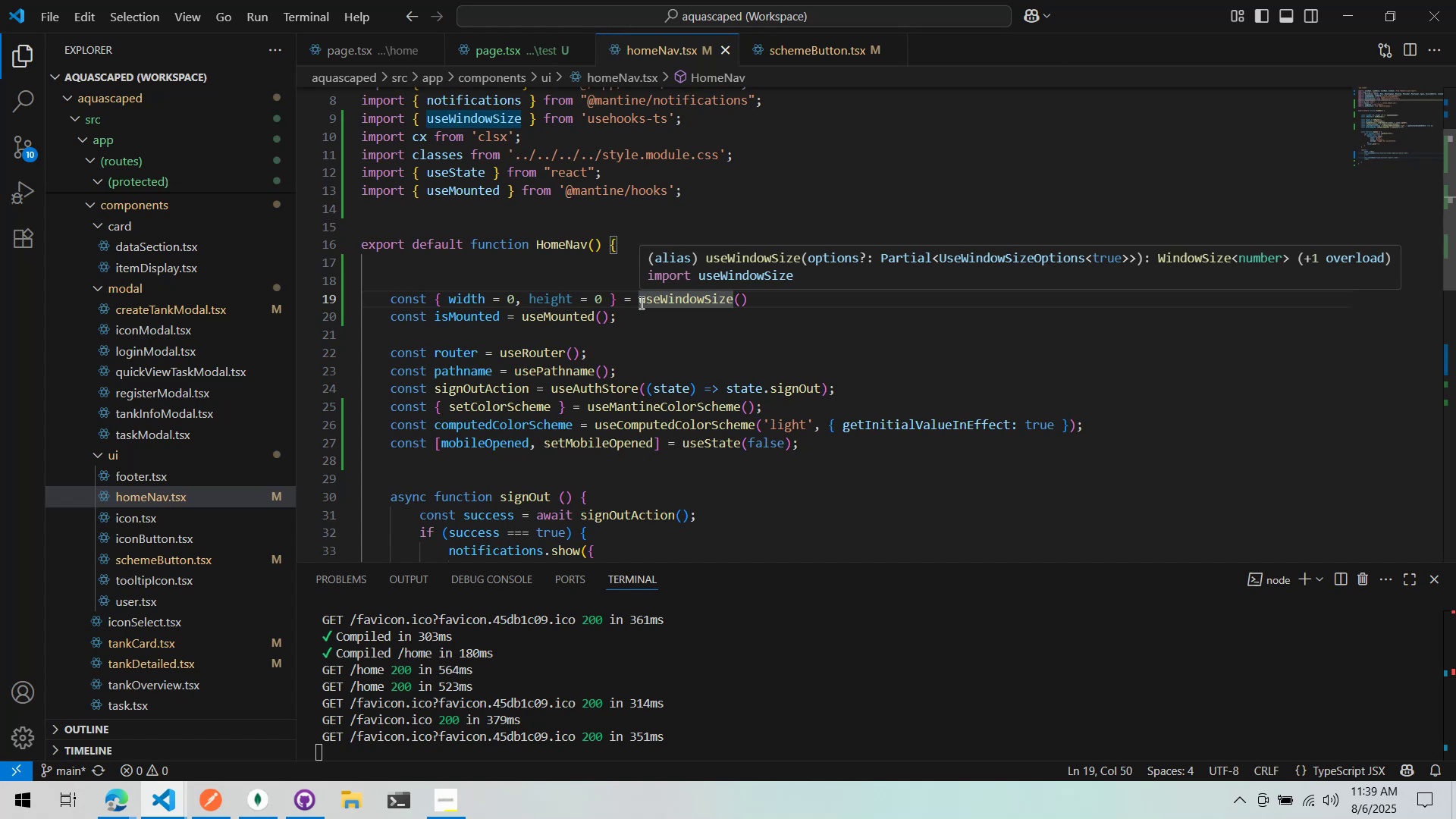 
right_click([640, 303])
 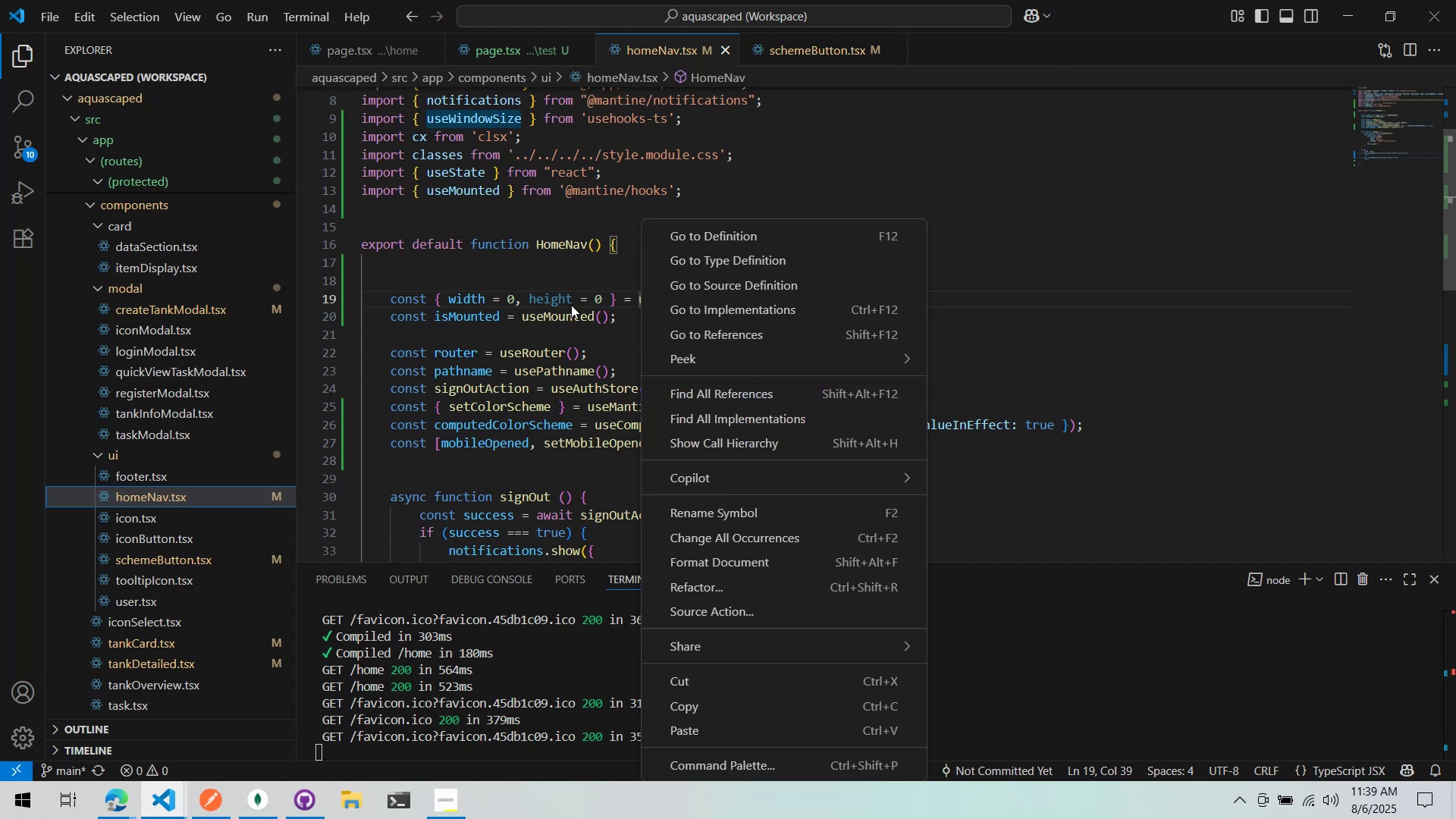 
left_click([566, 304])
 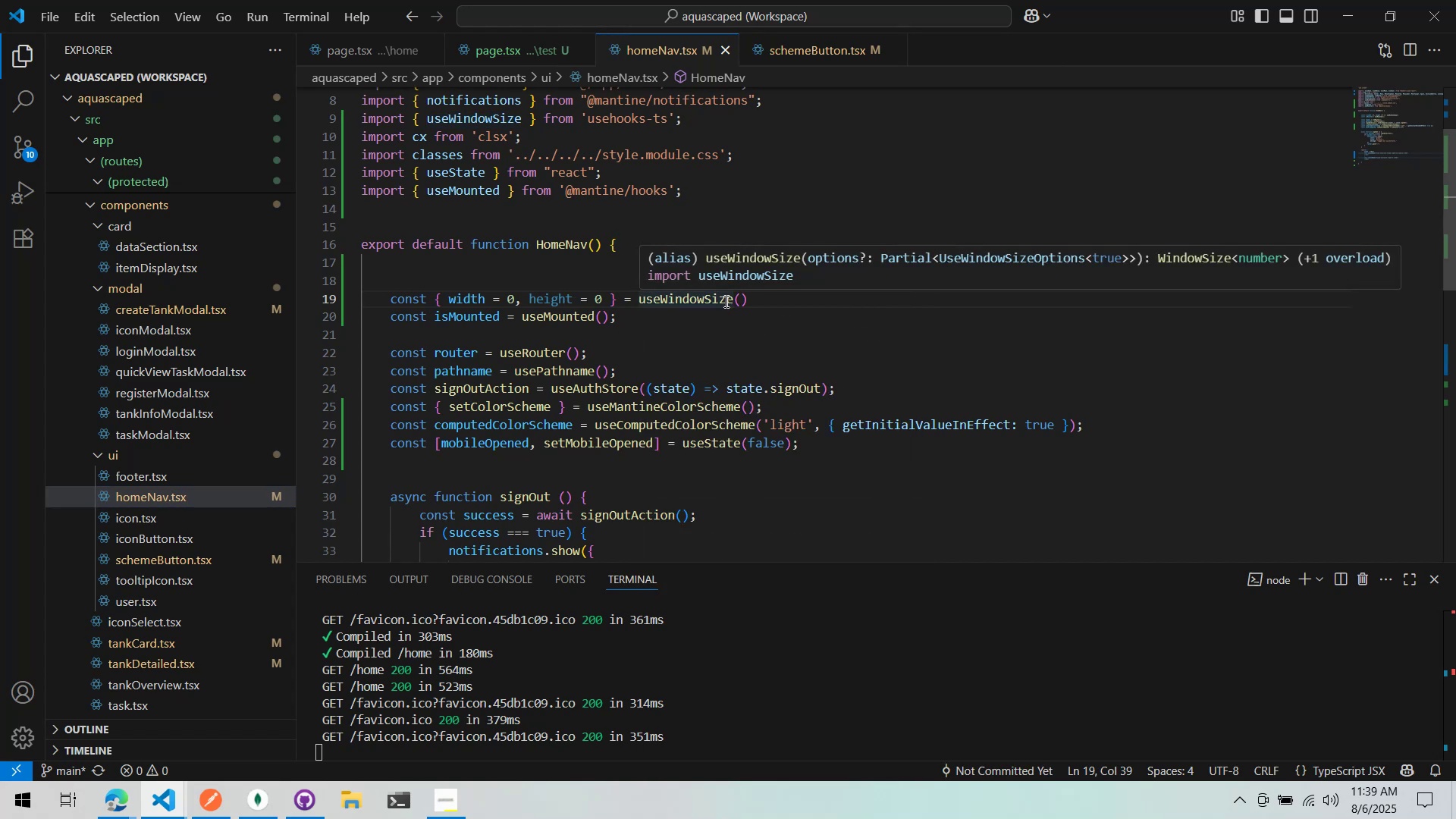 
left_click([725, 301])
 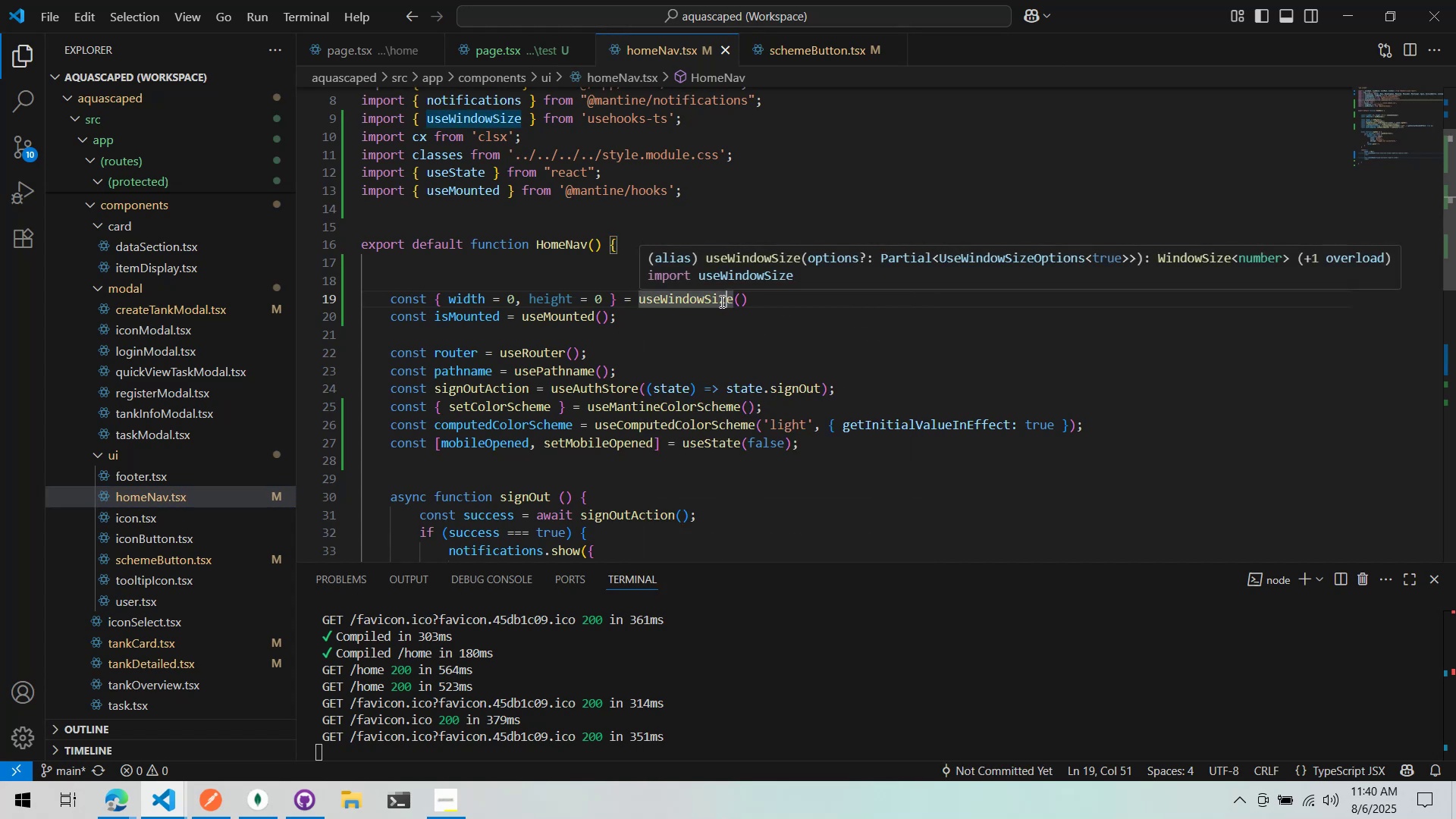 
key(Control+Period)
 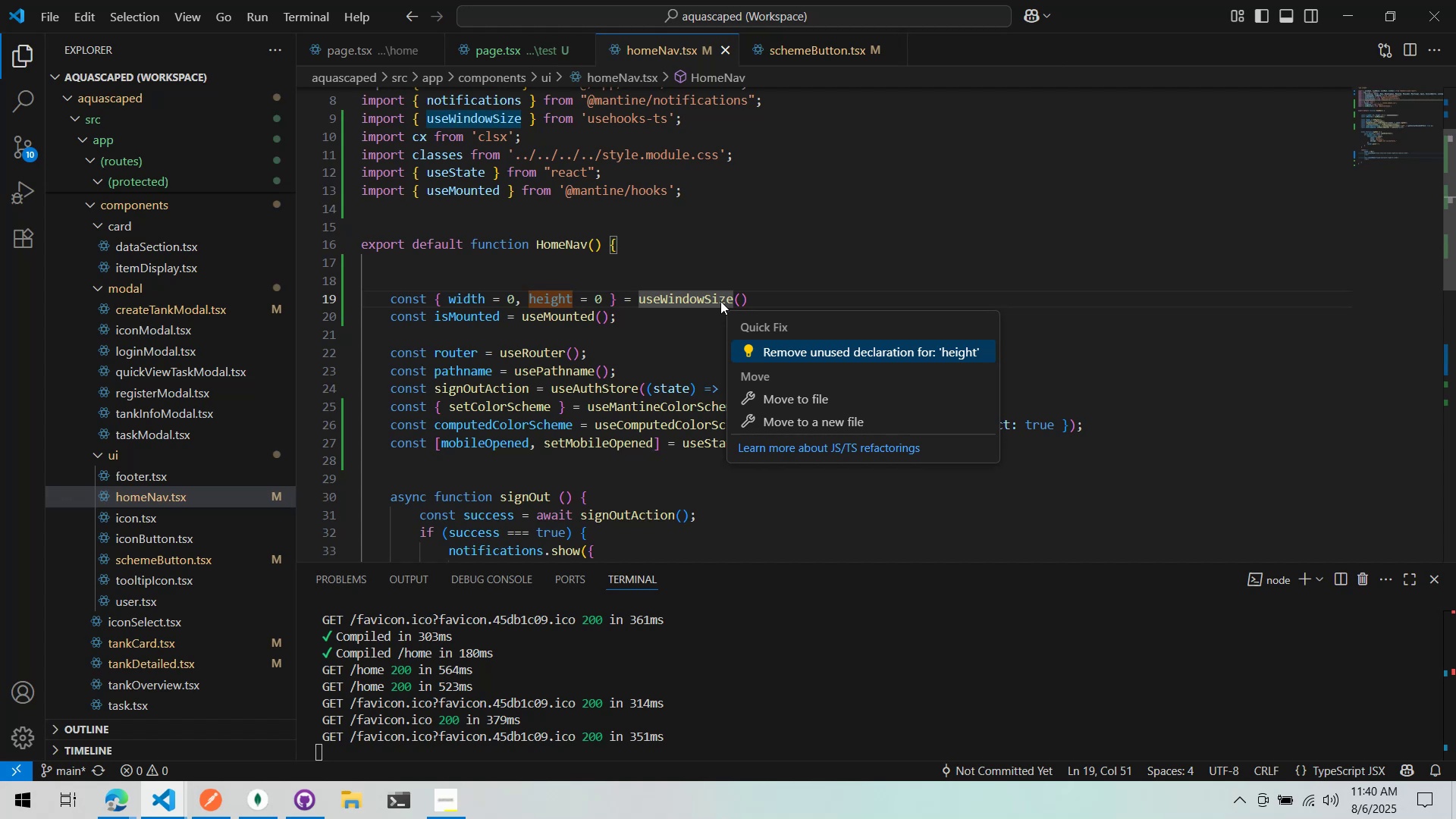 
left_click([751, 266])
 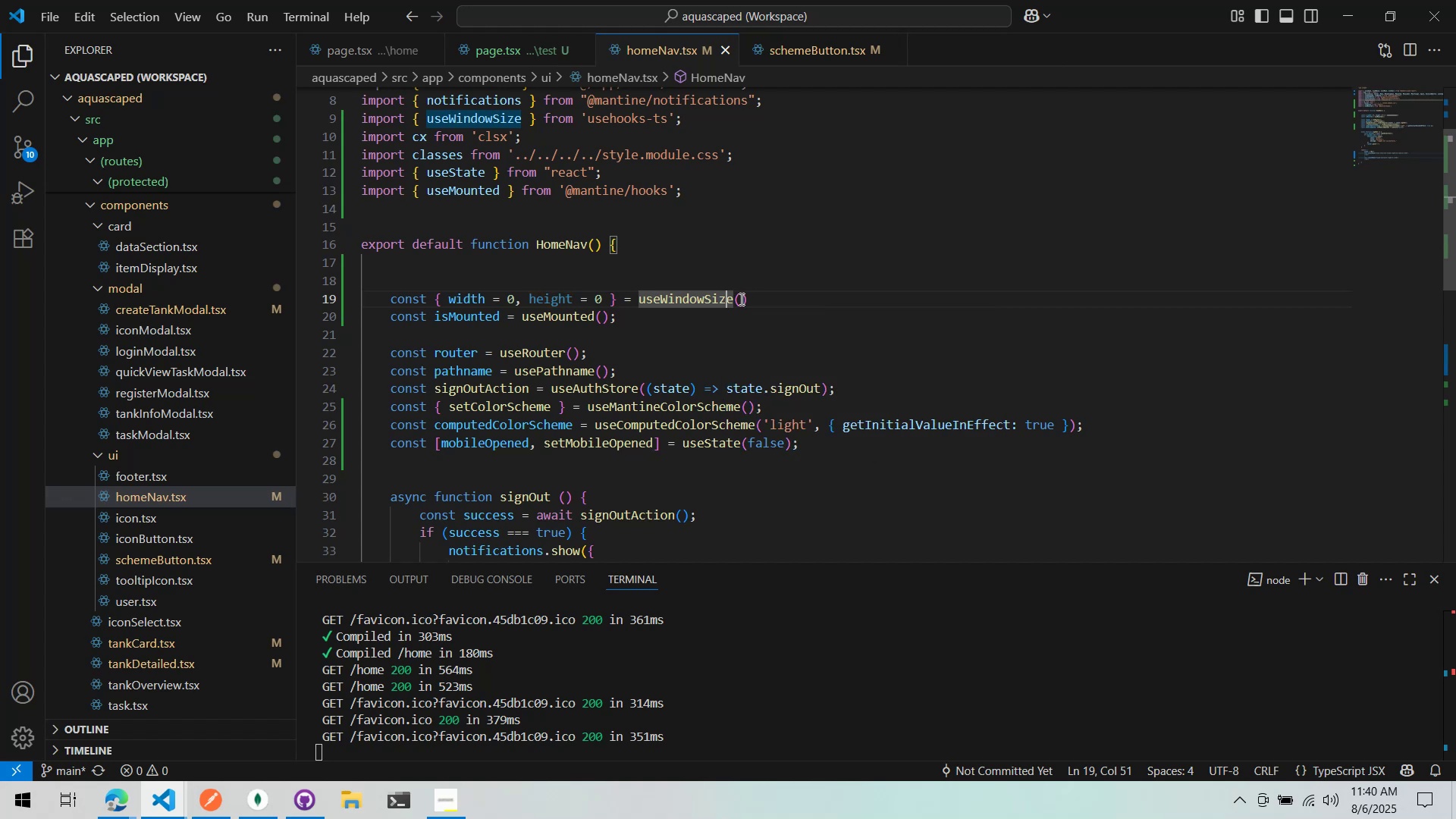 
left_click([740, 299])
 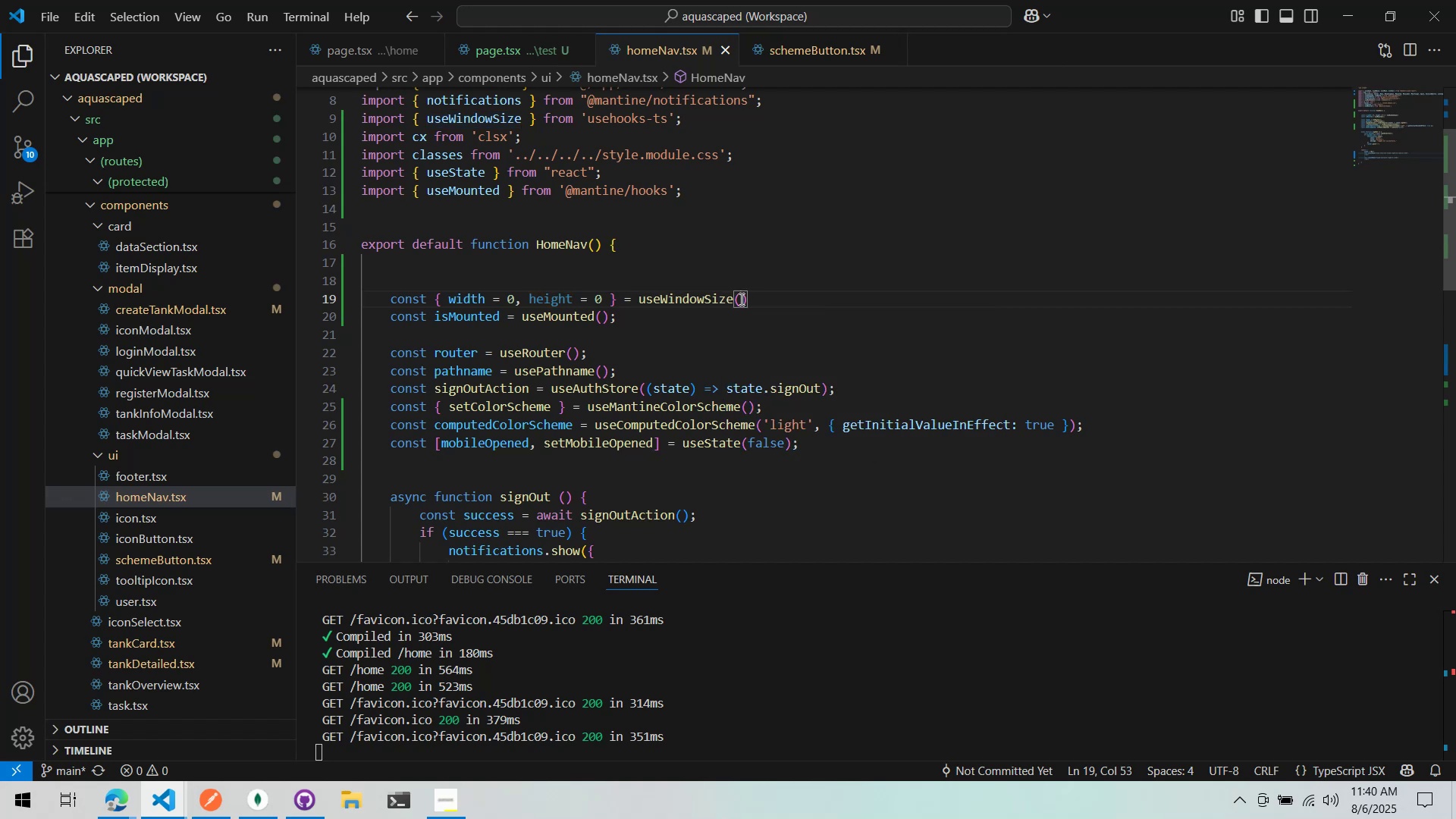 
key(Alt+AltLeft)
 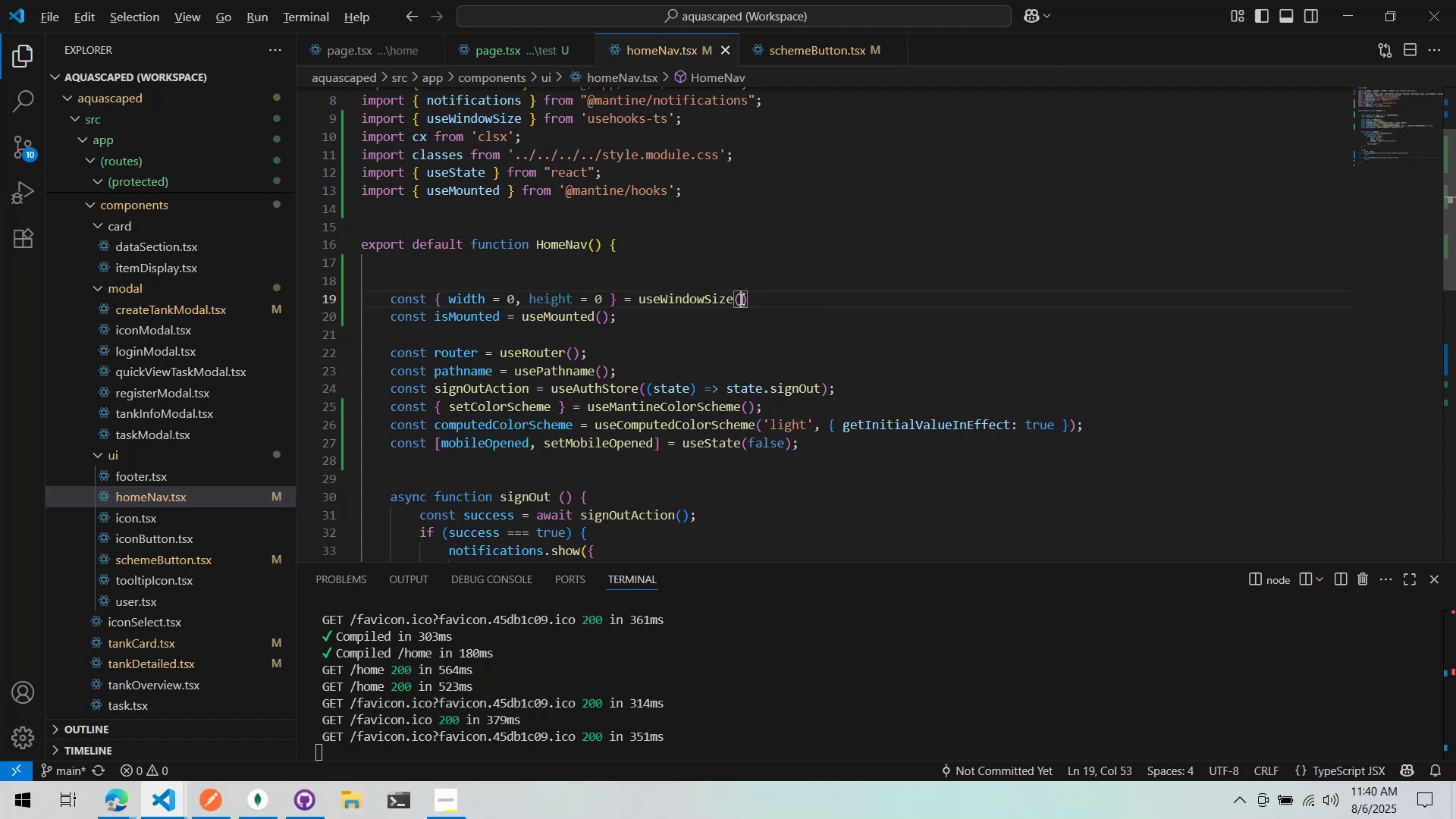 
key(Alt+Tab)
 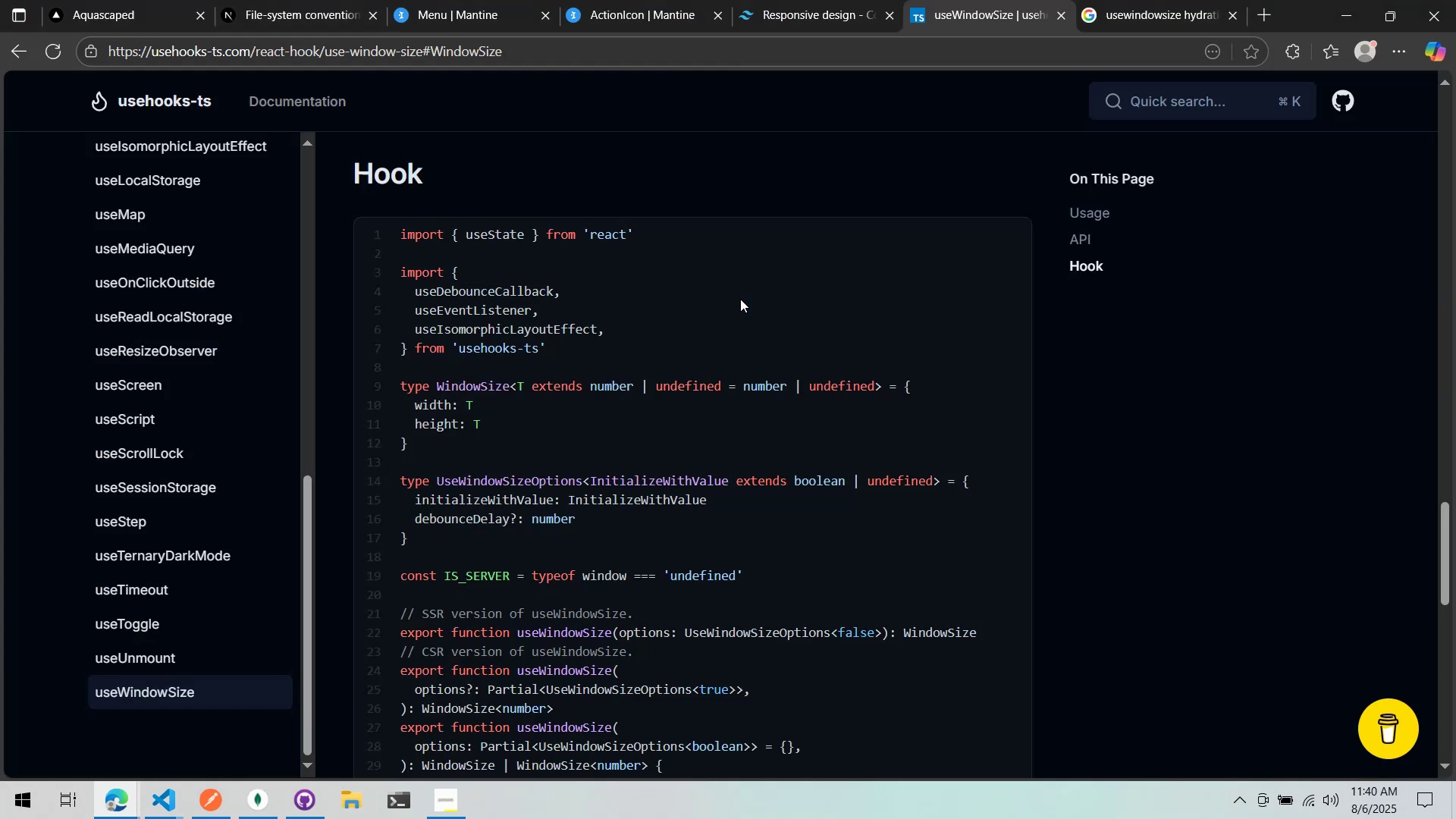 
scroll: coordinate [676, 254], scroll_direction: up, amount: 3.0
 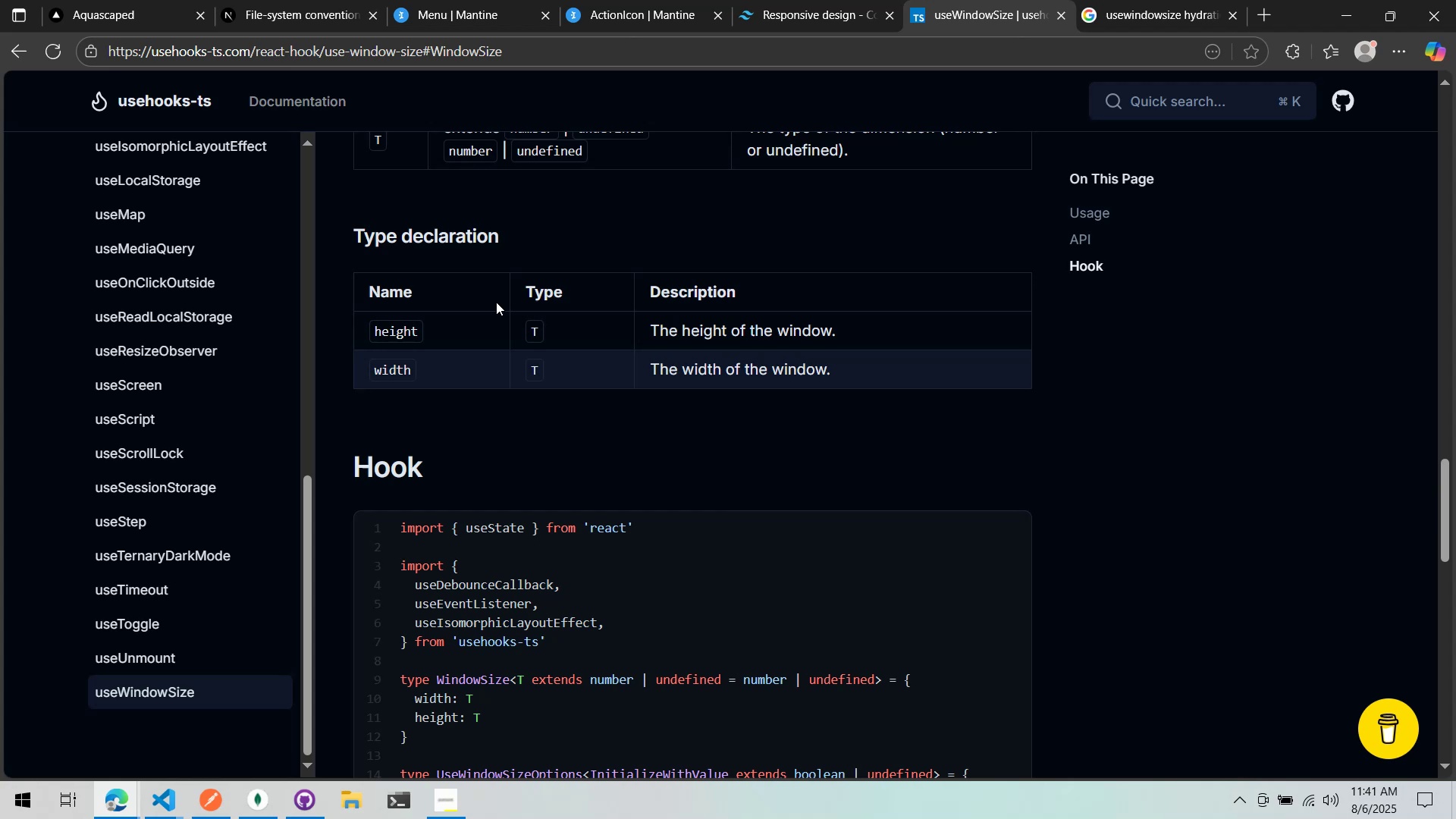 
wait(71.47)
 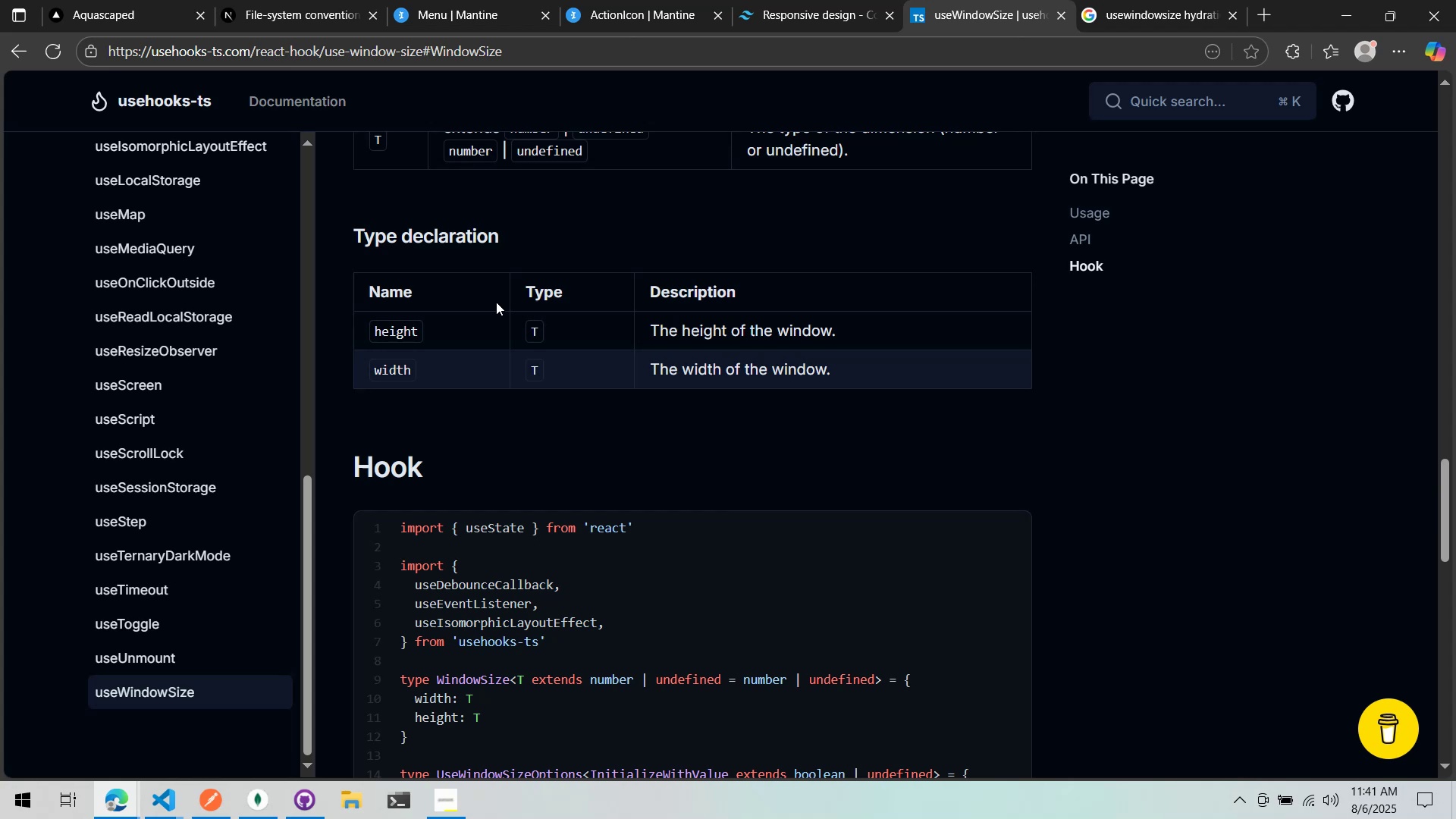 
left_click([792, 0])
 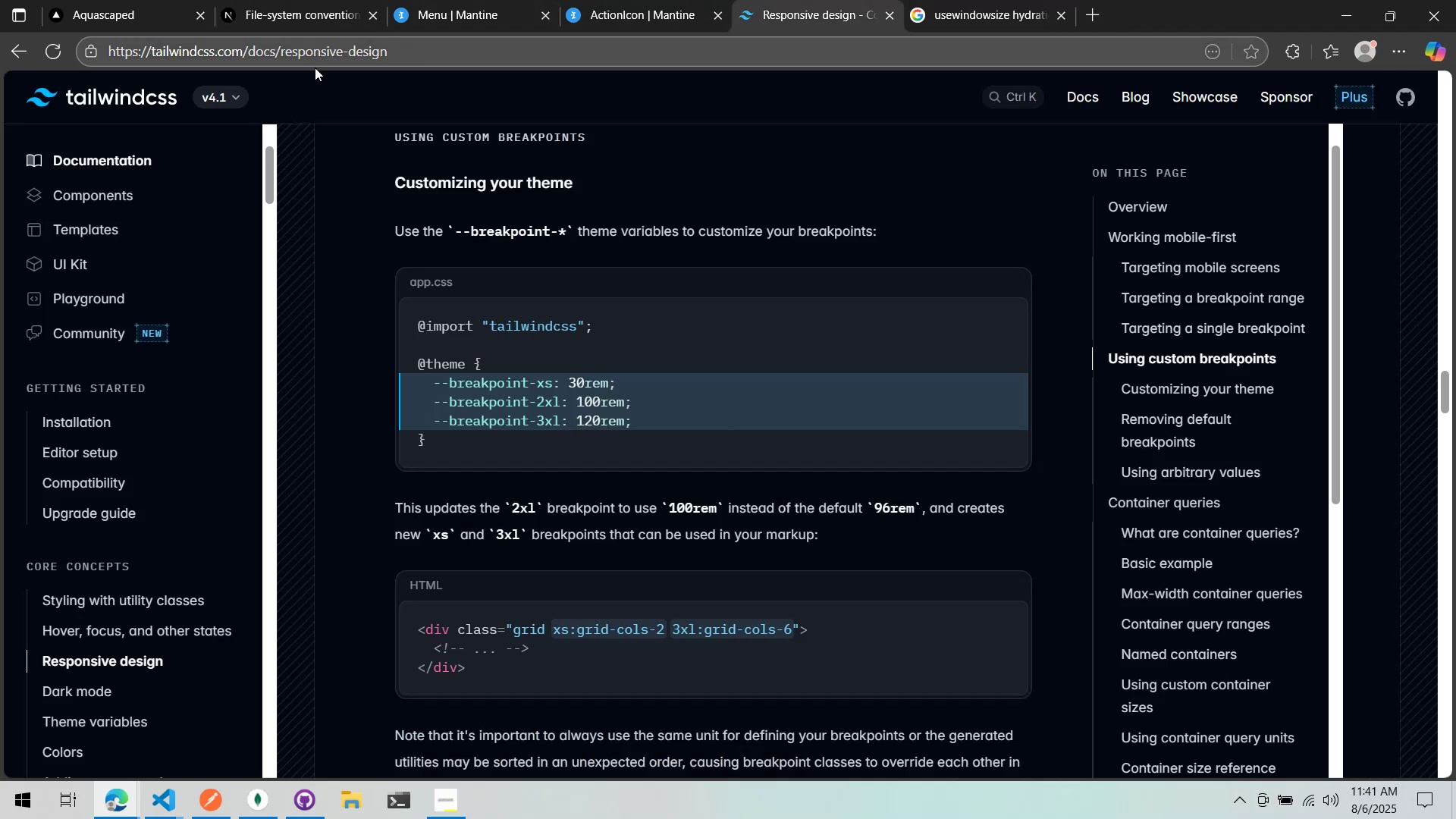 
left_click([146, 0])
 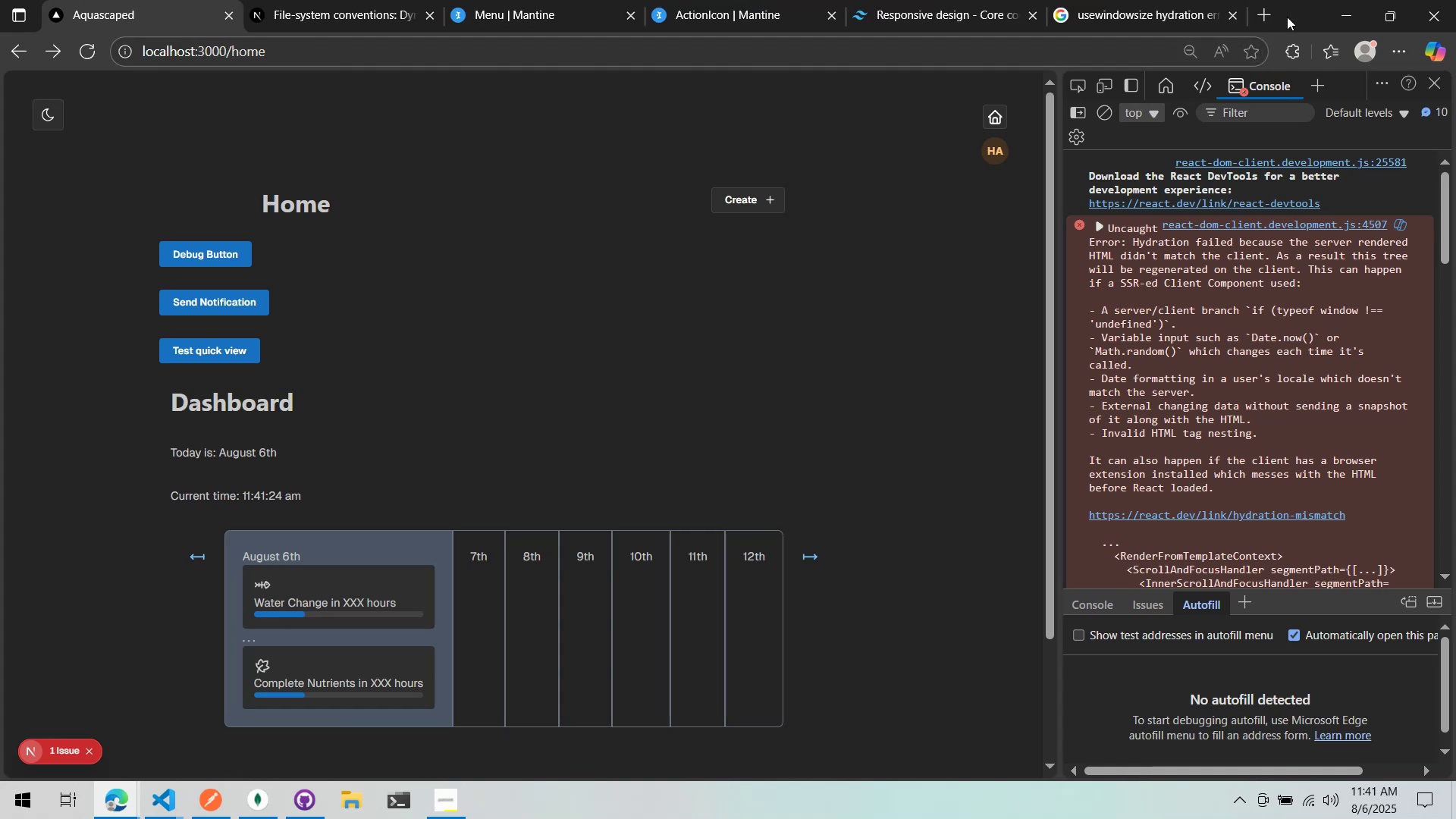 
key(Alt+AltLeft)
 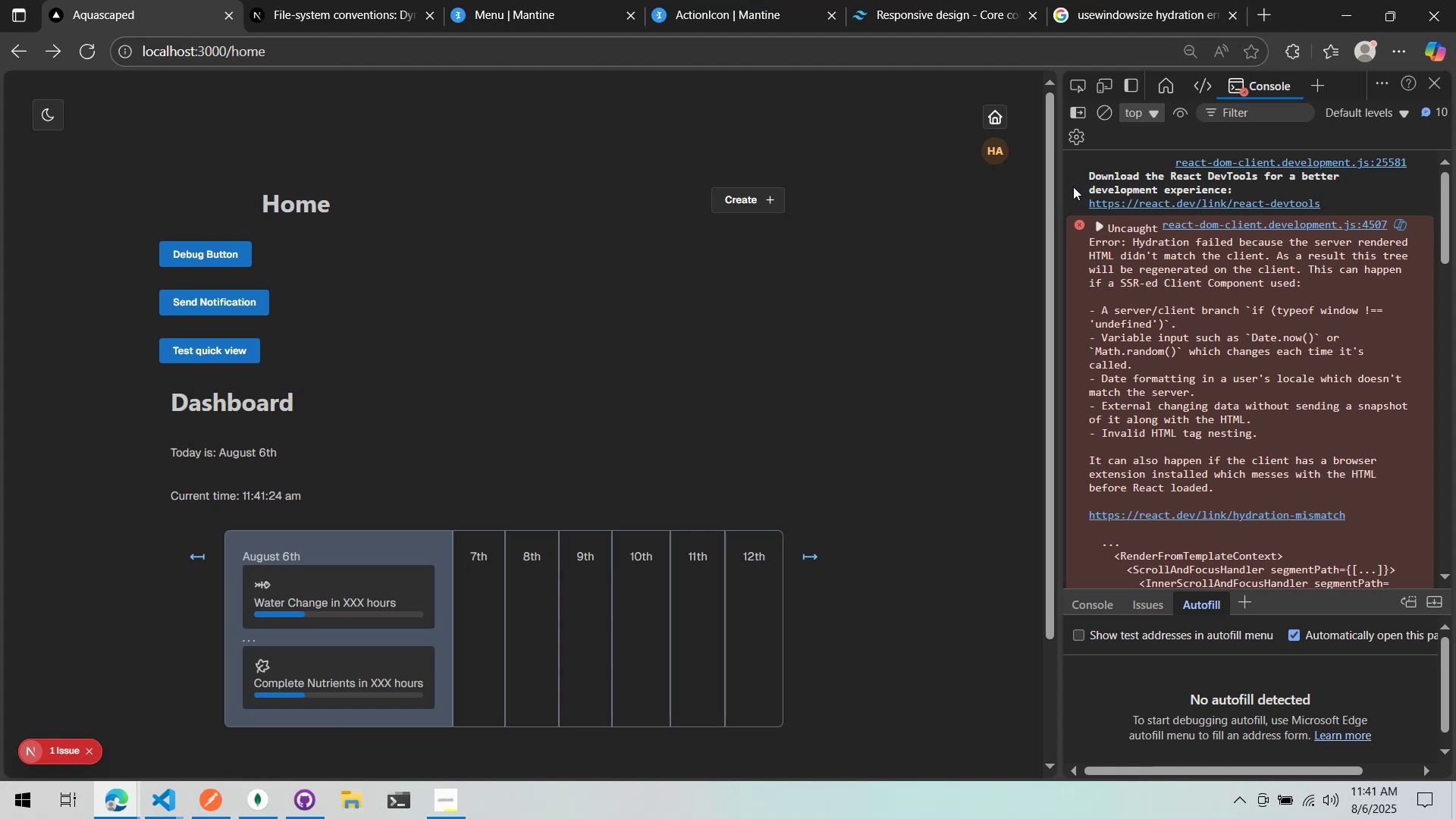 
key(Alt+Tab)
 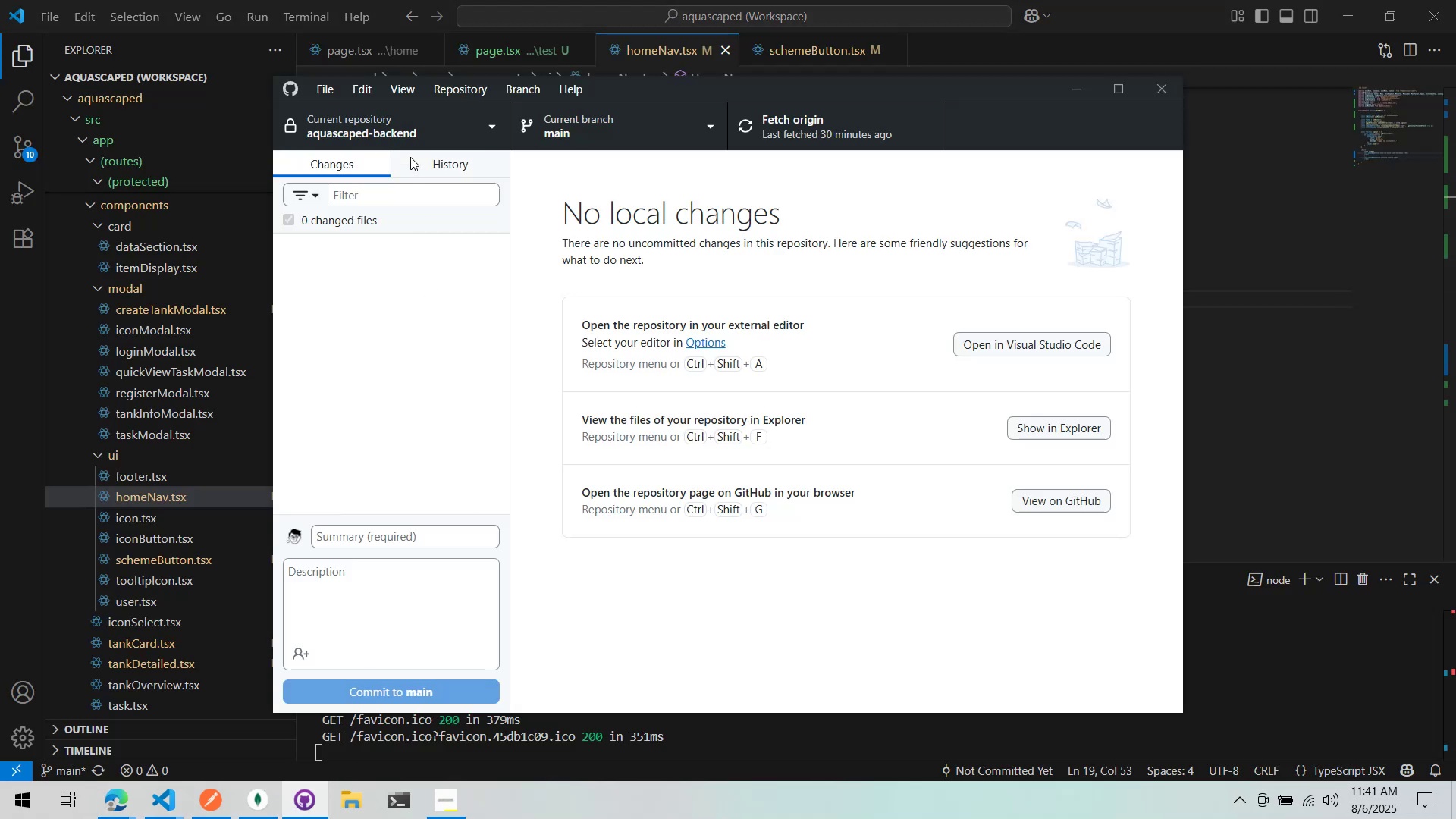 
left_click([408, 118])
 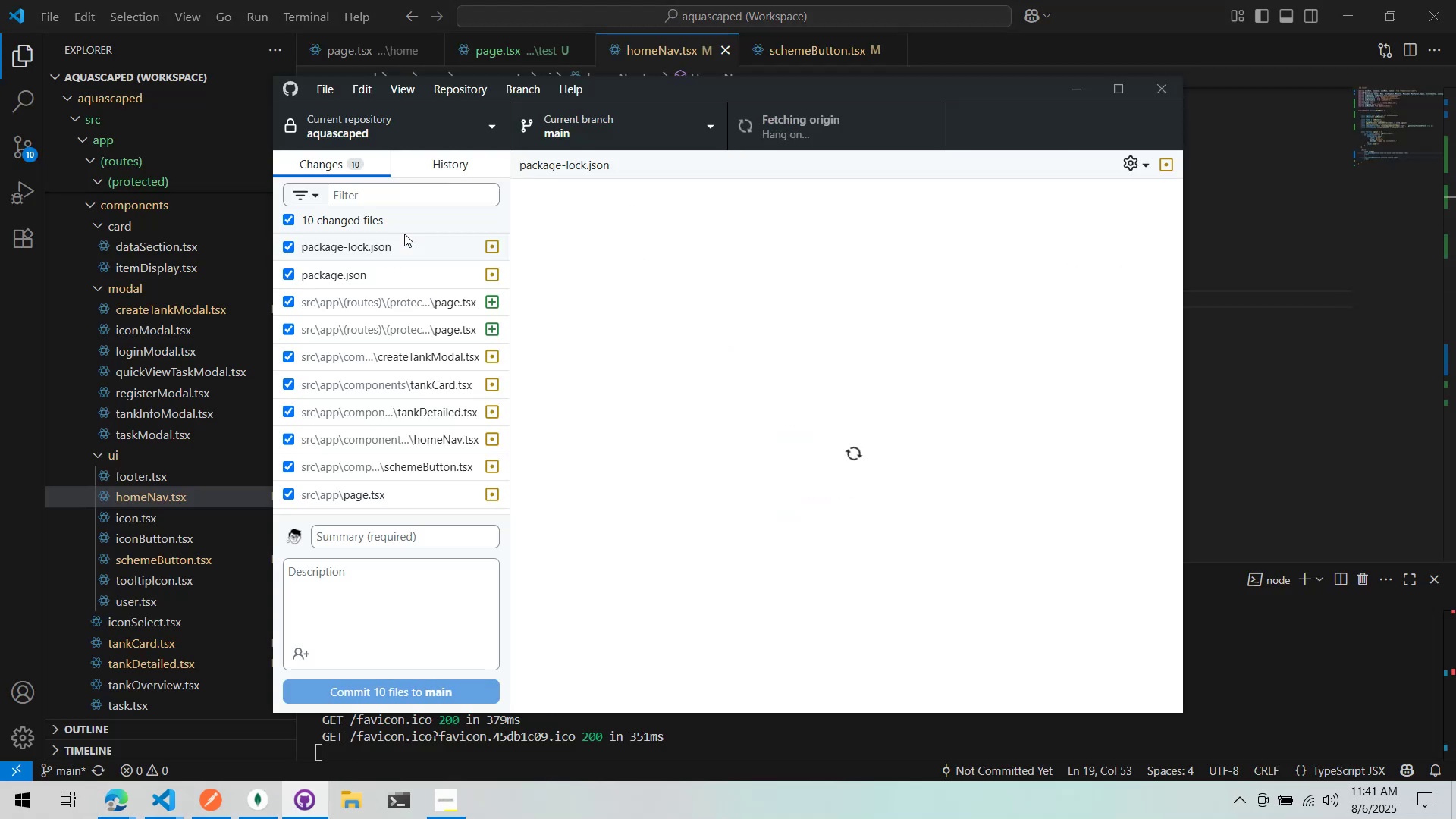 
key(Alt+AltLeft)
 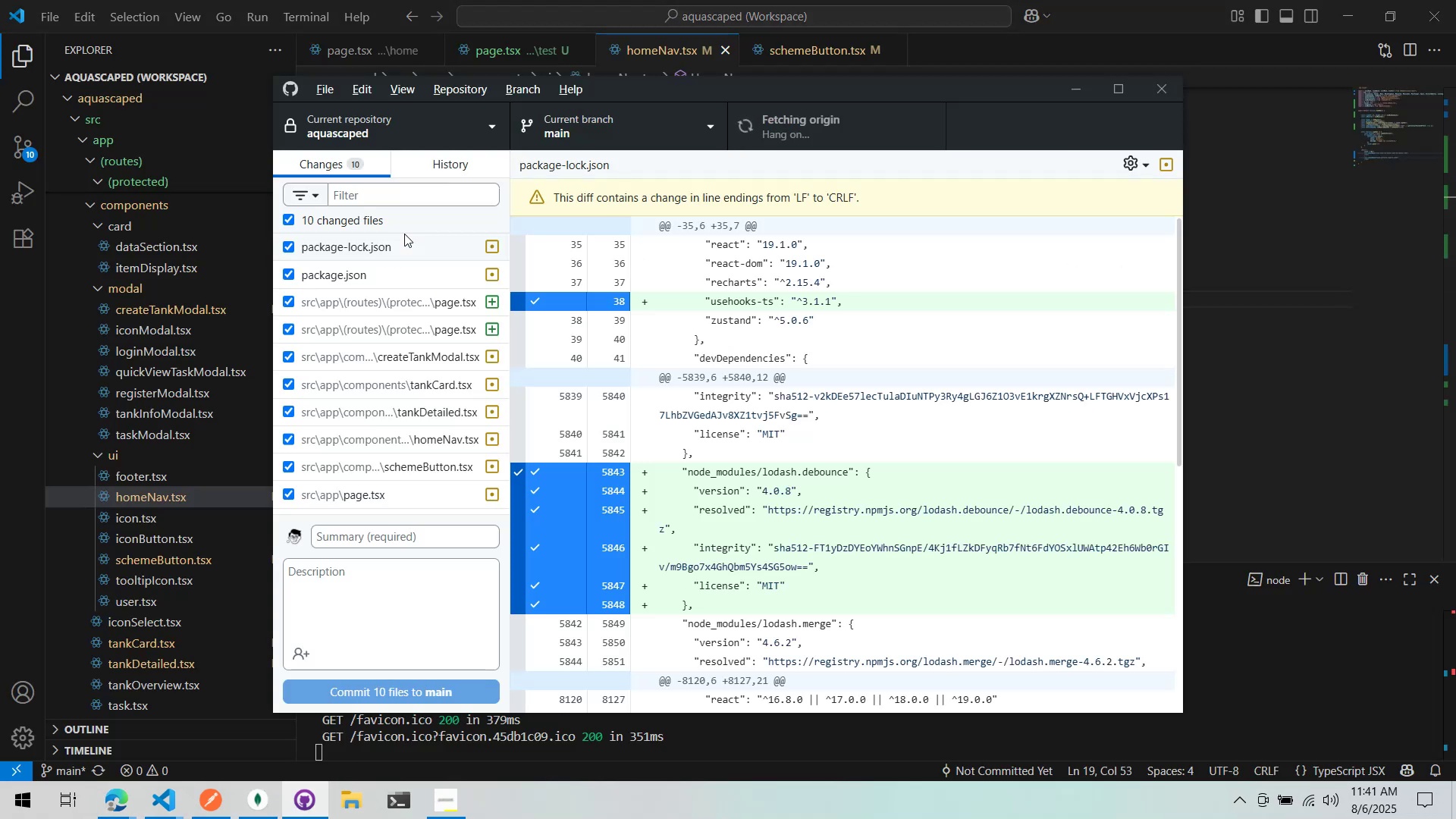 
key(Alt+Tab)
 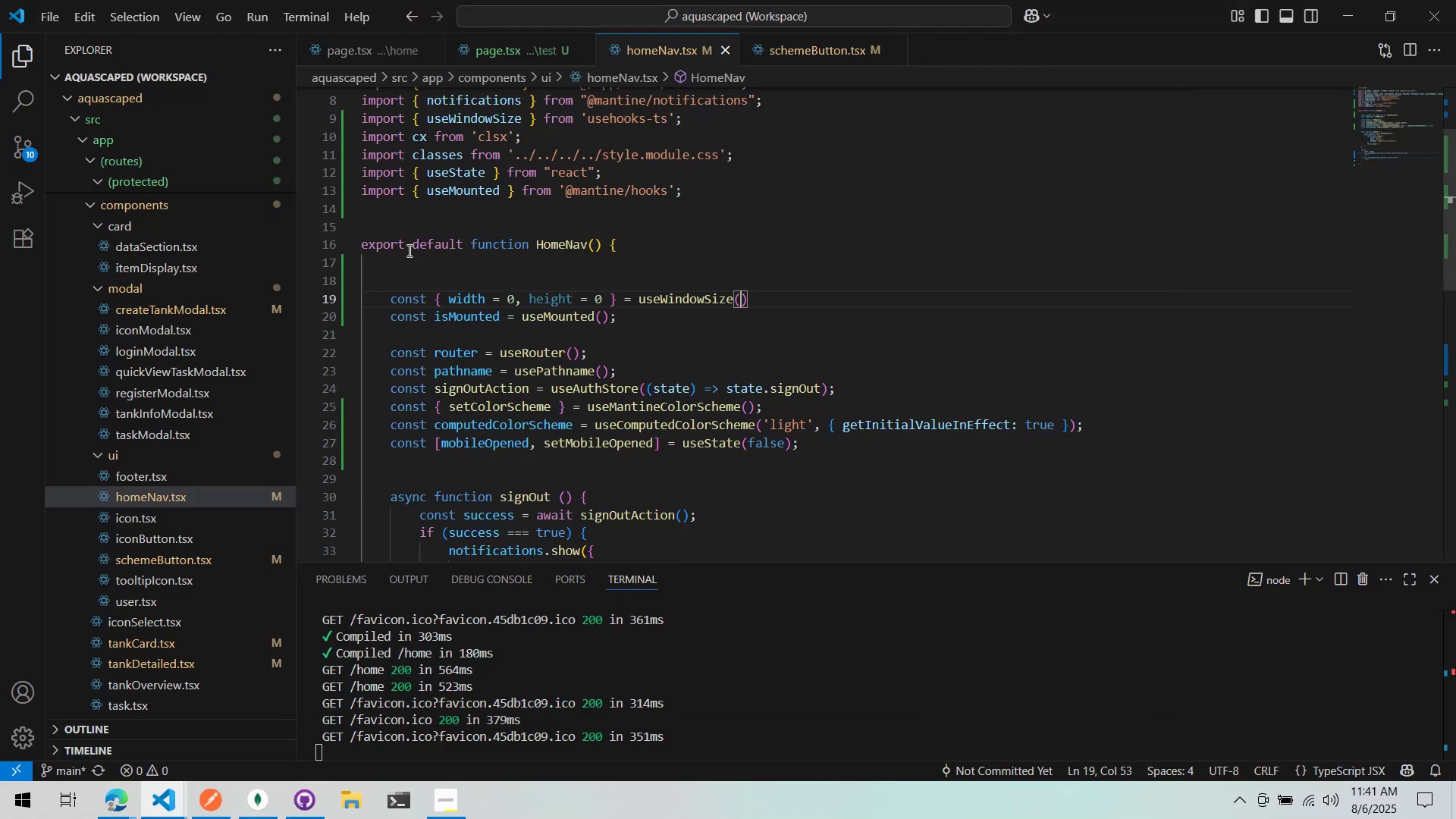 
key(Alt+Tab)
 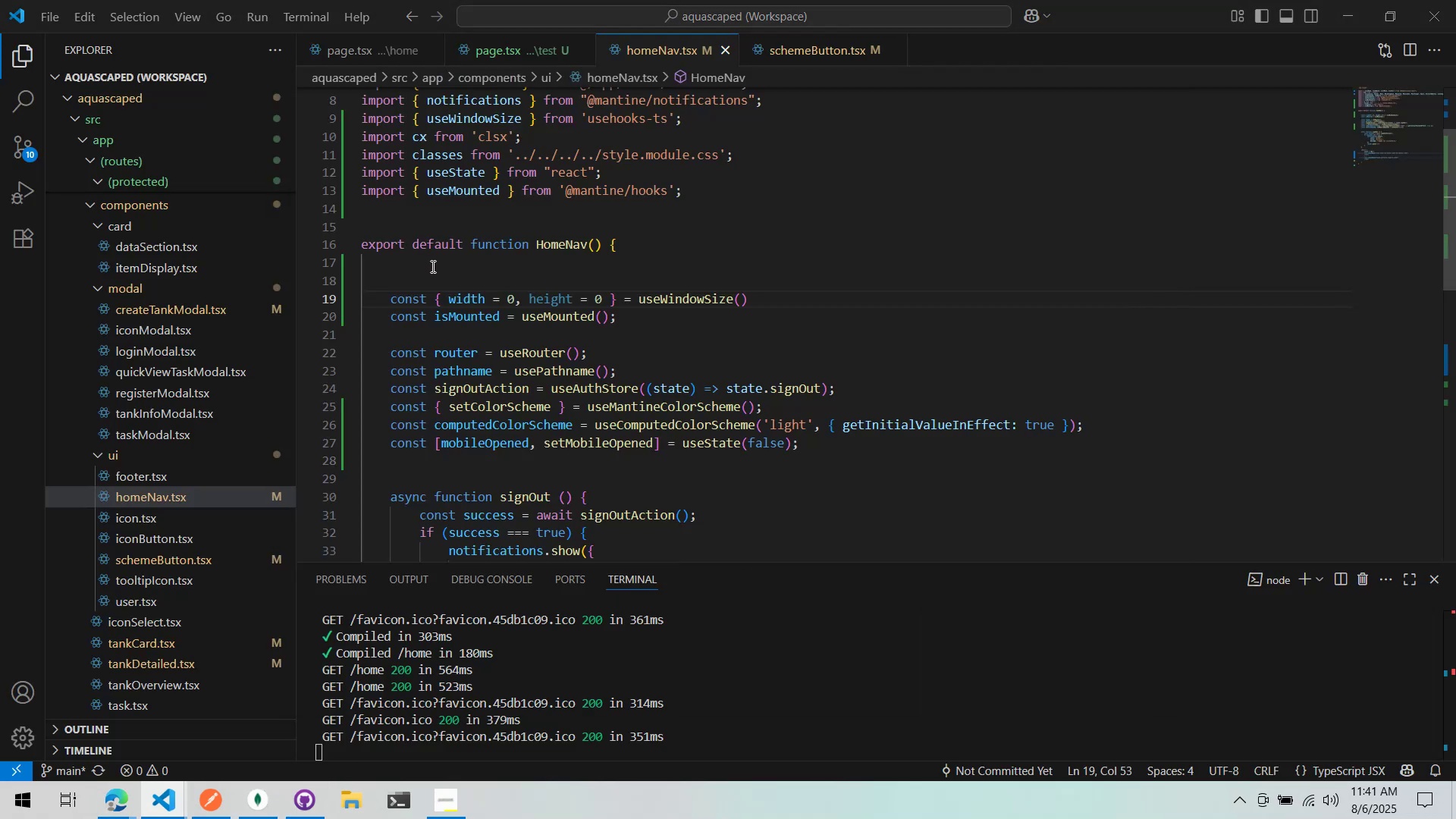 
key(Alt+Tab)
 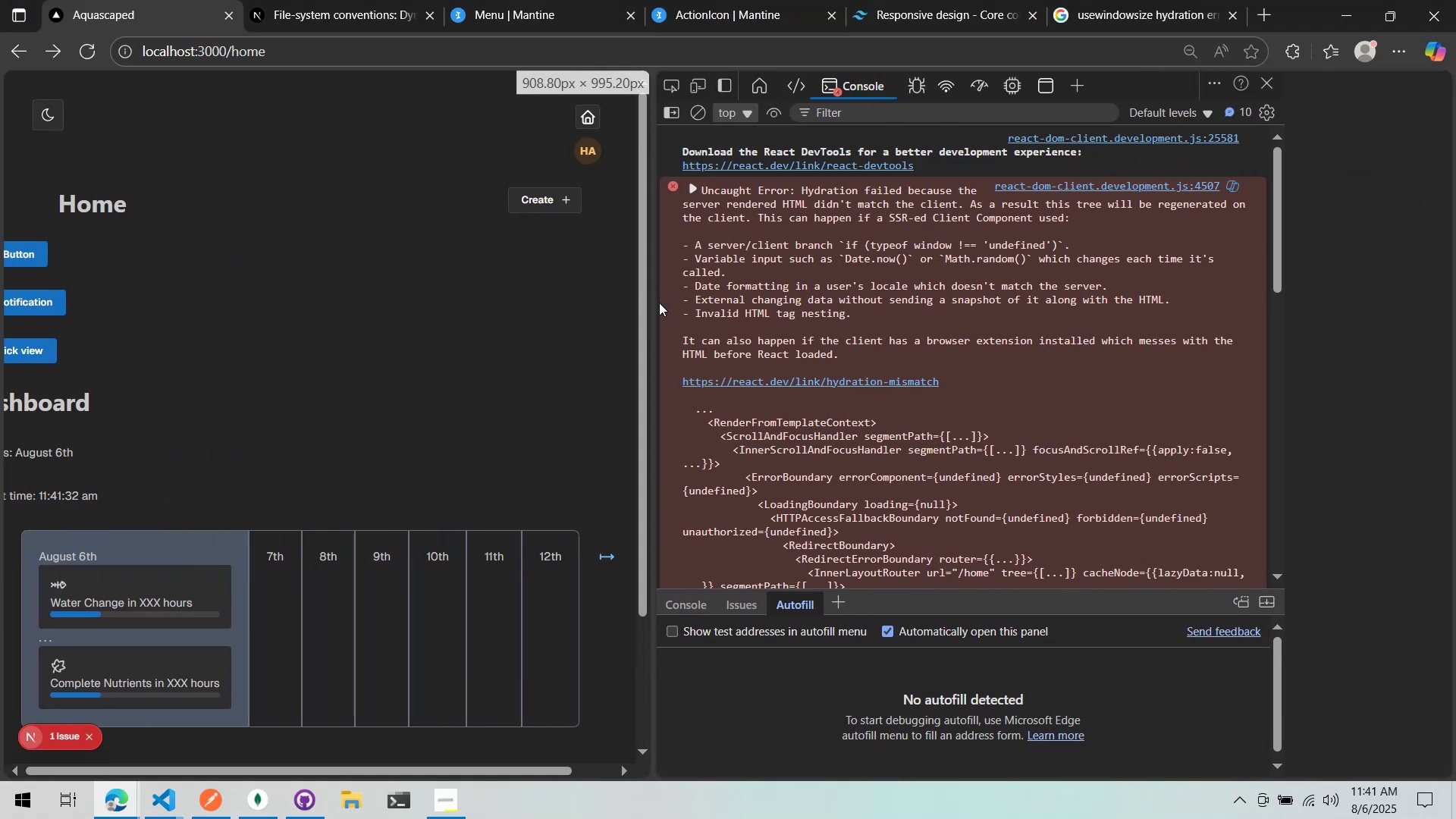 
left_click([701, 93])
 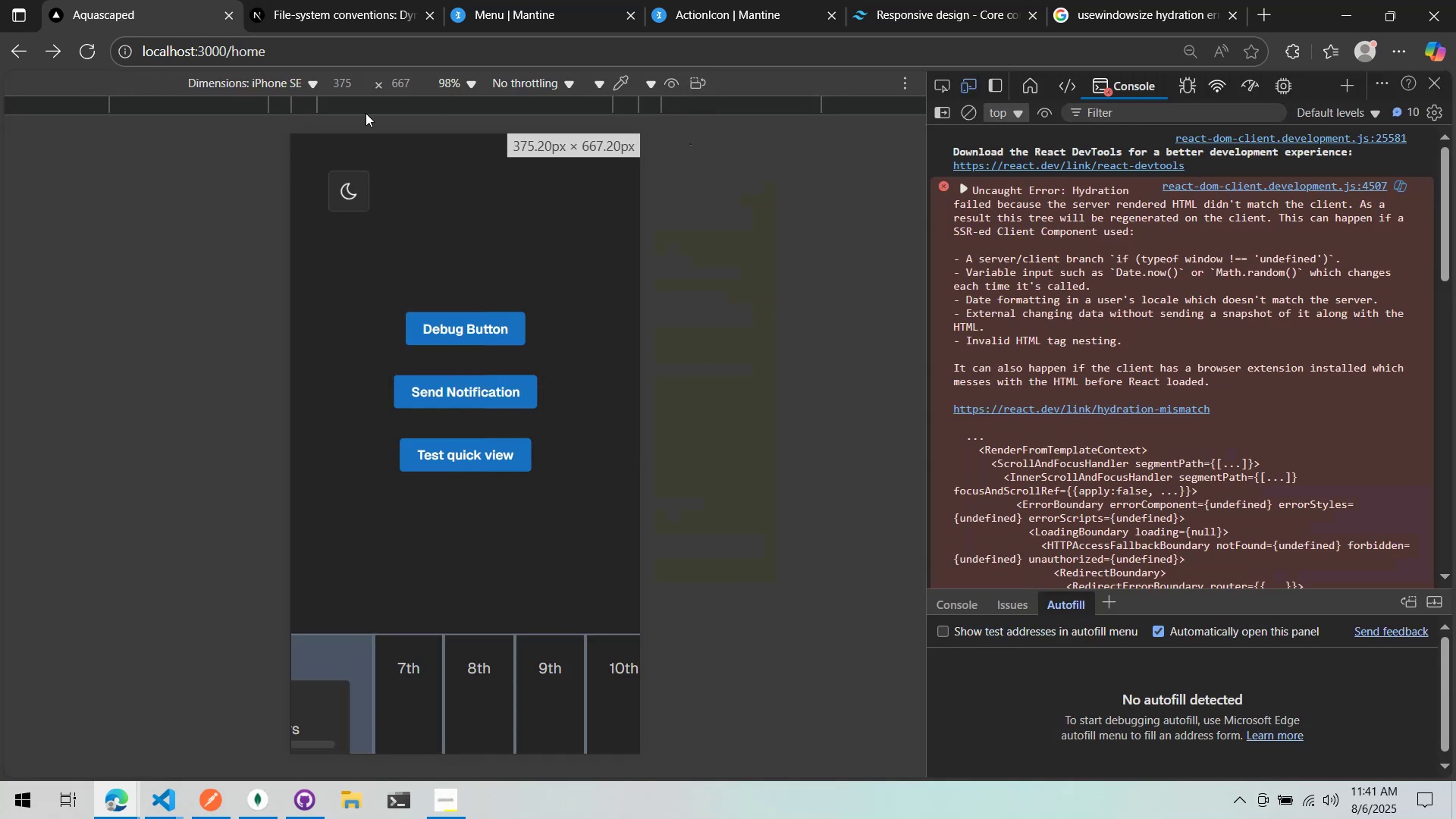 
left_click([343, 77])
 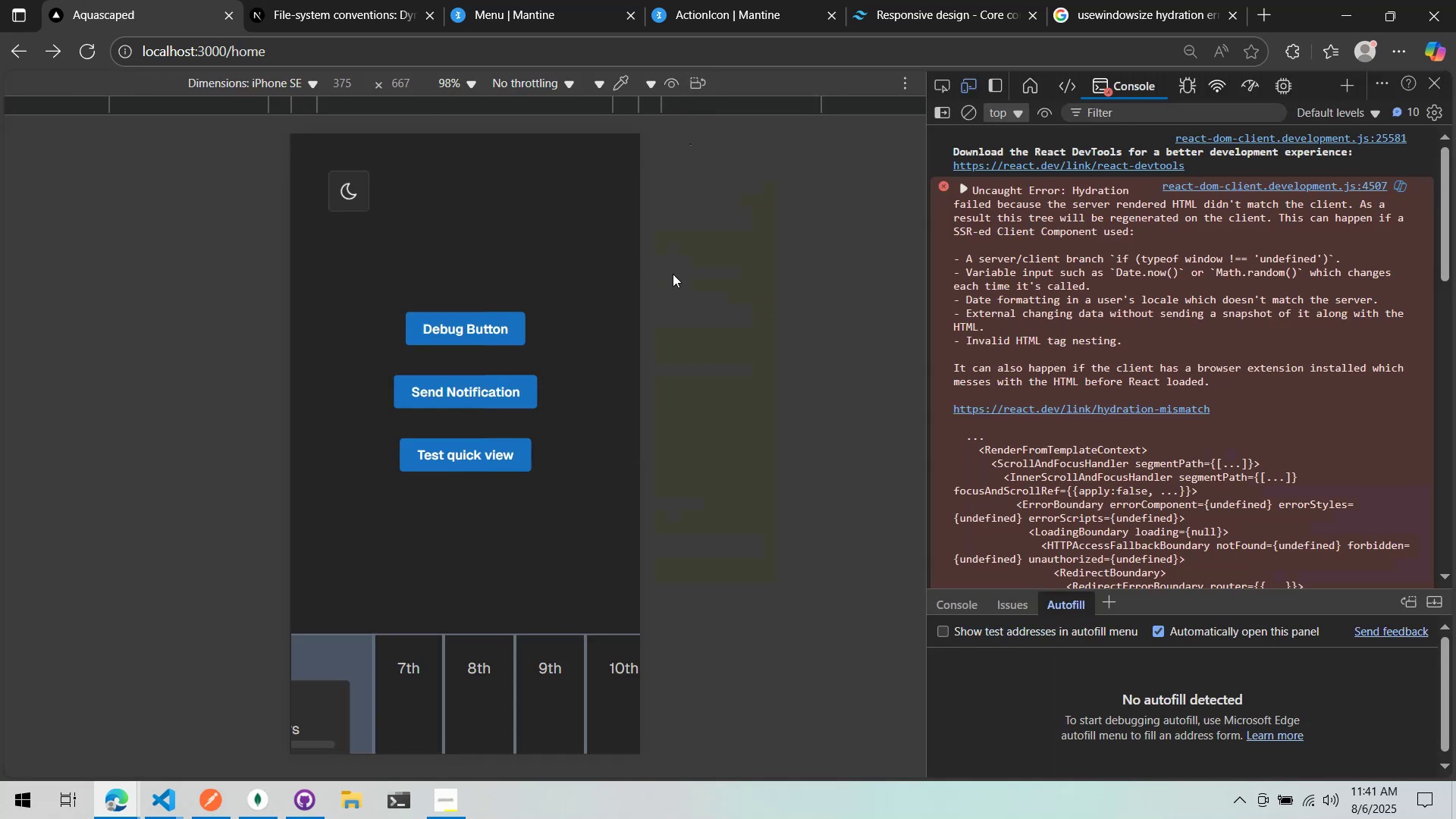 
scroll: coordinate [588, 341], scroll_direction: down, amount: 5.0
 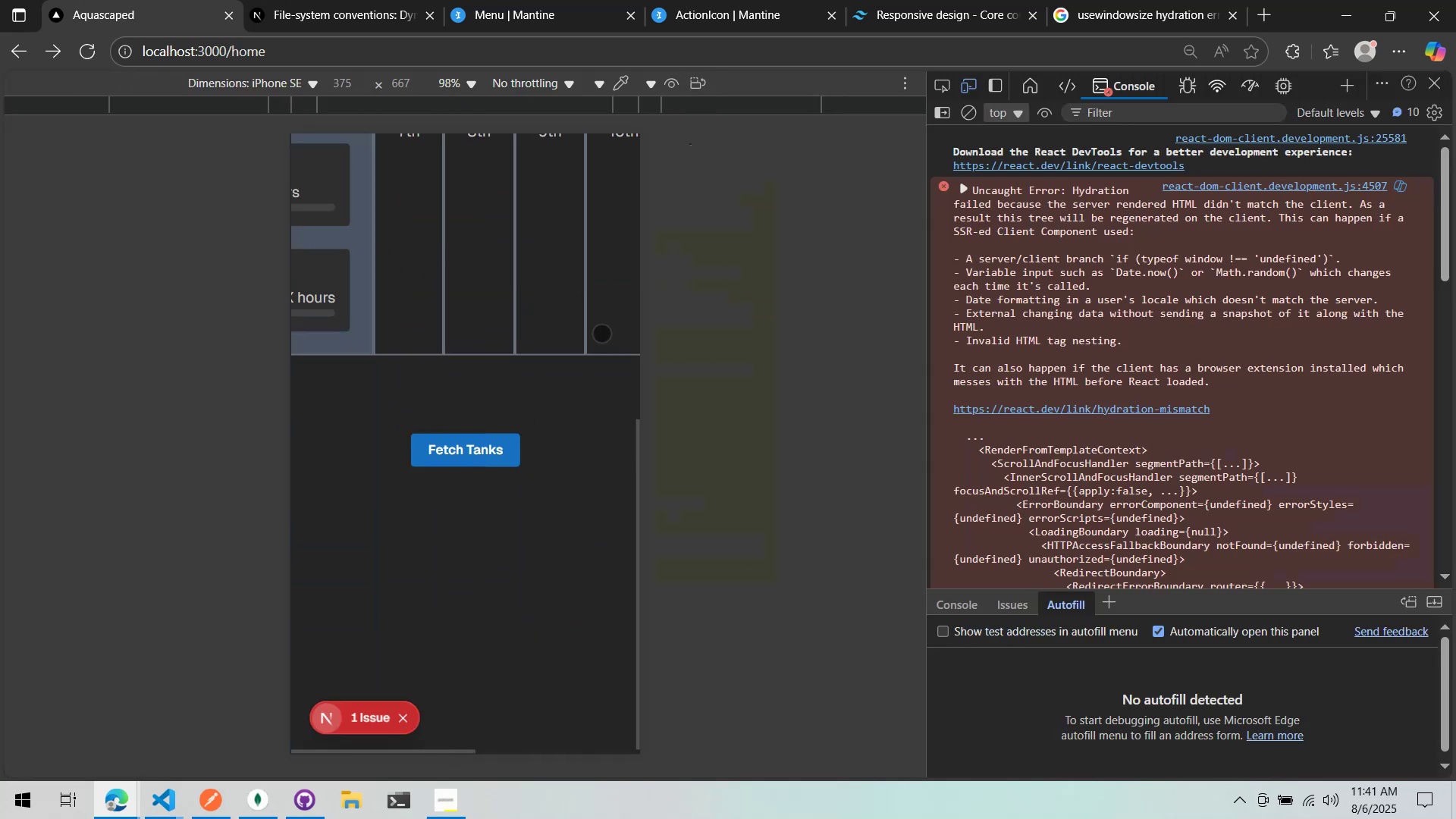 
key(Alt+AltLeft)
 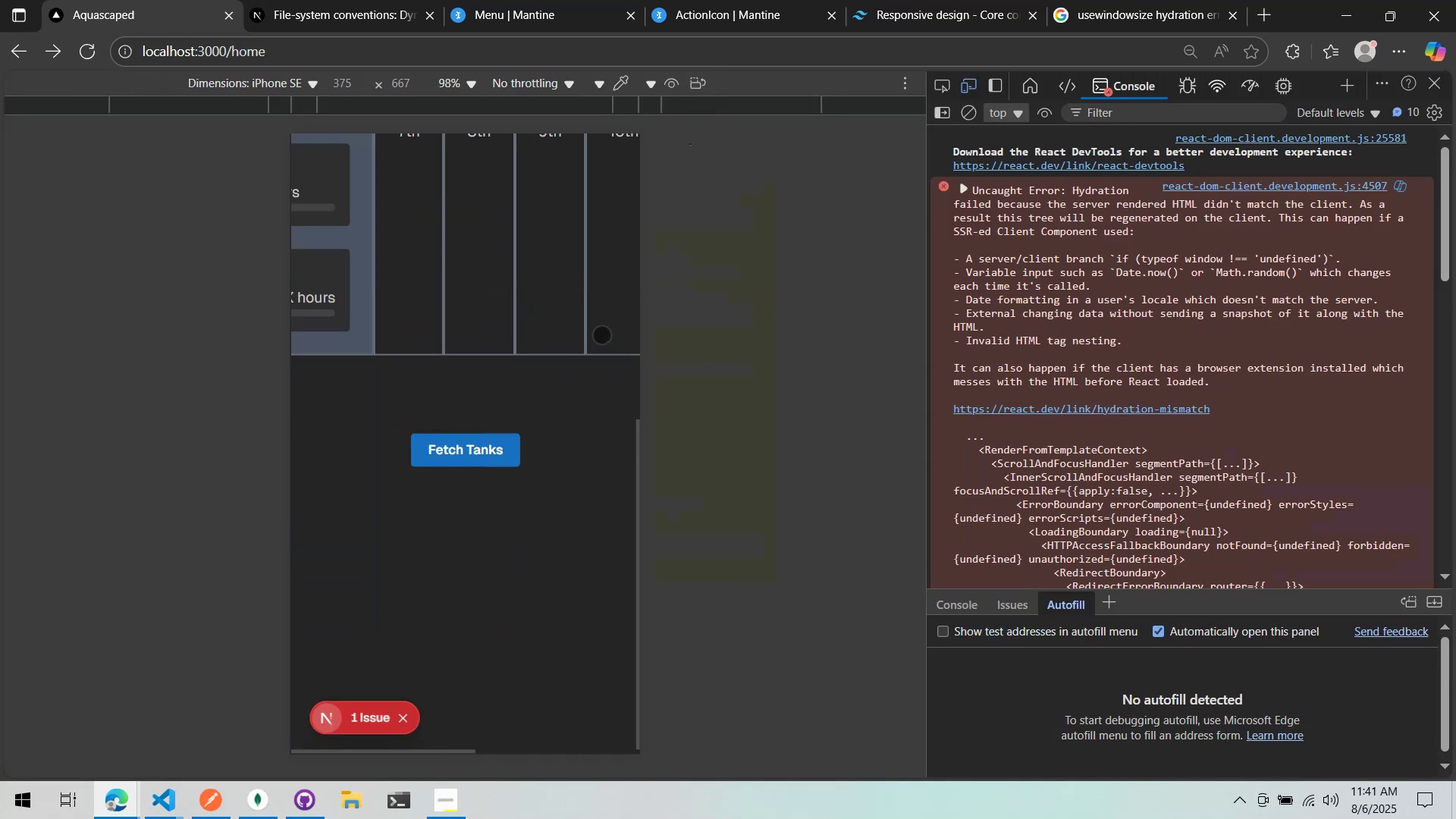 
key(Alt+Tab)
 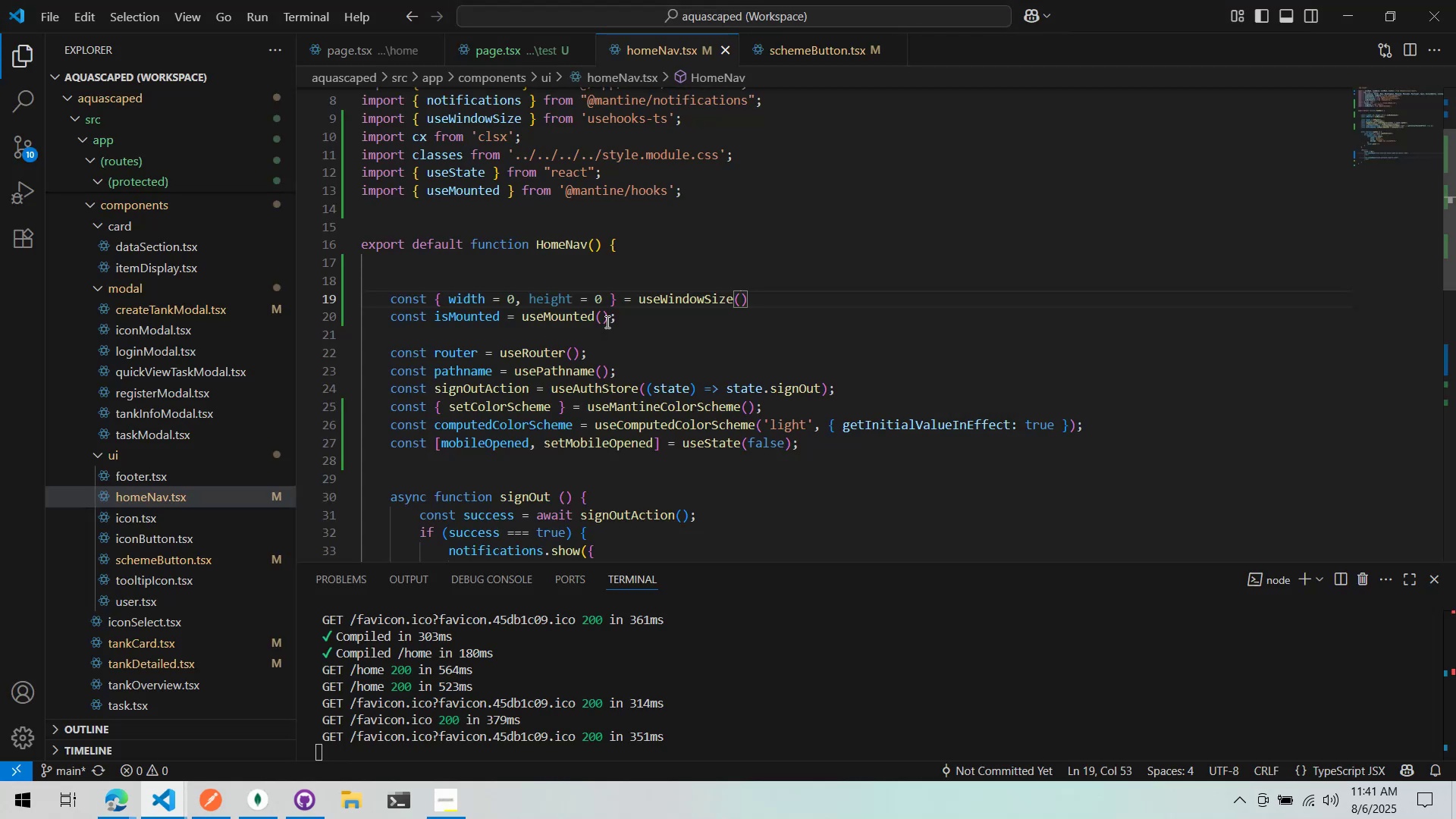 
scroll: coordinate [607, 318], scroll_direction: down, amount: 10.0
 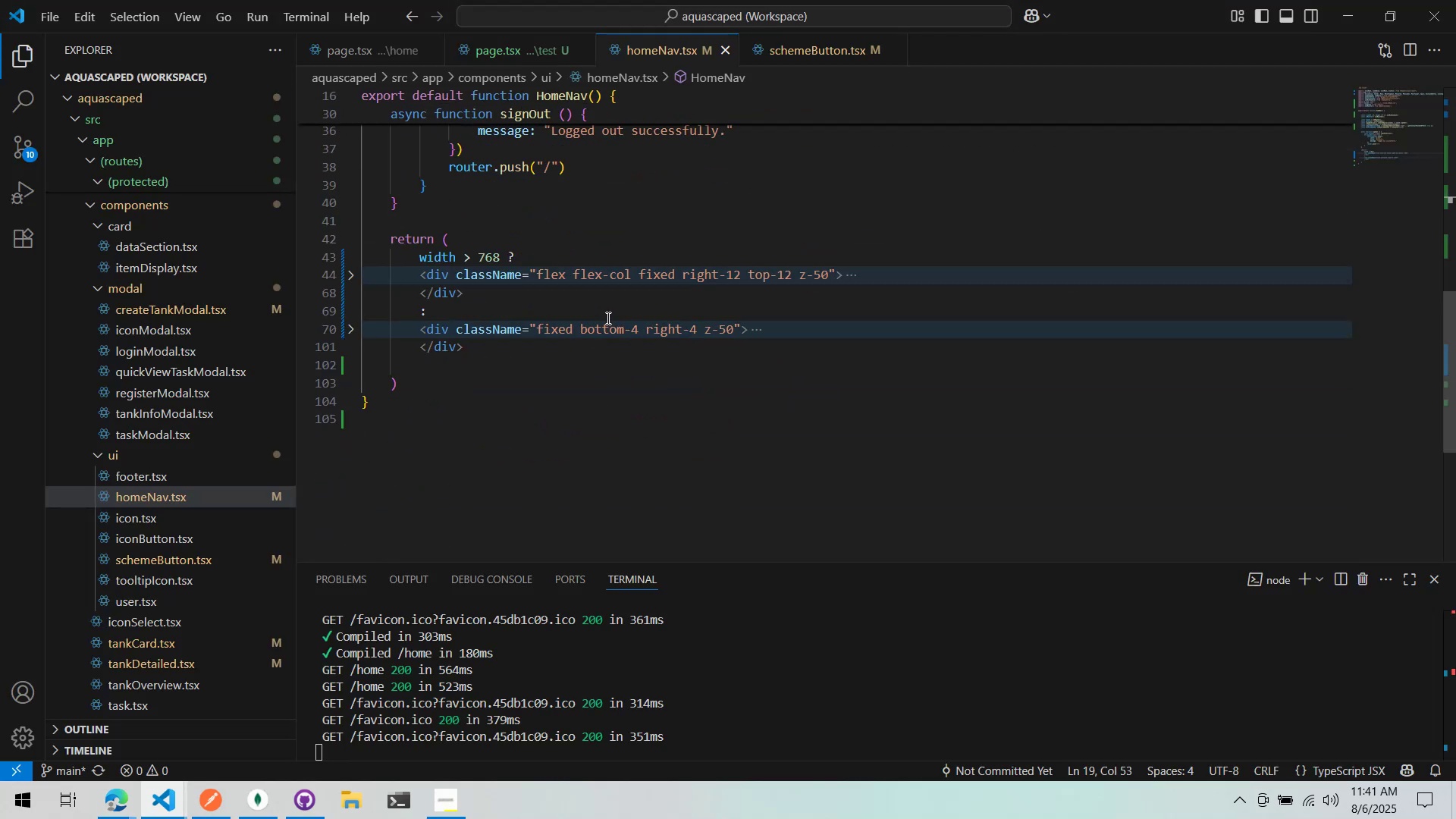 
key(Alt+AltLeft)
 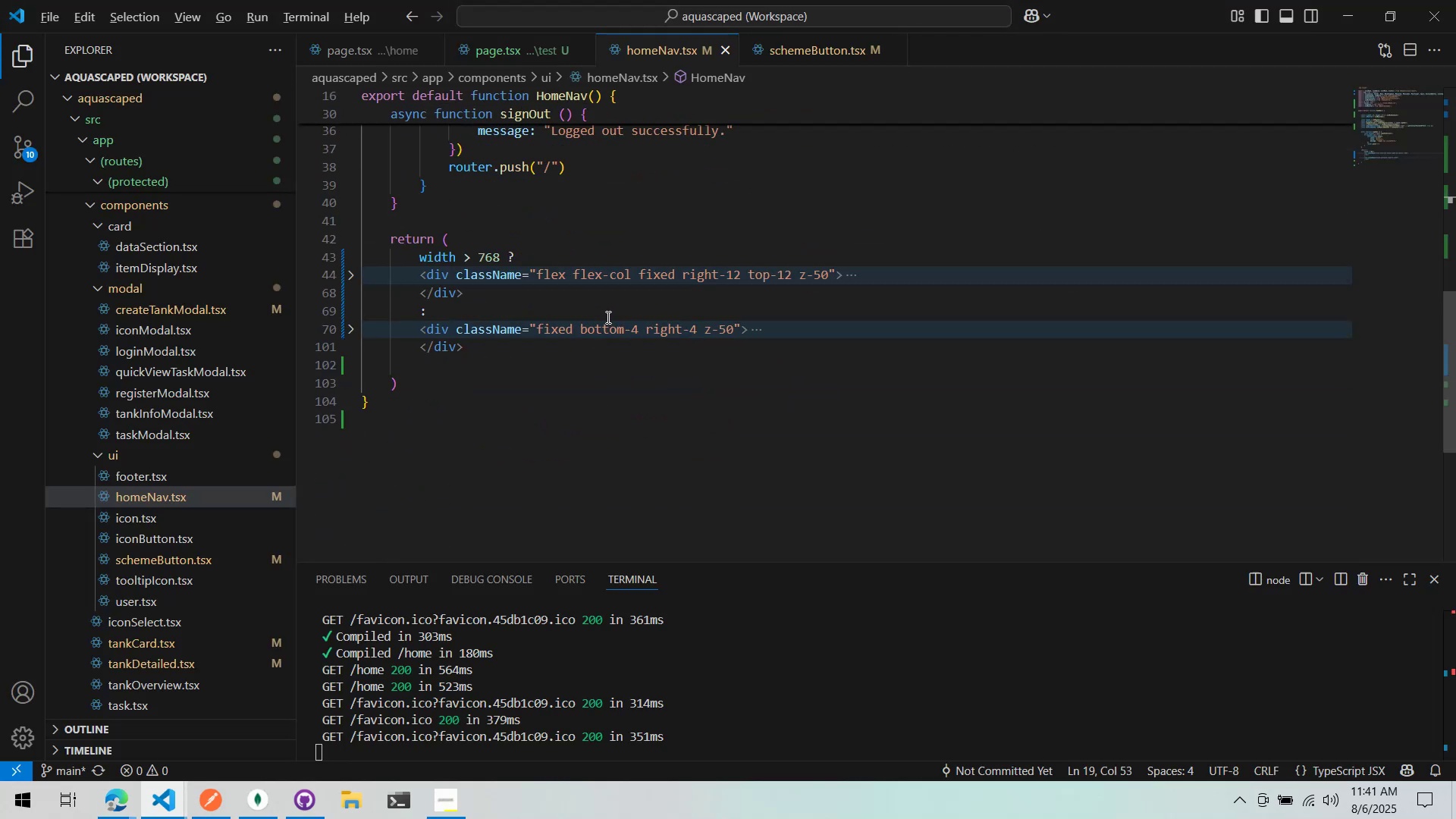 
key(Alt+Tab)
 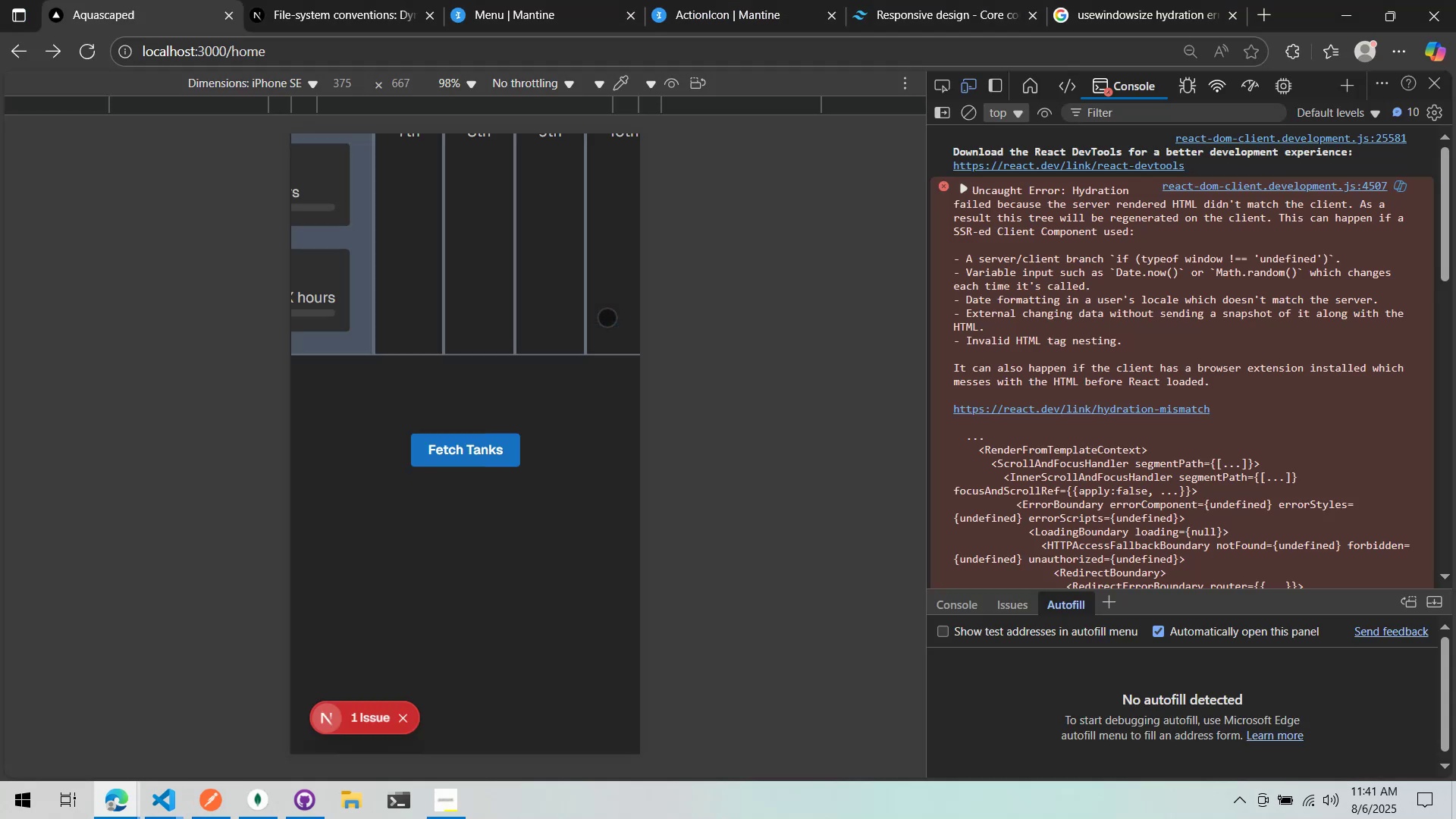 
scroll: coordinate [607, 316], scroll_direction: up, amount: 10.0
 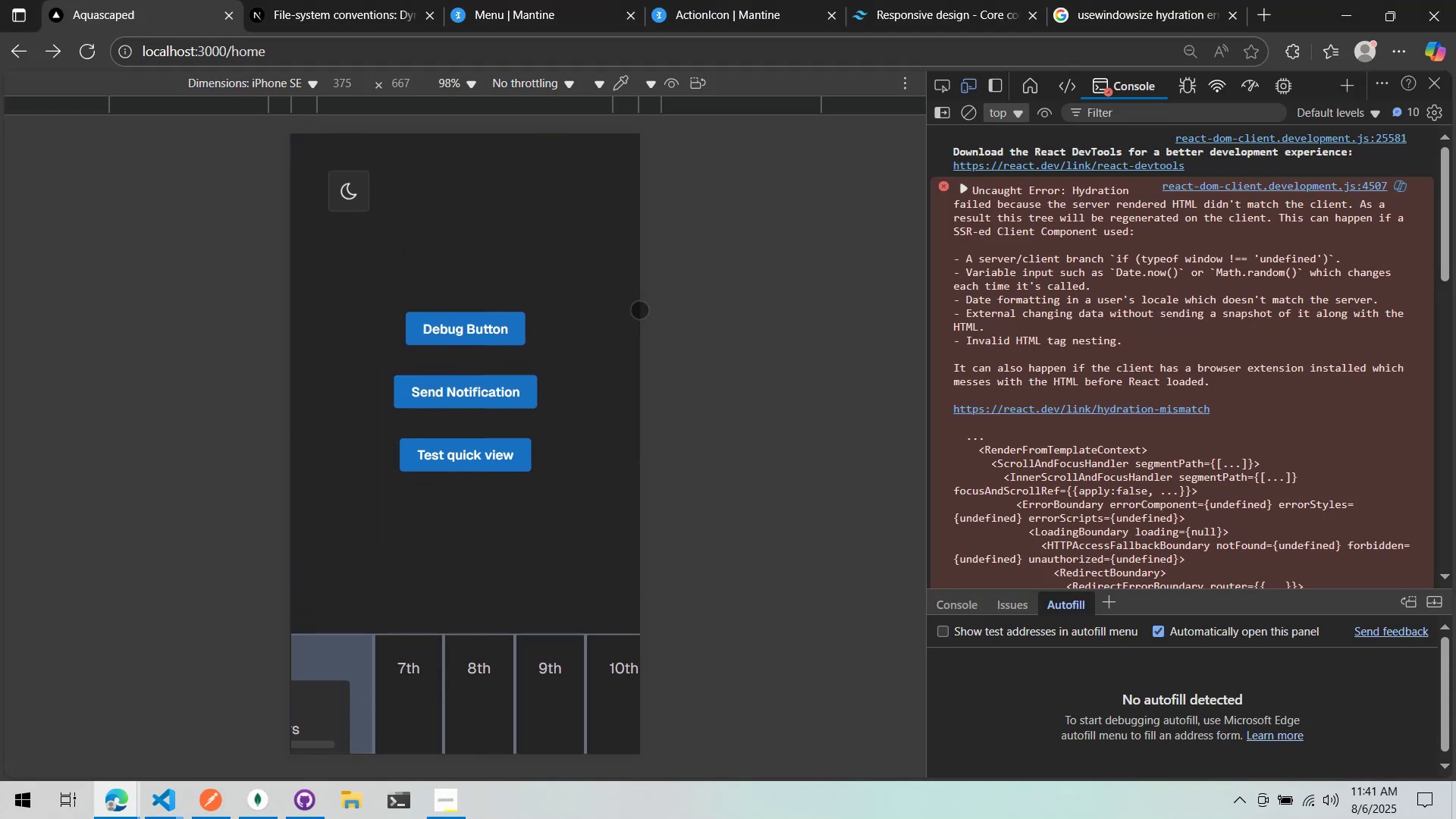 
scroll: coordinate [608, 318], scroll_direction: down, amount: 7.0
 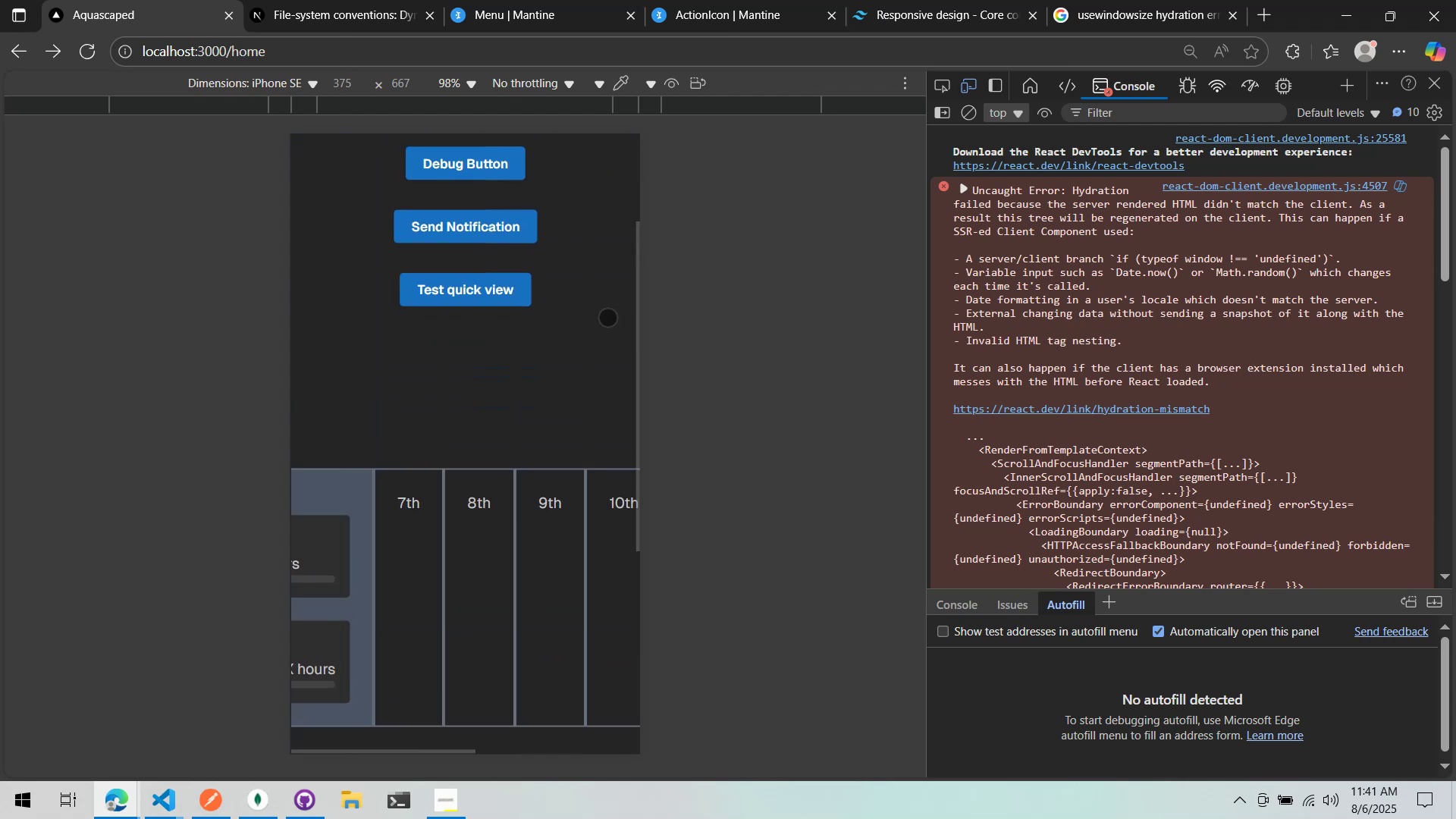 
key(Alt+AltLeft)
 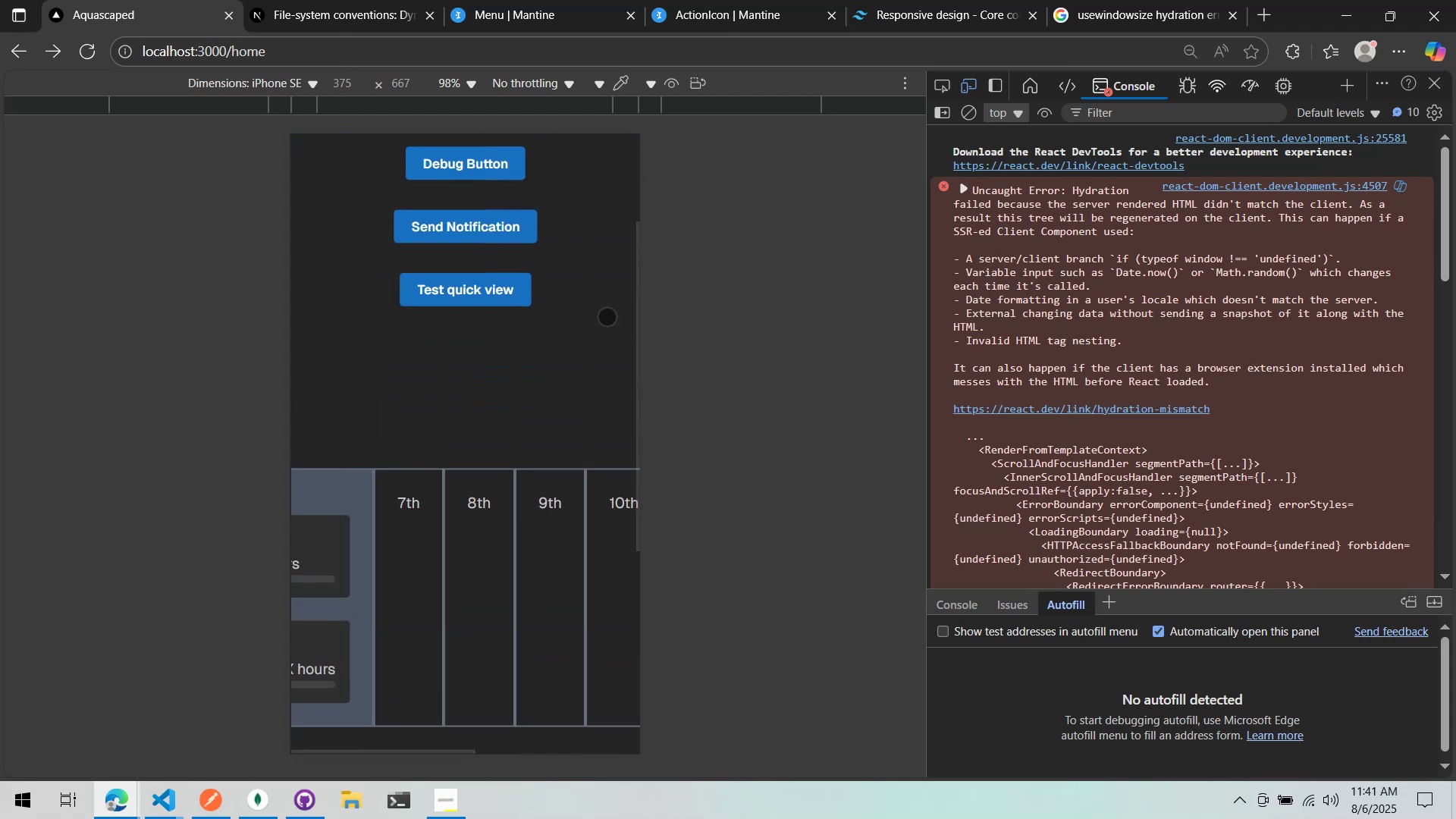 
key(Alt+Tab)
 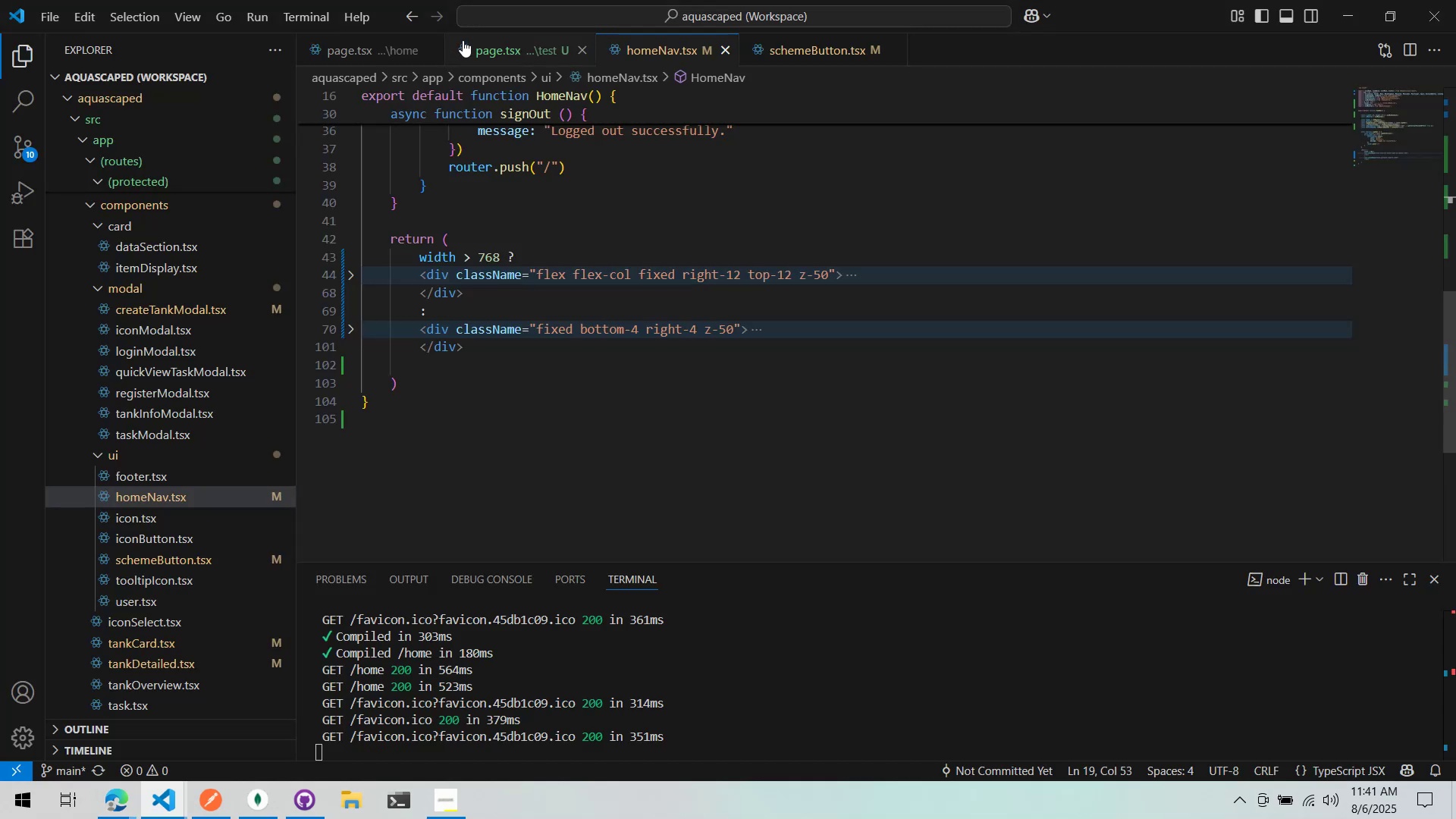 
left_click([496, 39])
 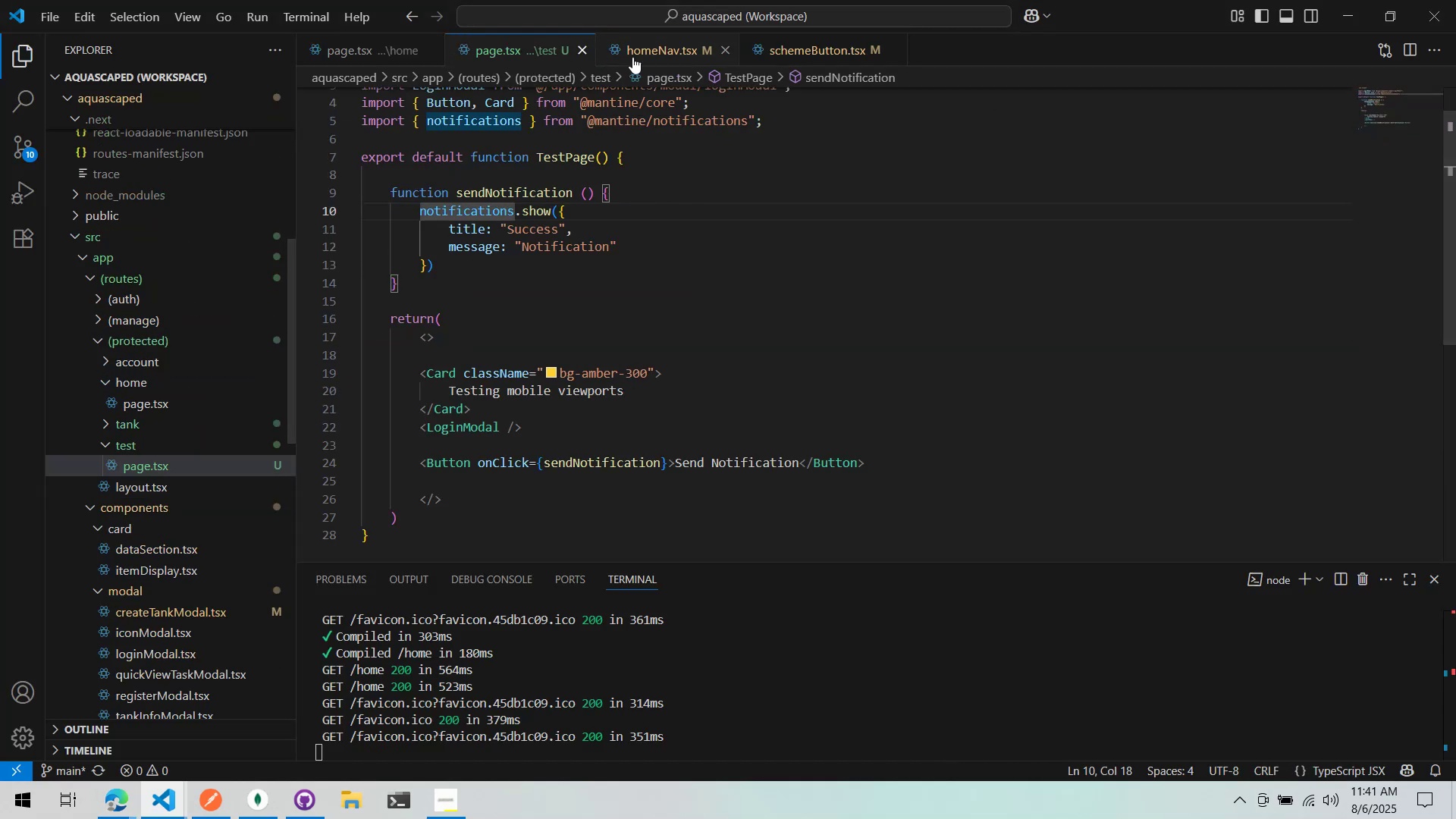 
left_click([645, 50])
 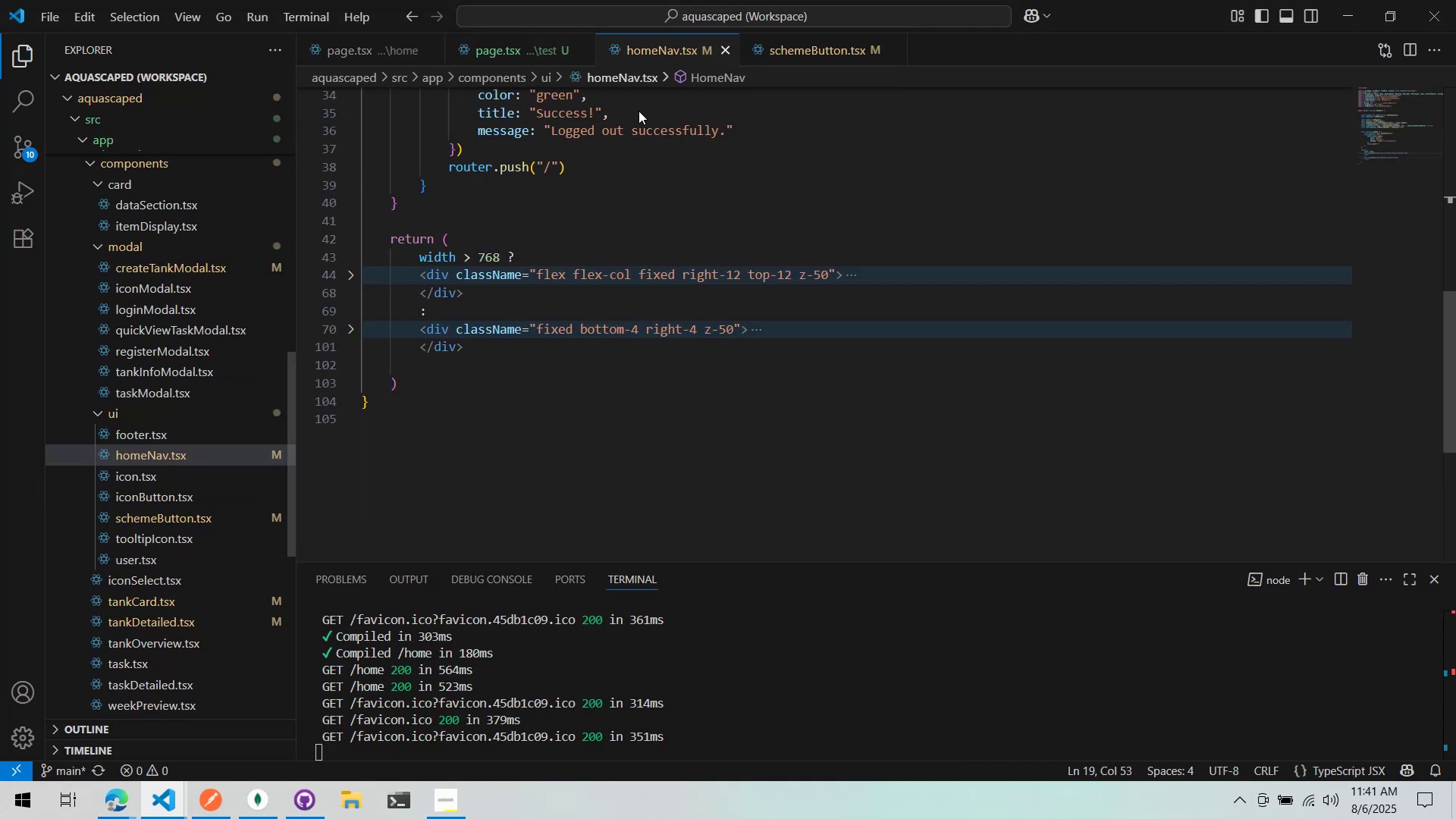 
scroll: coordinate [607, 233], scroll_direction: up, amount: 11.0
 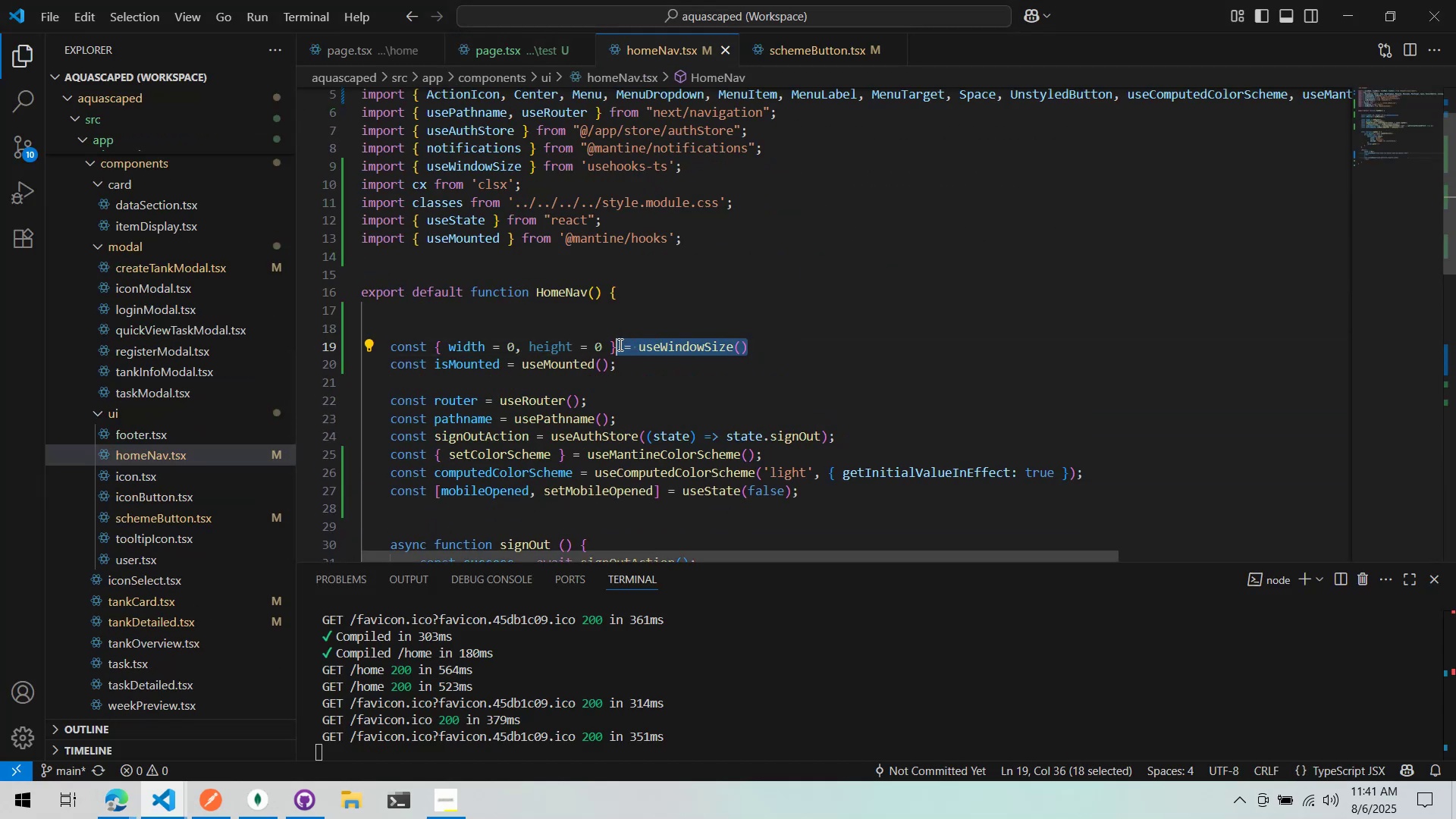 
key(Control+ControlLeft)
 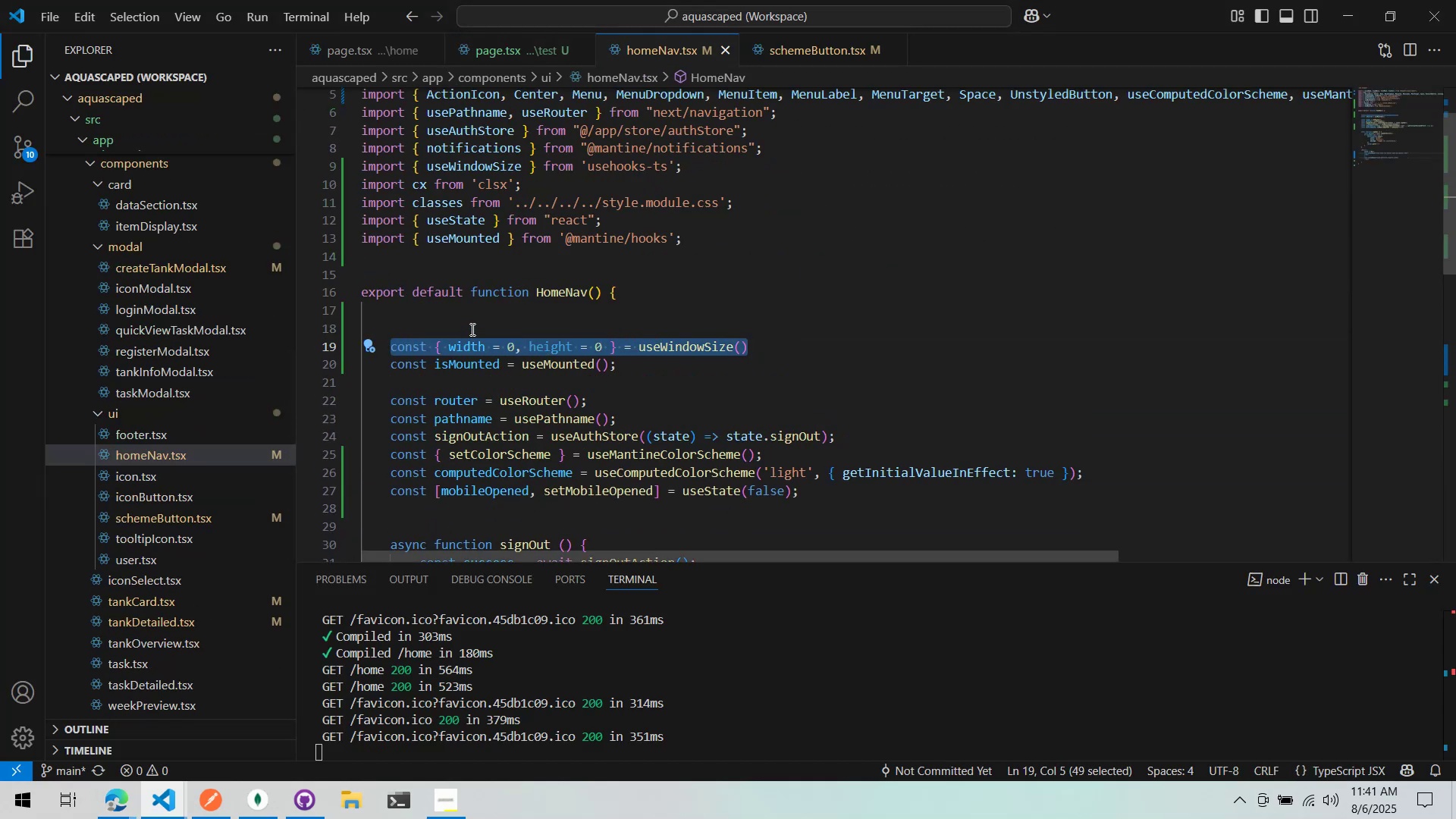 
key(Control+X)
 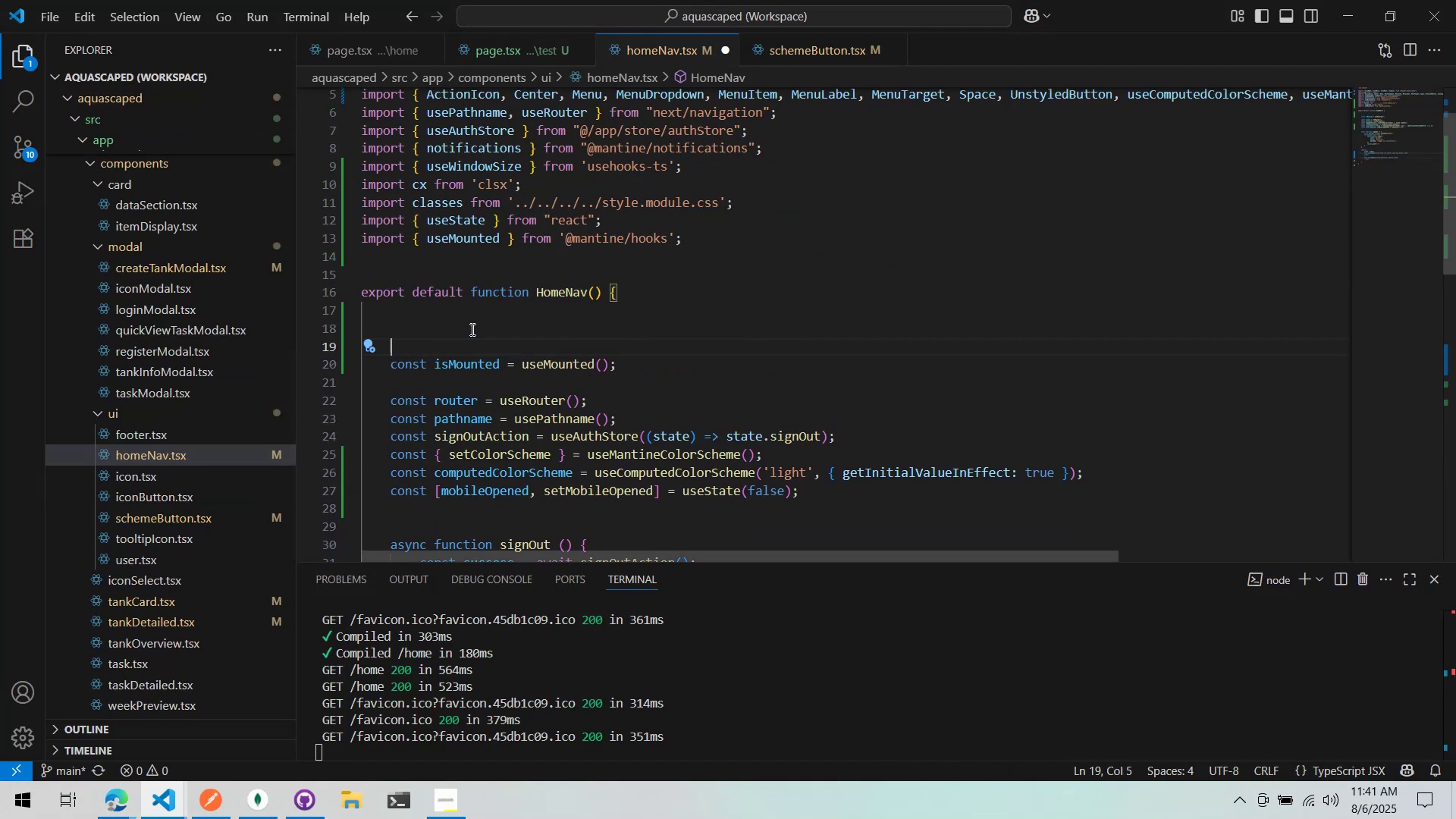 
type(const width = 0;)
 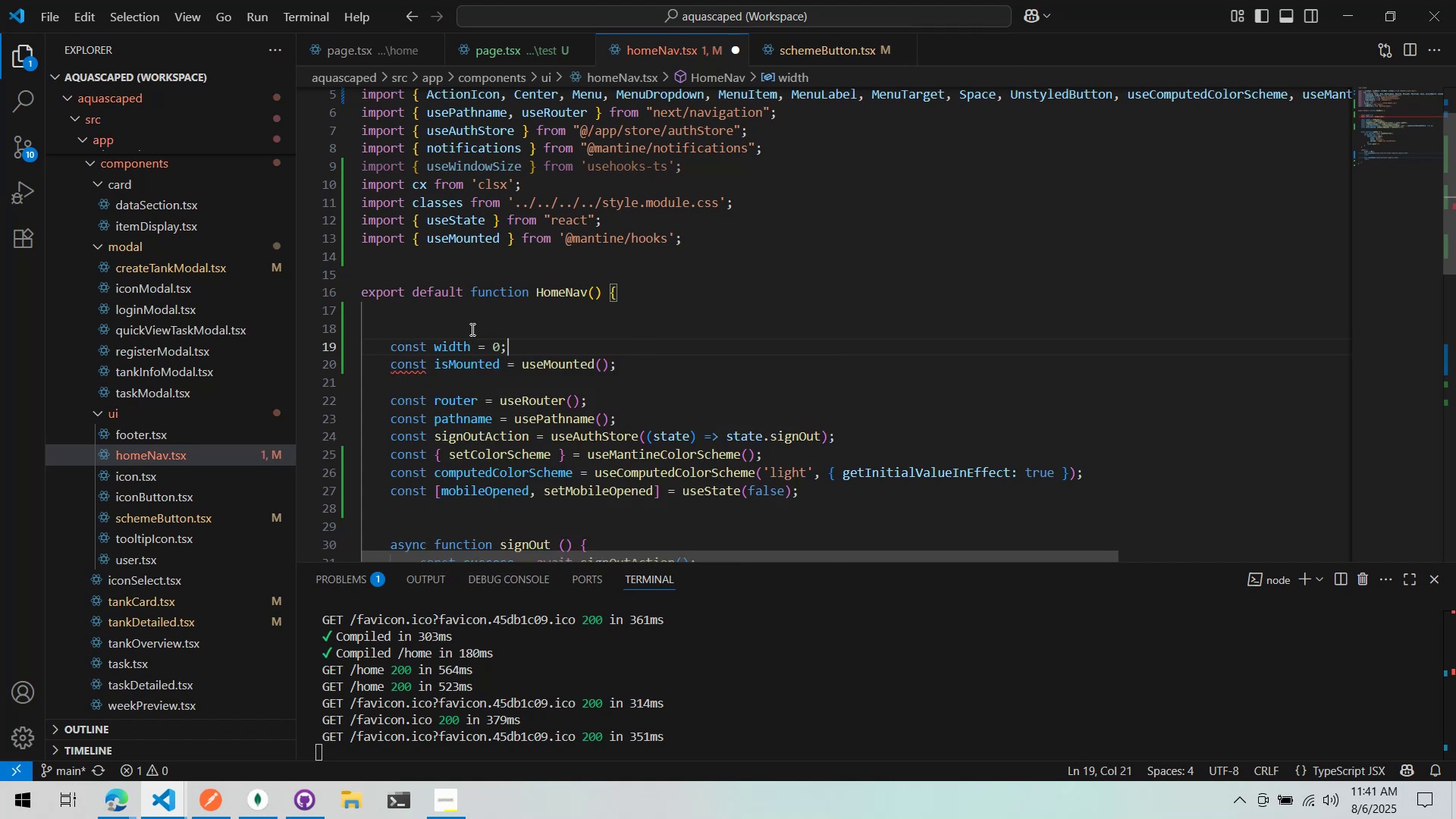 
key(Control+ControlLeft)
 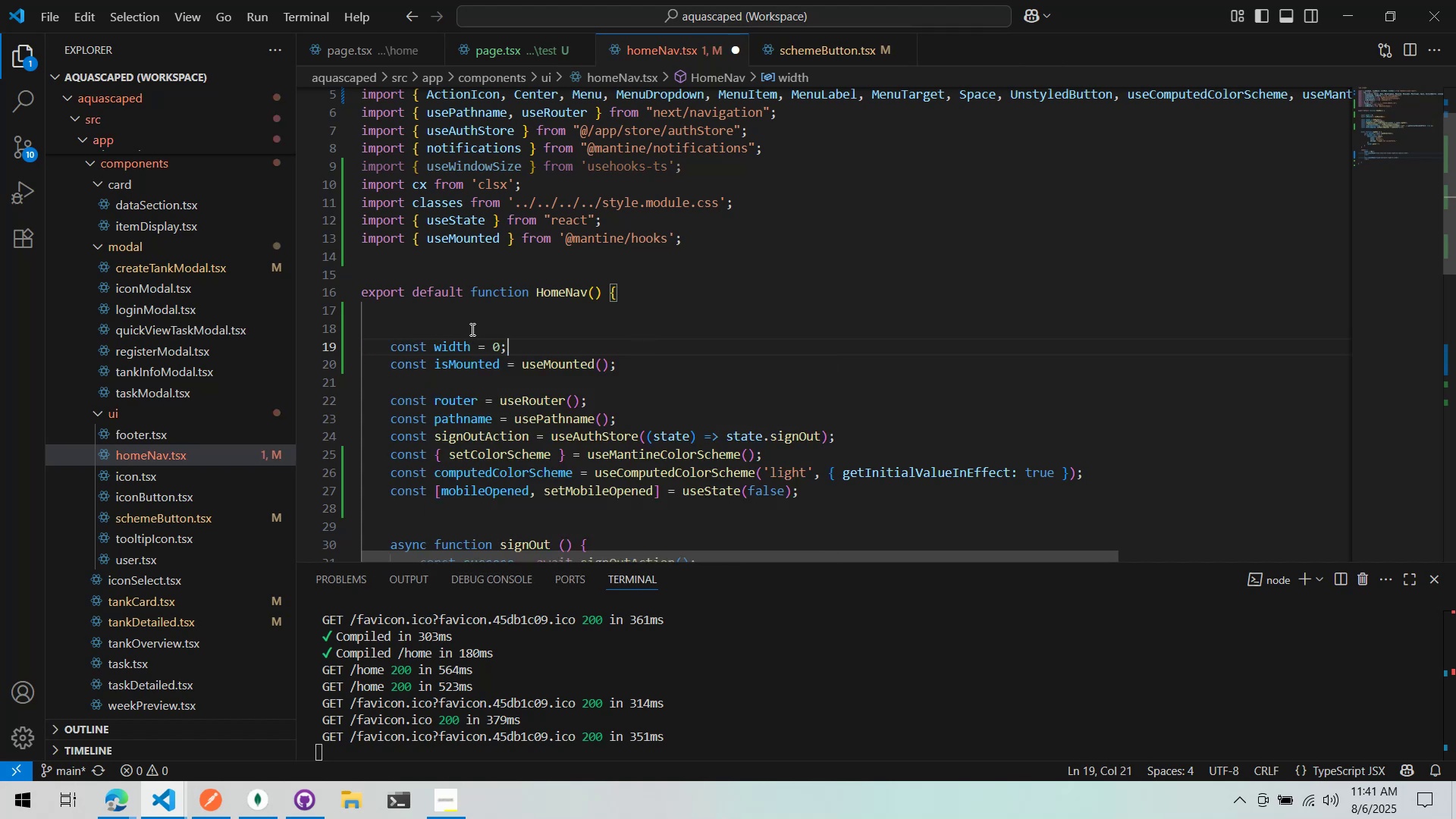 
key(Control+S)
 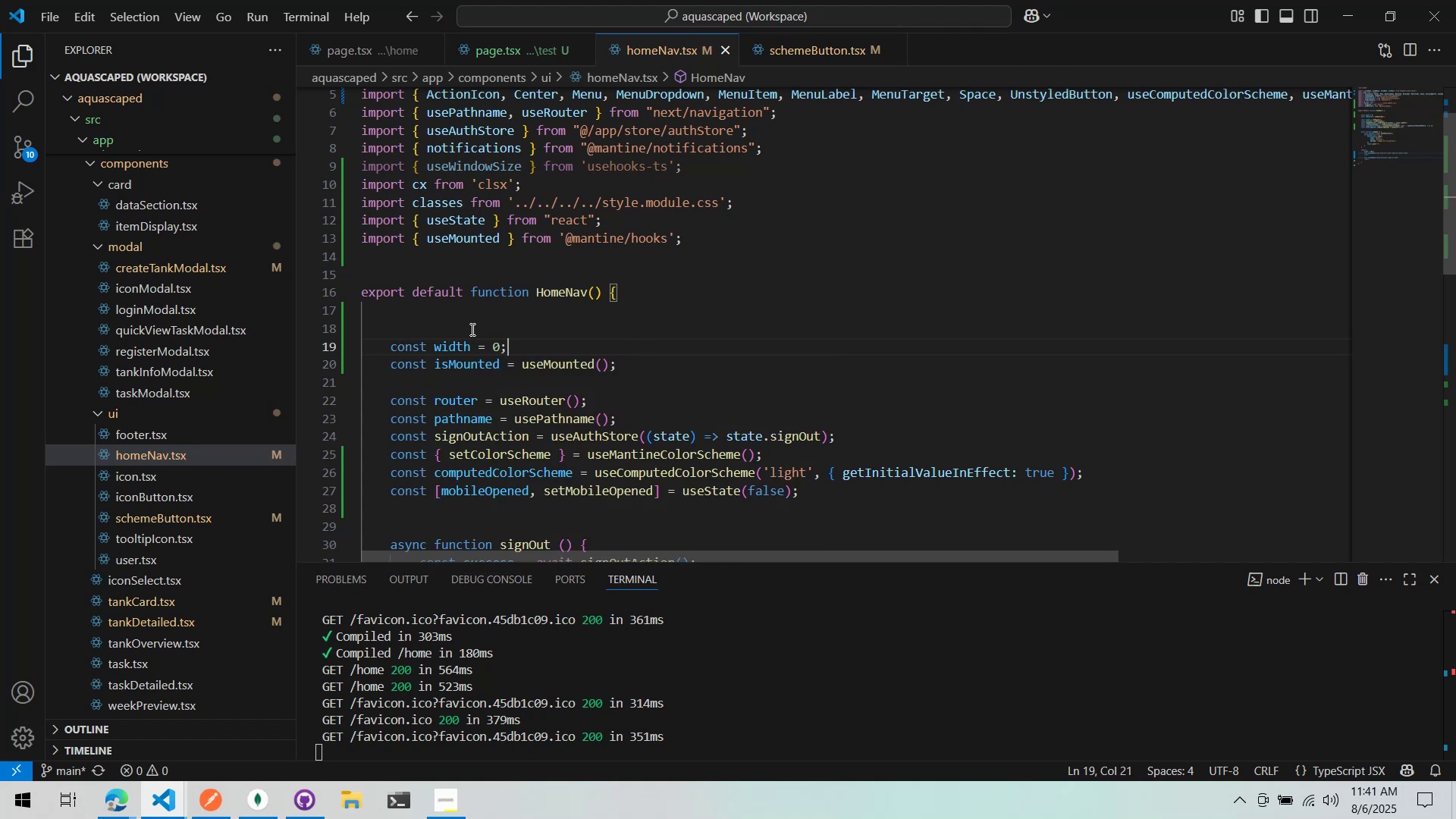 
key(Alt+AltLeft)
 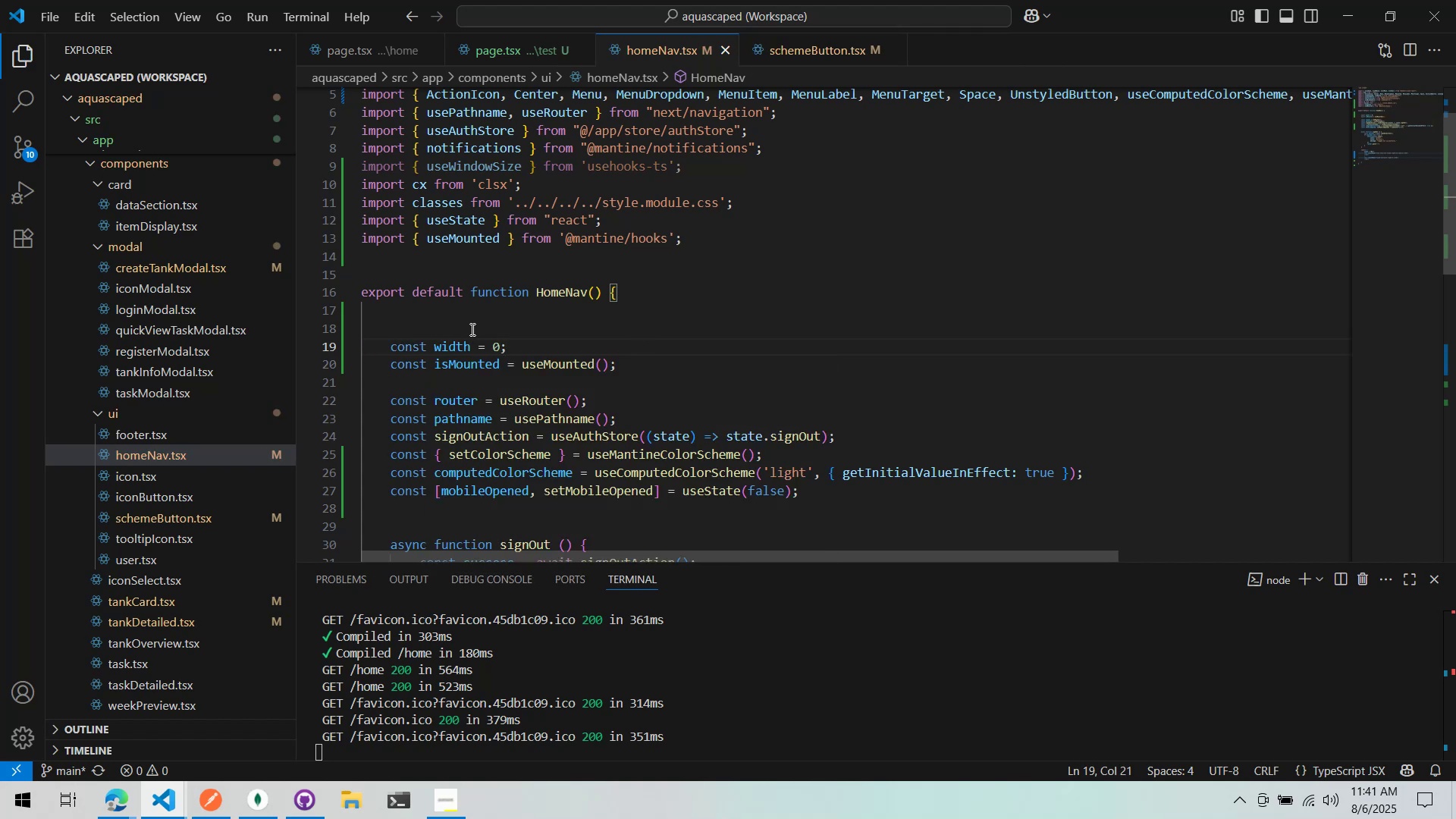 
key(Alt+Tab)
 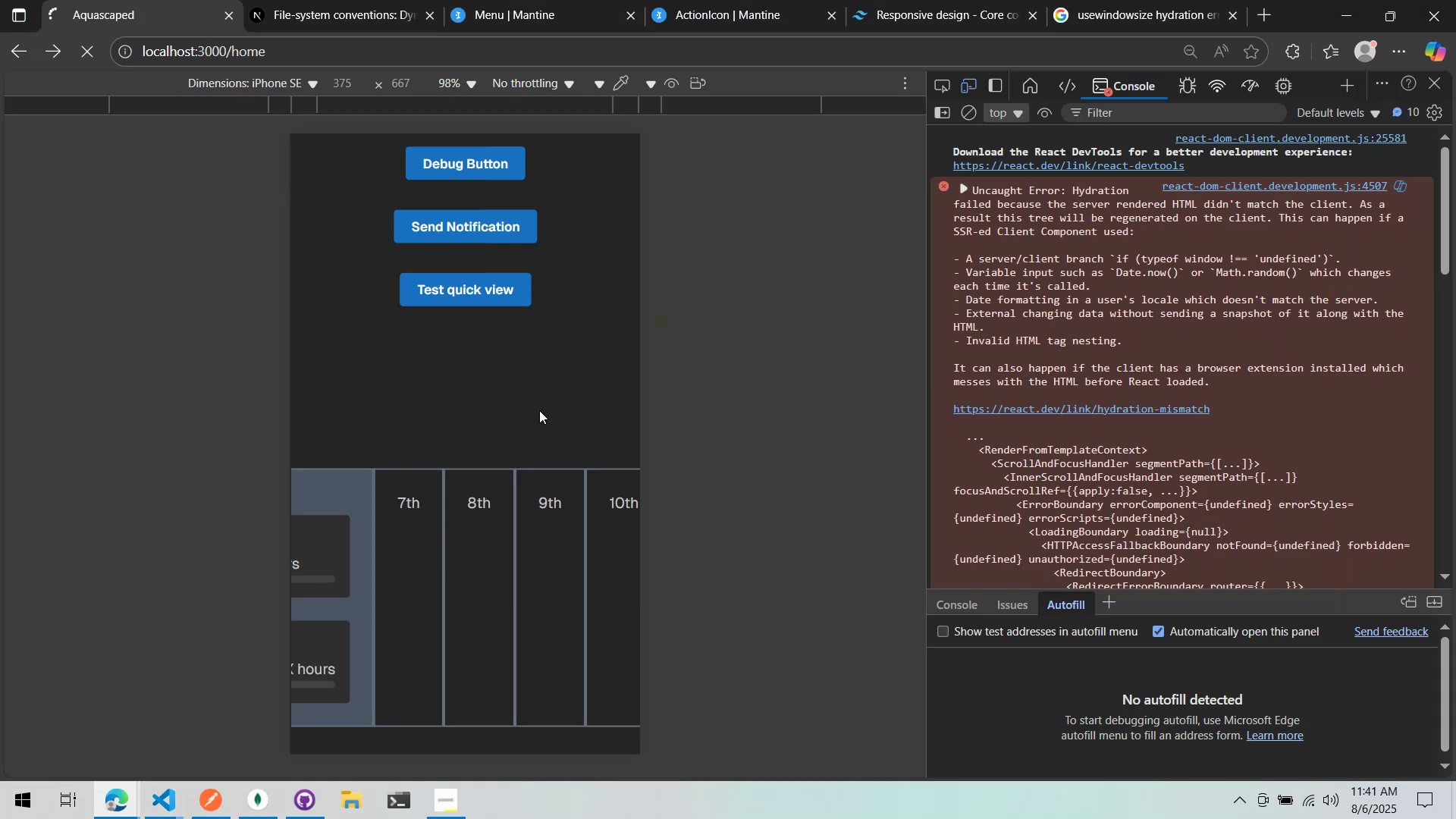 
scroll: coordinate [541, 406], scroll_direction: down, amount: 2.0
 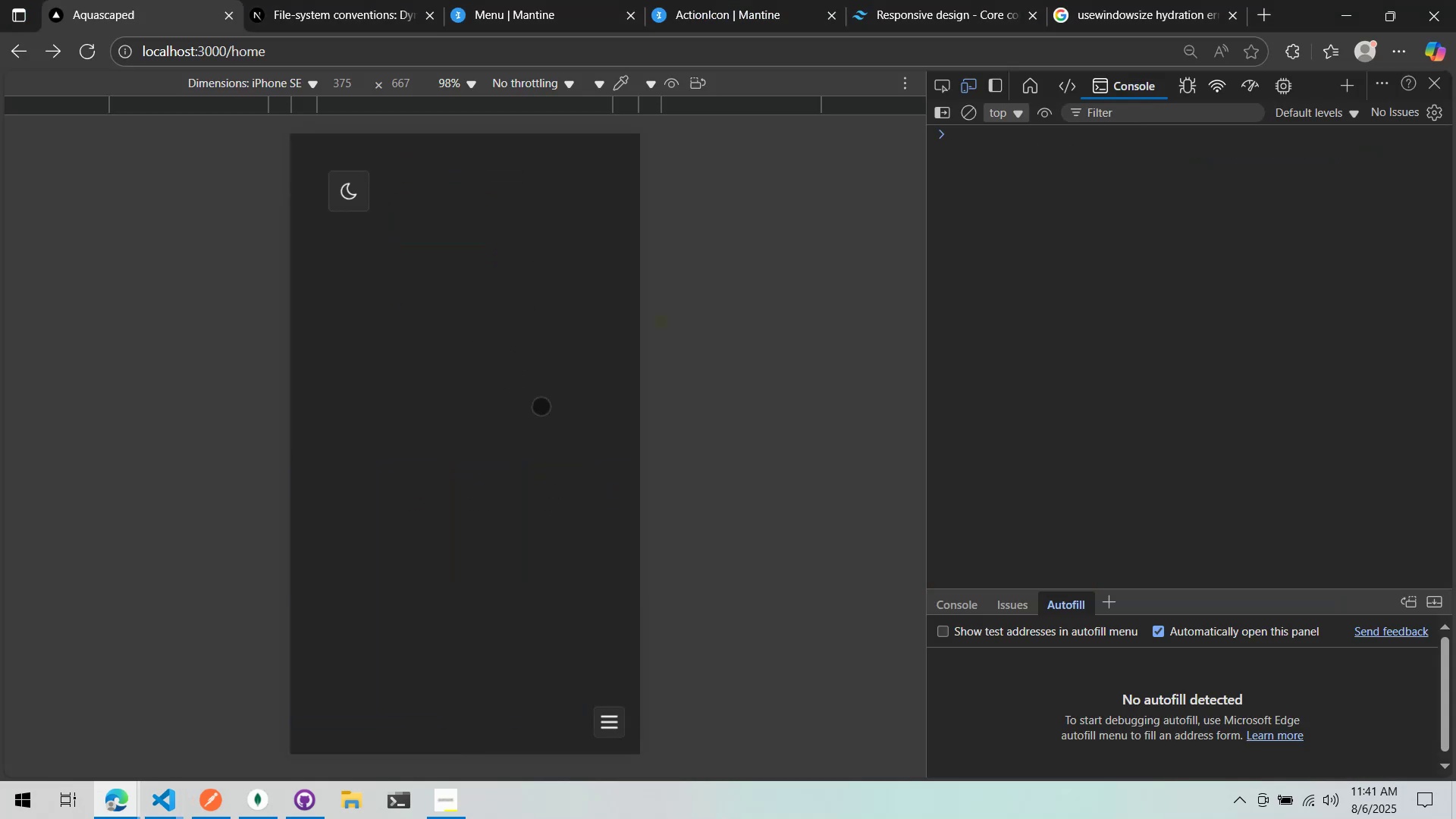 
scroll: coordinate [541, 405], scroll_direction: up, amount: 1.0
 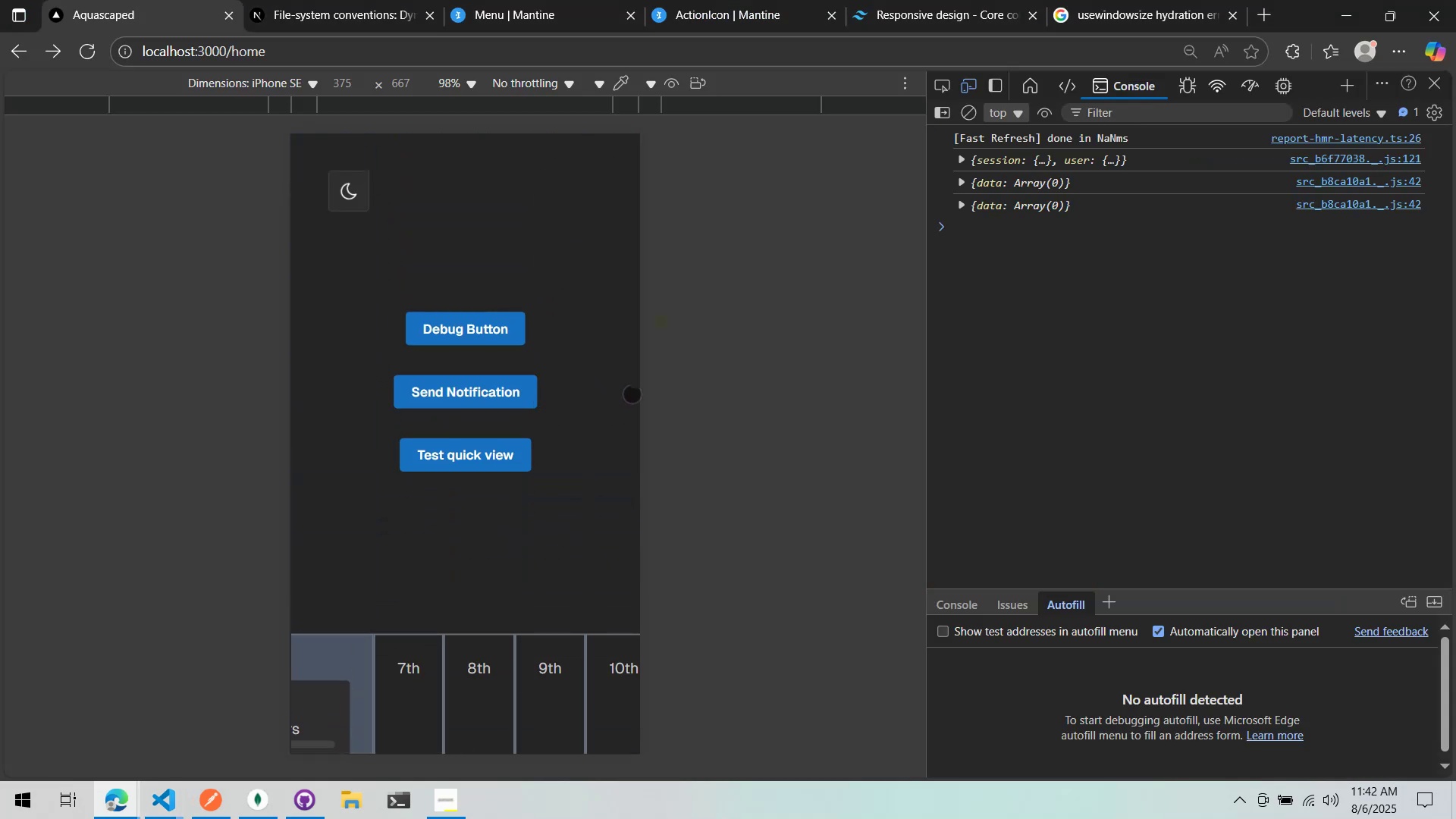 
scroll: coordinate [604, 415], scroll_direction: down, amount: 3.0
 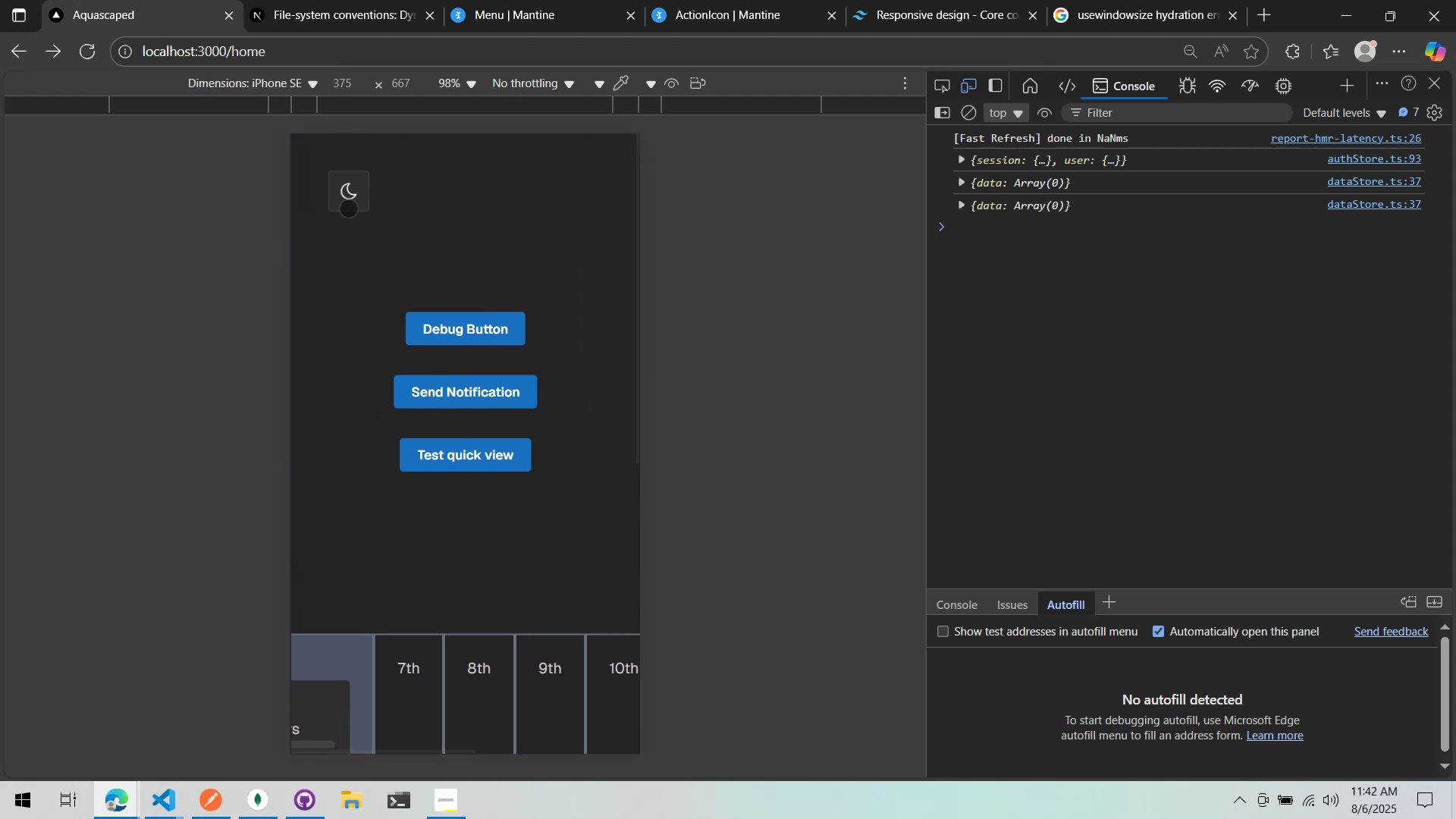 
left_click([336, 188])
 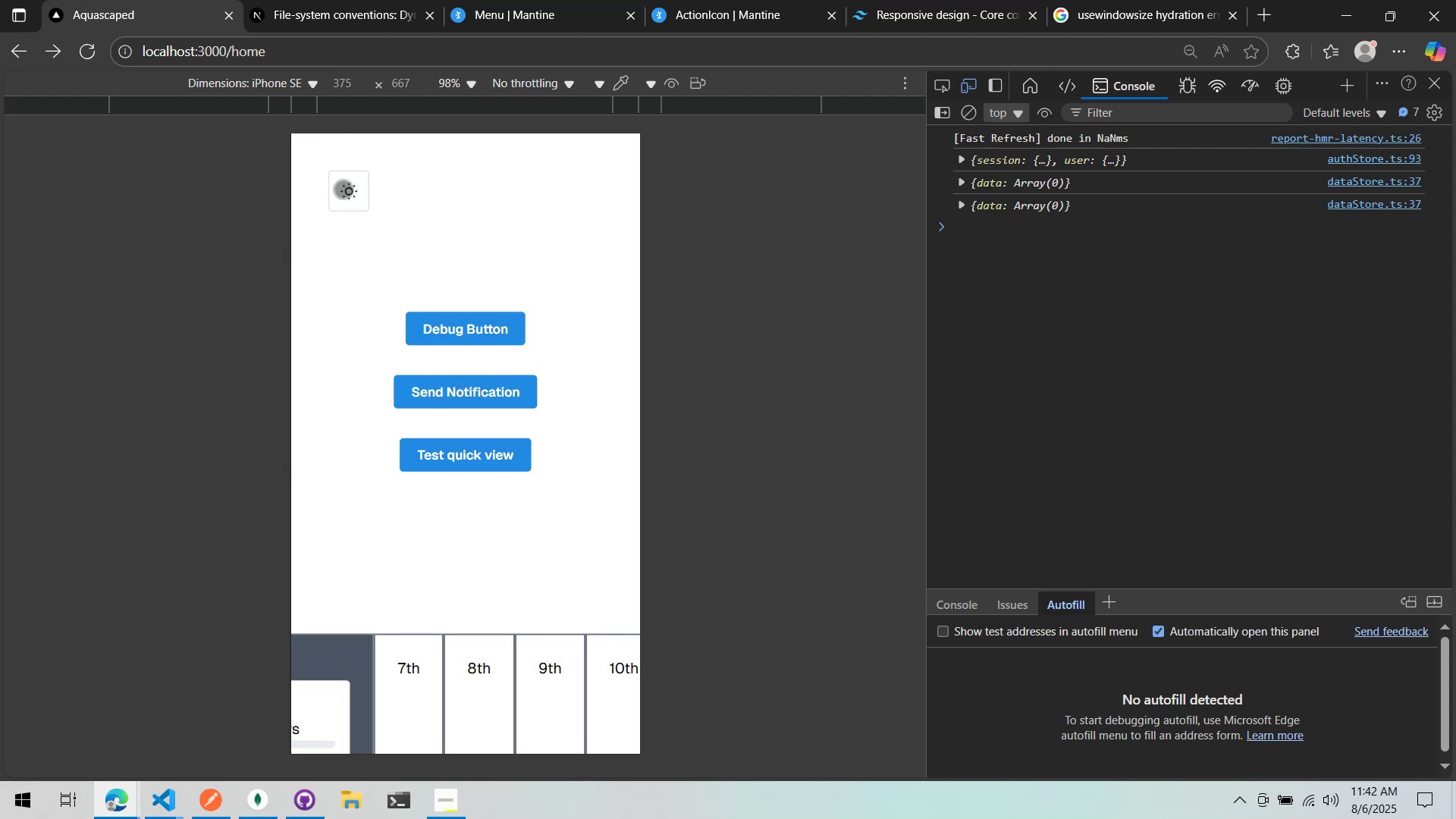 
key(Alt+AltLeft)
 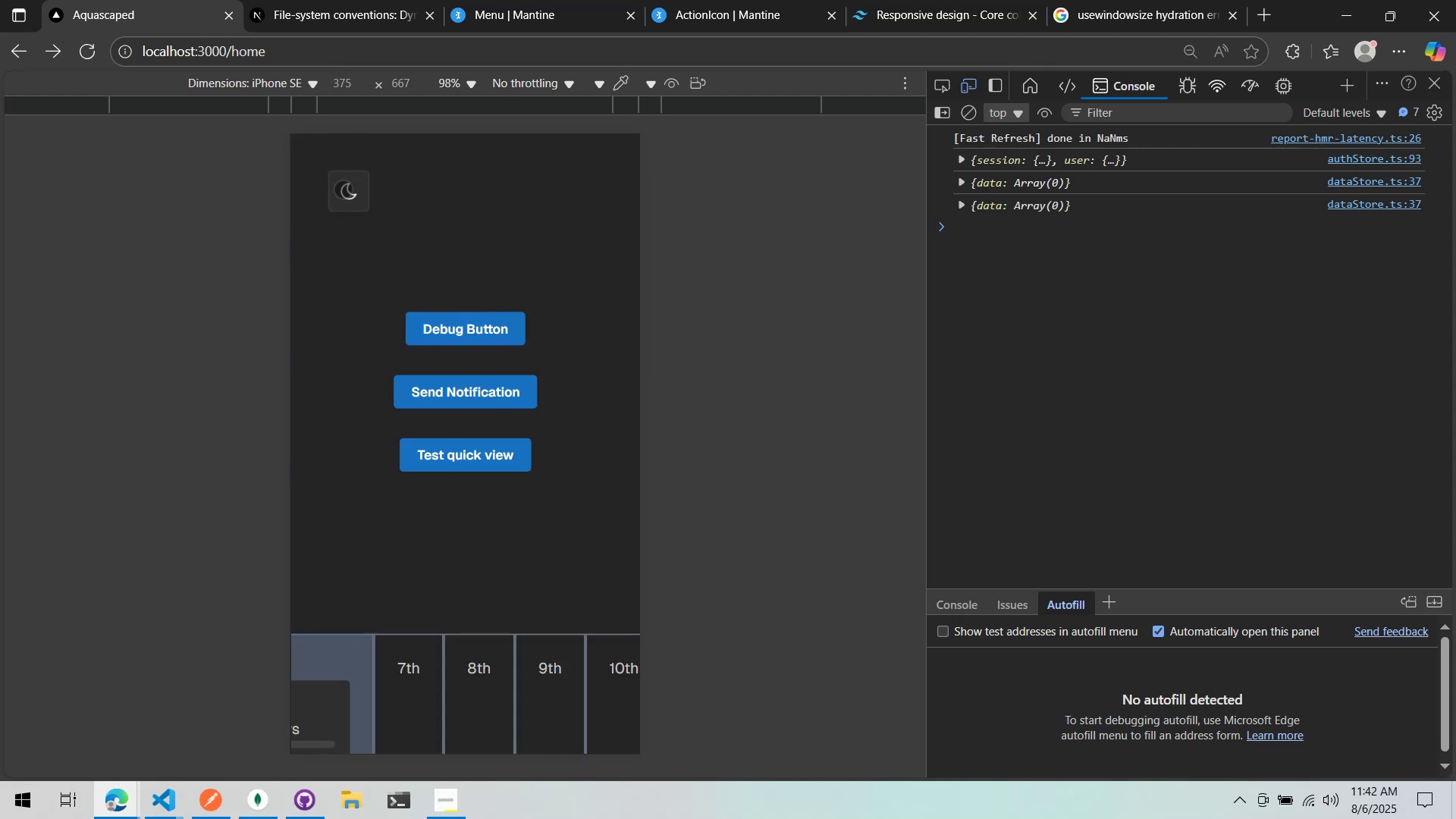 
key(Alt+Tab)
 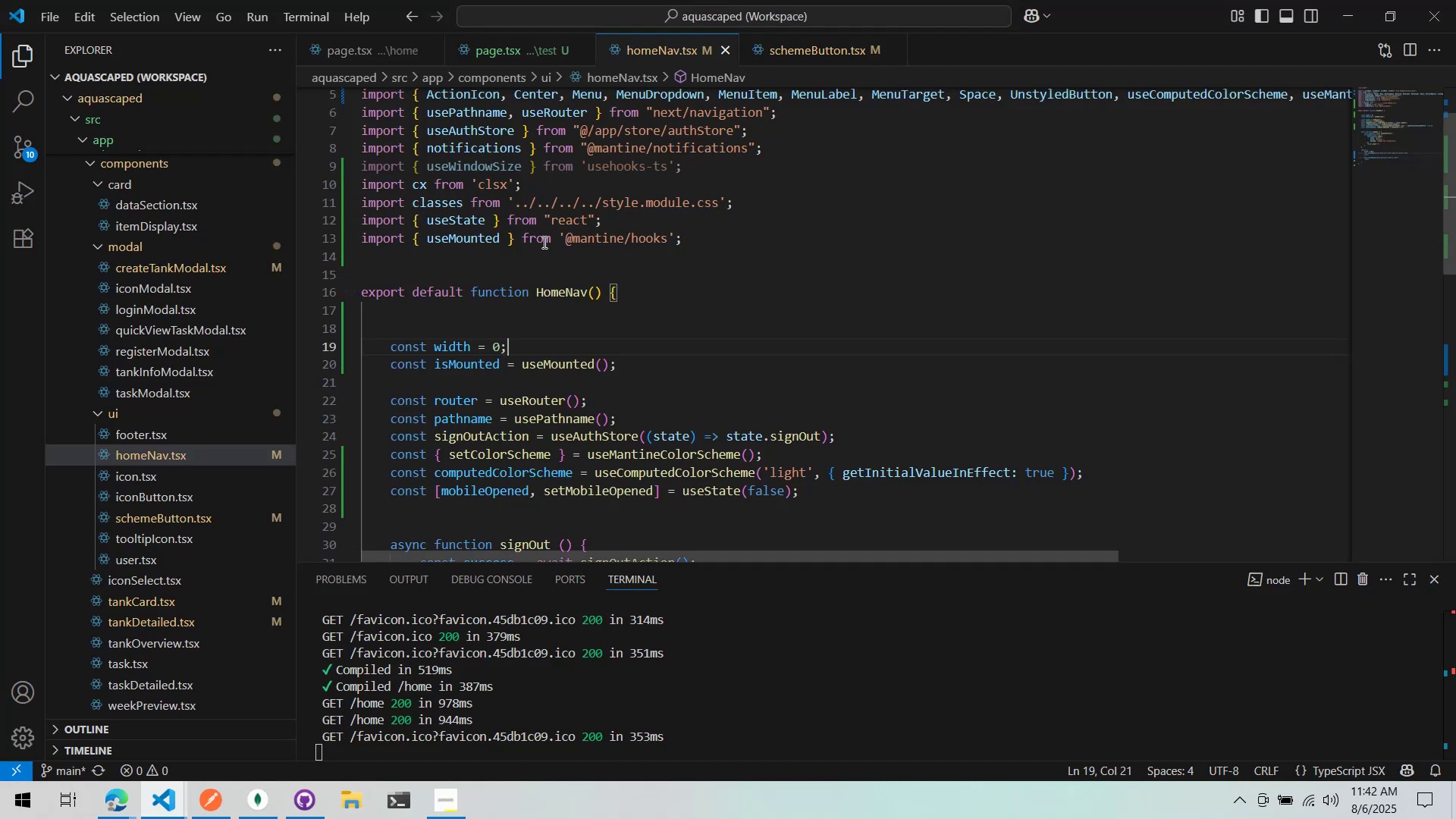 
key(Alt+AltLeft)
 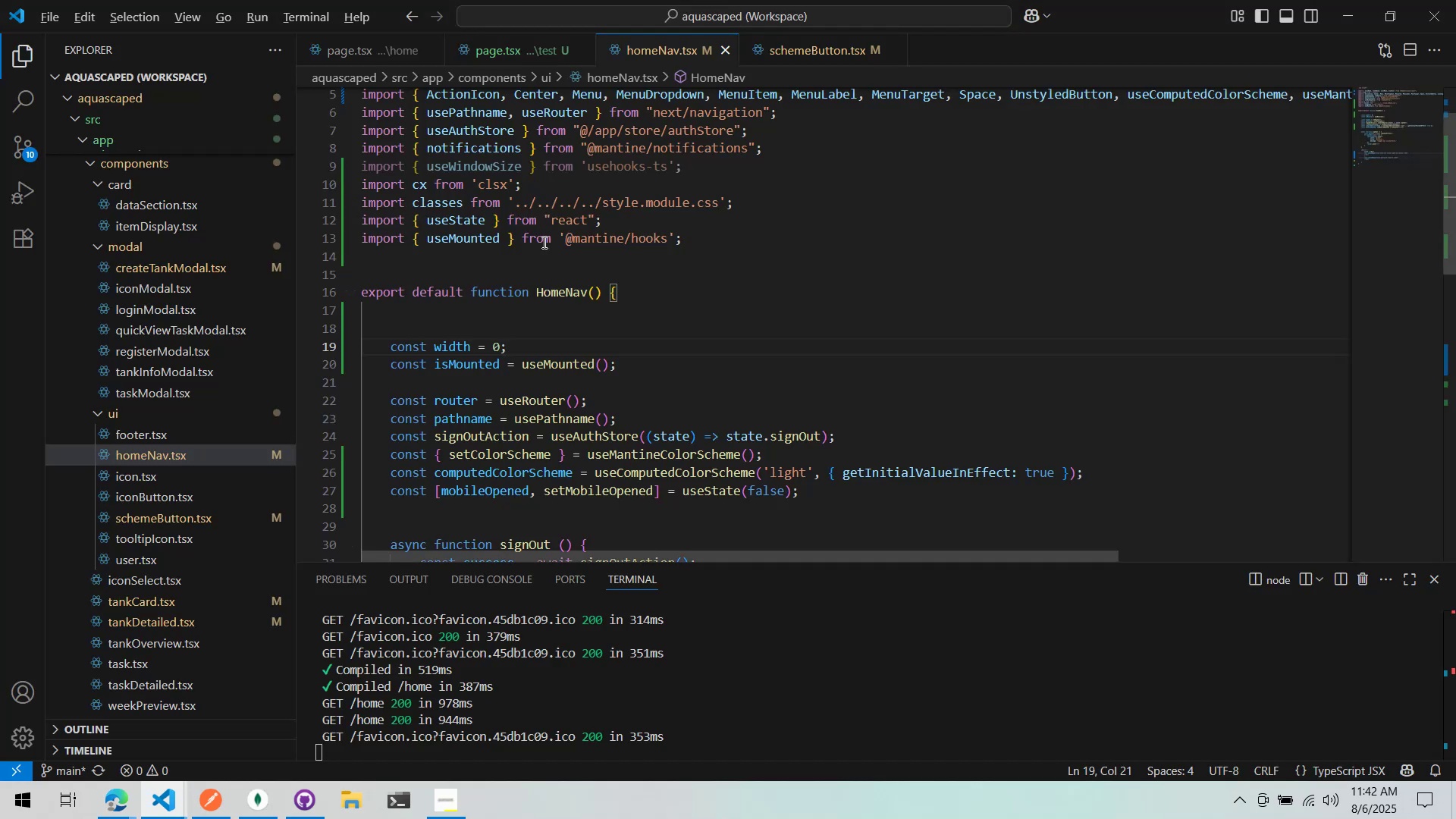 
key(Alt+Tab)
 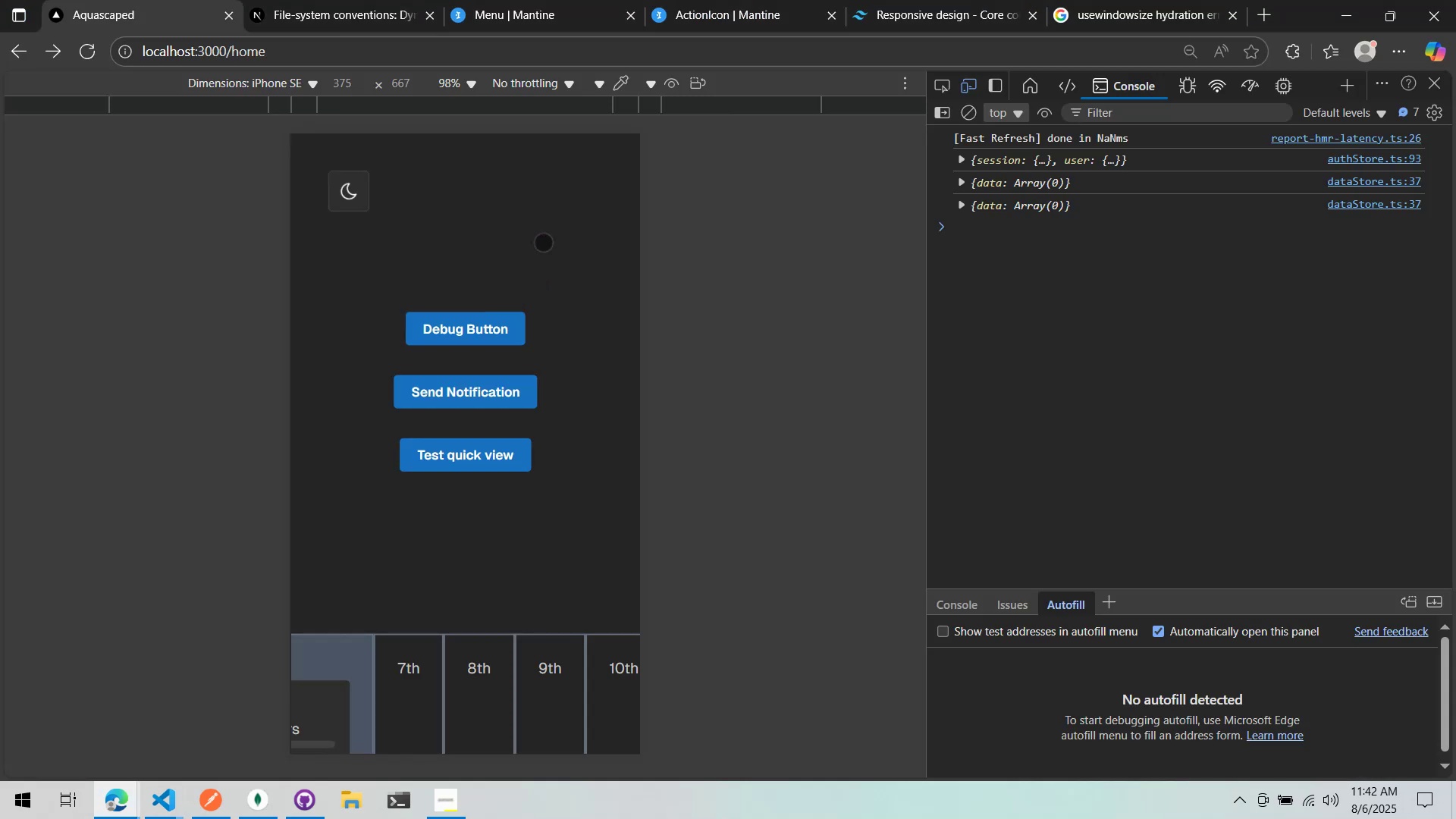 
key(Alt+AltLeft)
 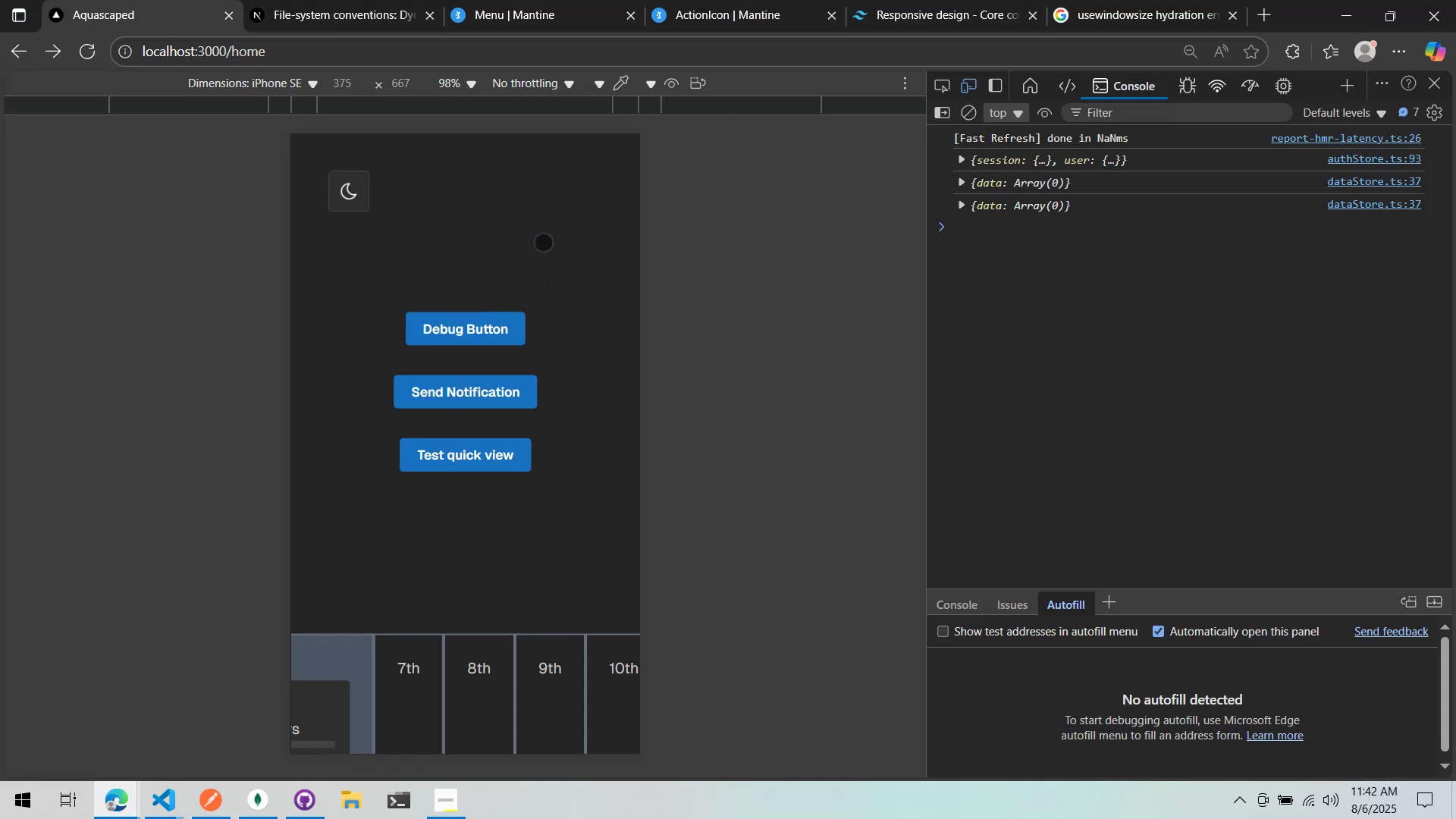 
key(Alt+Tab)
 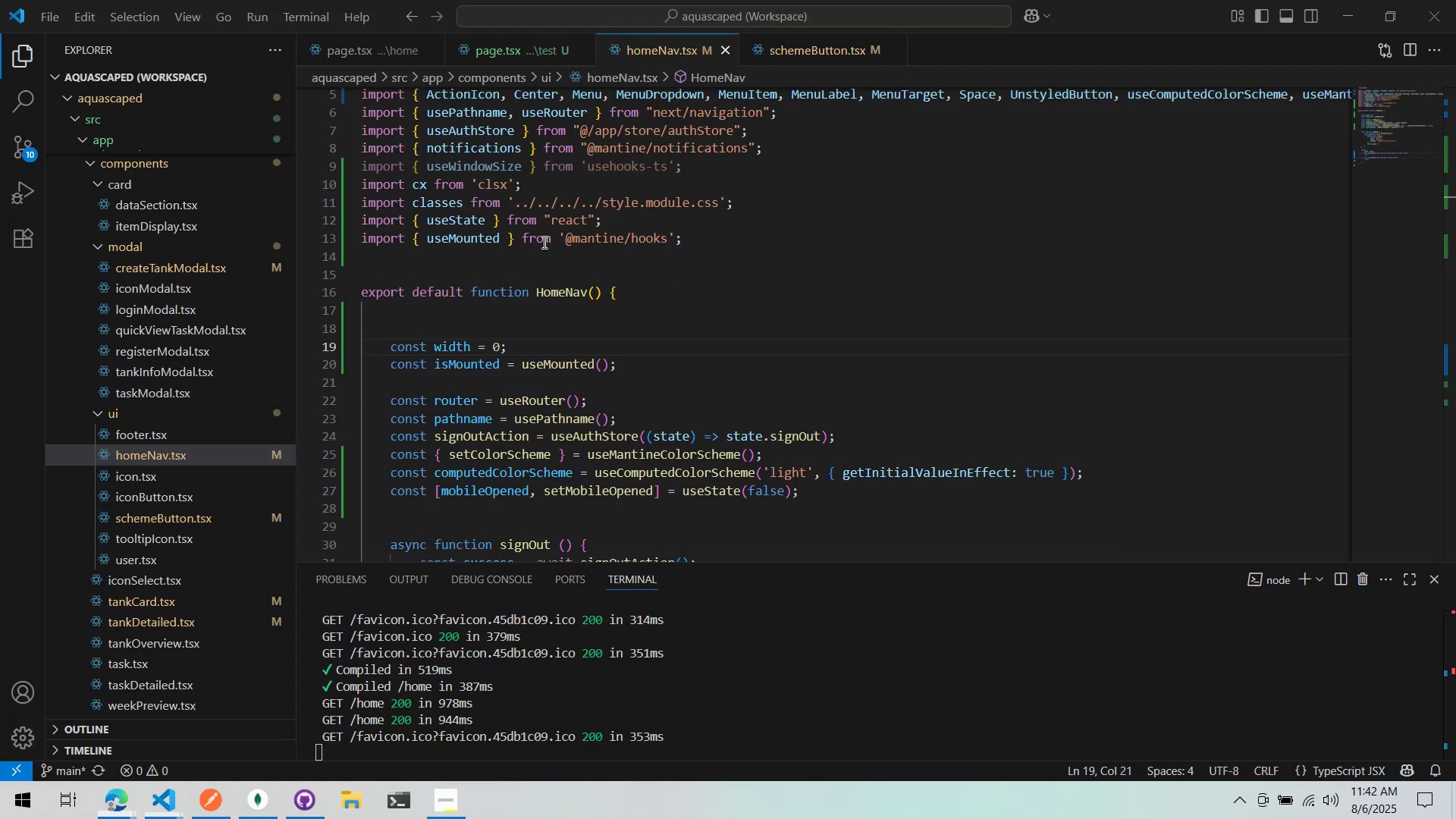 
key(Alt+AltLeft)
 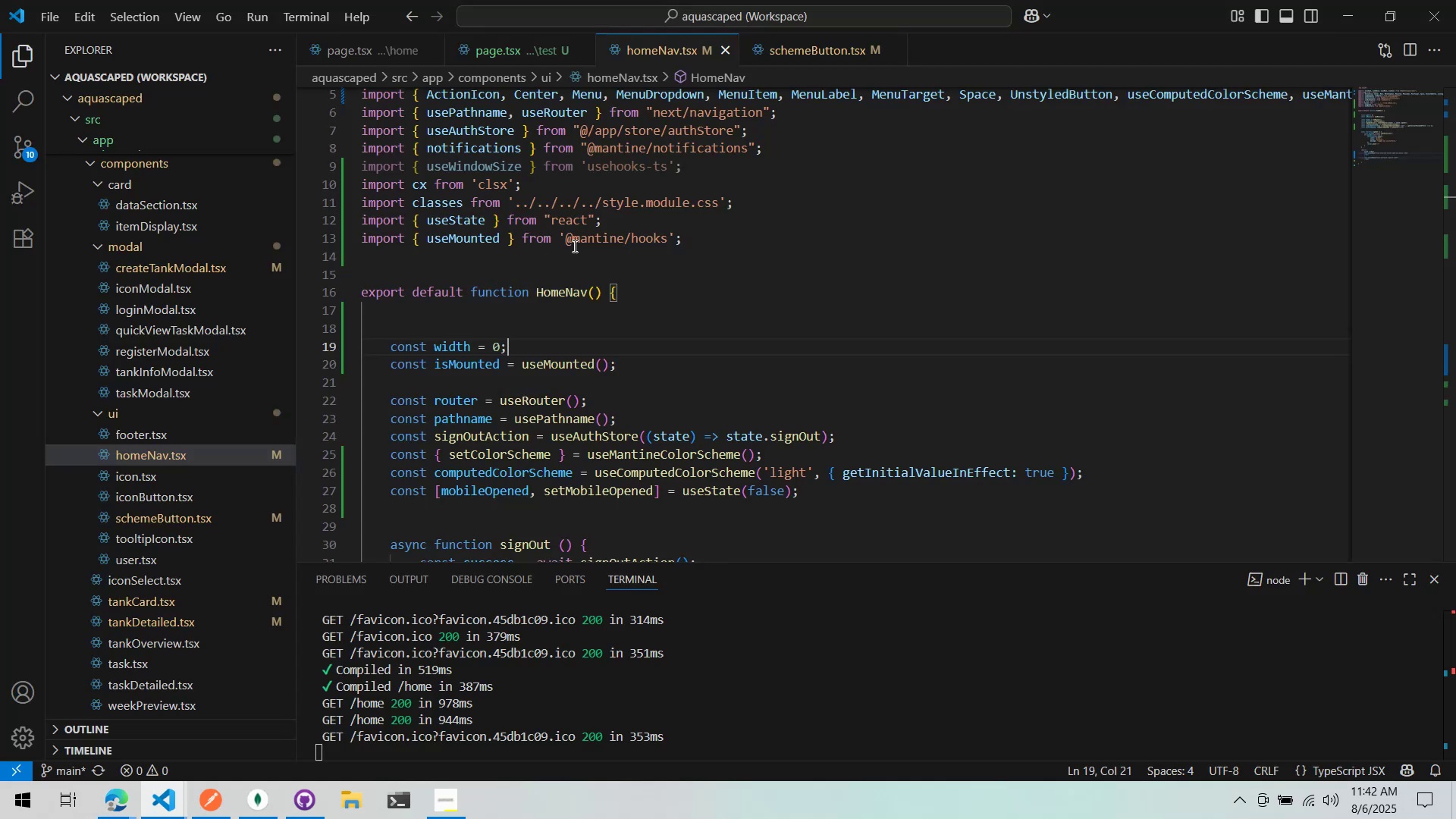 
key(Alt+Tab)
 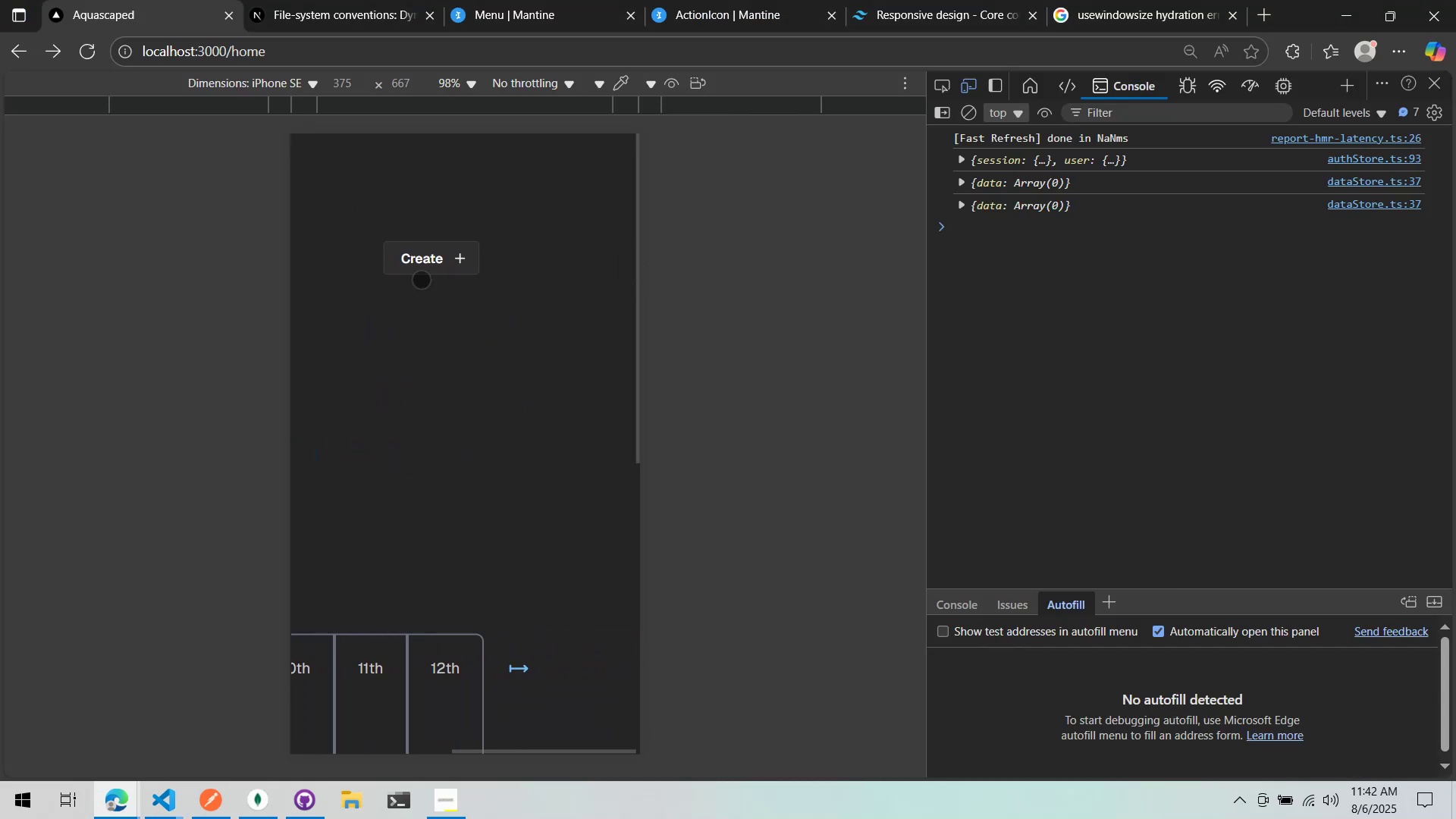 
key(Alt+AltLeft)
 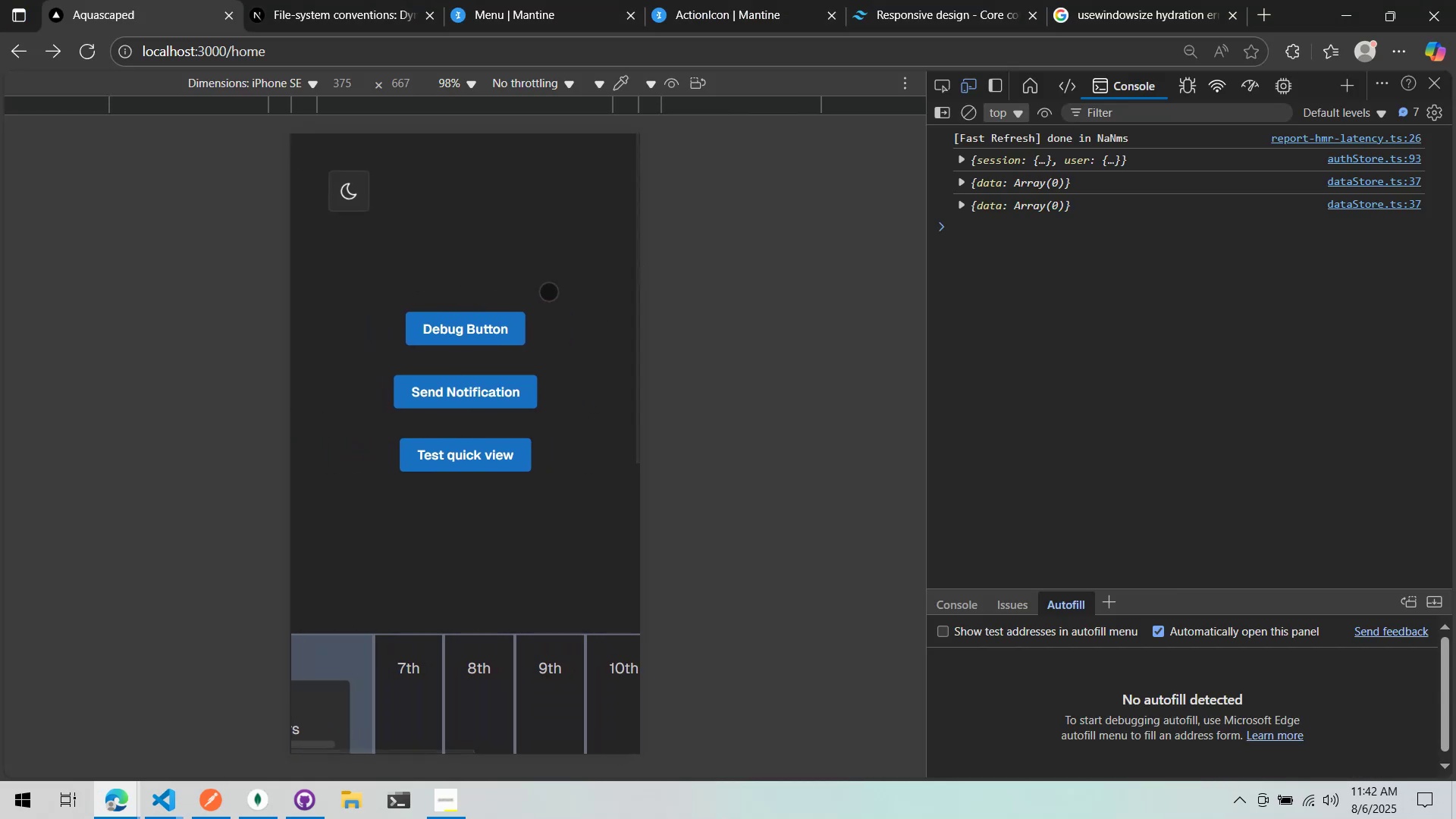 
key(Alt+Tab)
 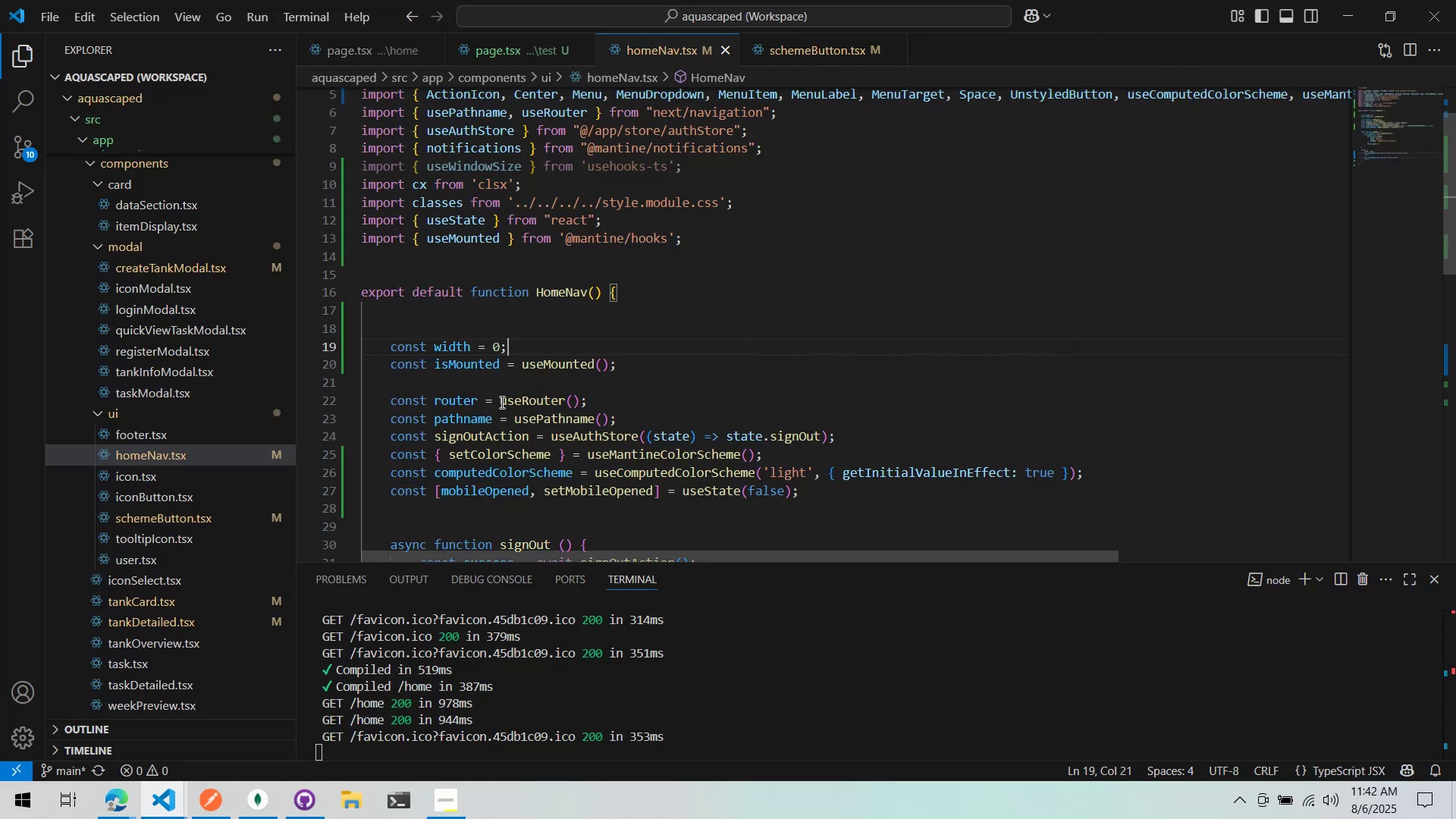 
scroll: coordinate [488, 431], scroll_direction: down, amount: 8.0
 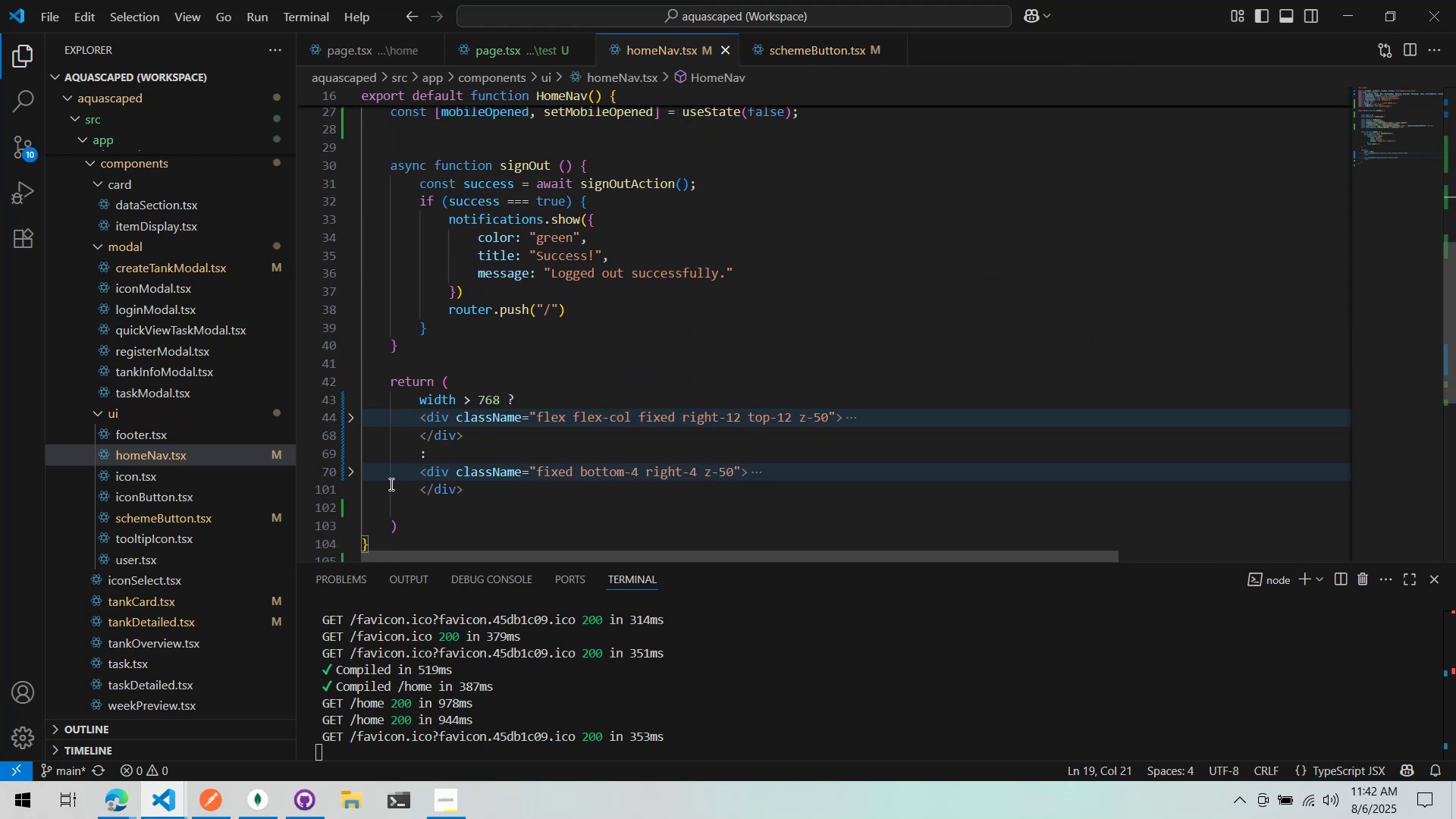 
mouse_move([383, 460])
 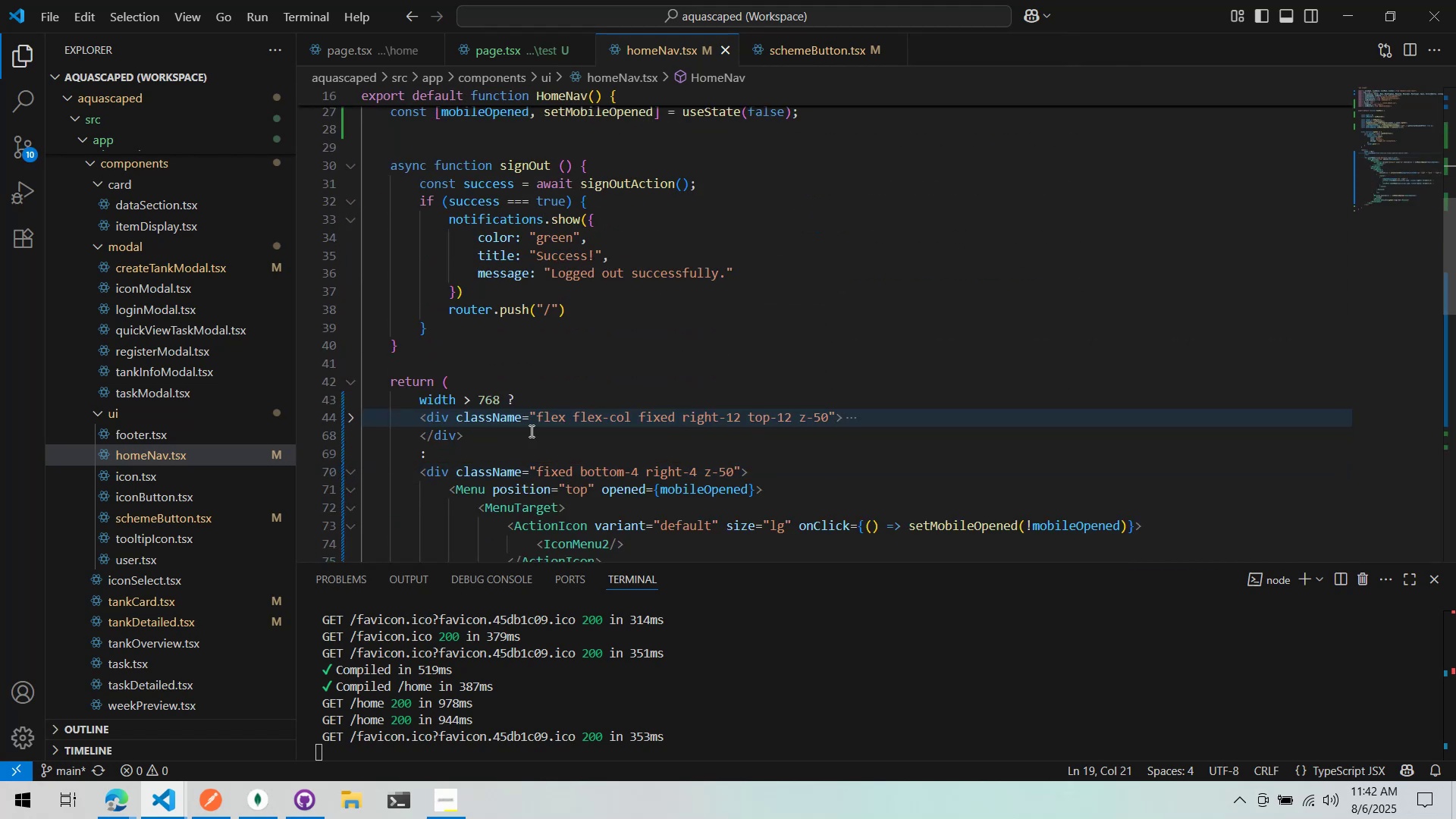 
key(Alt+AltLeft)
 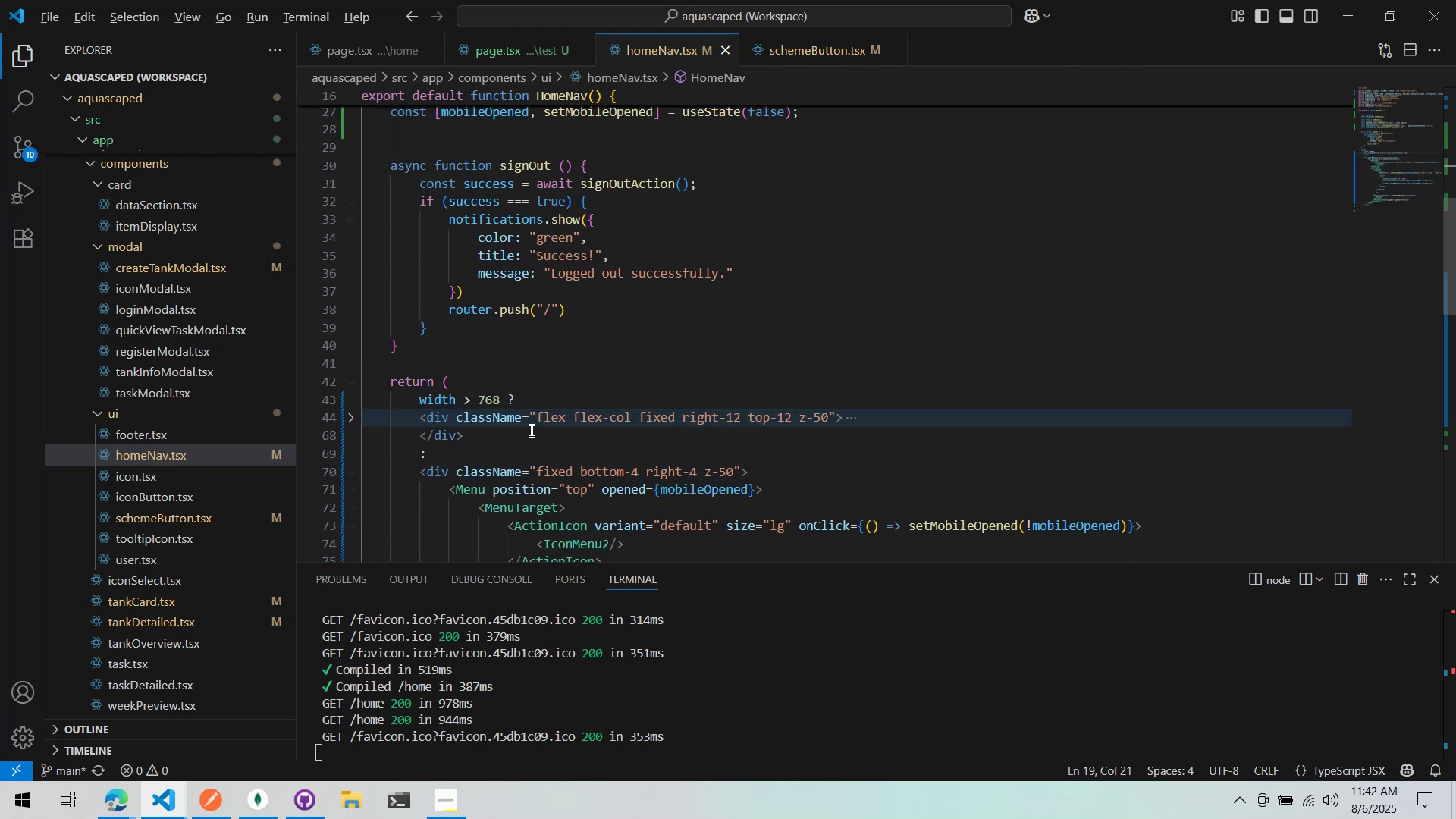 
key(Alt+Tab)
 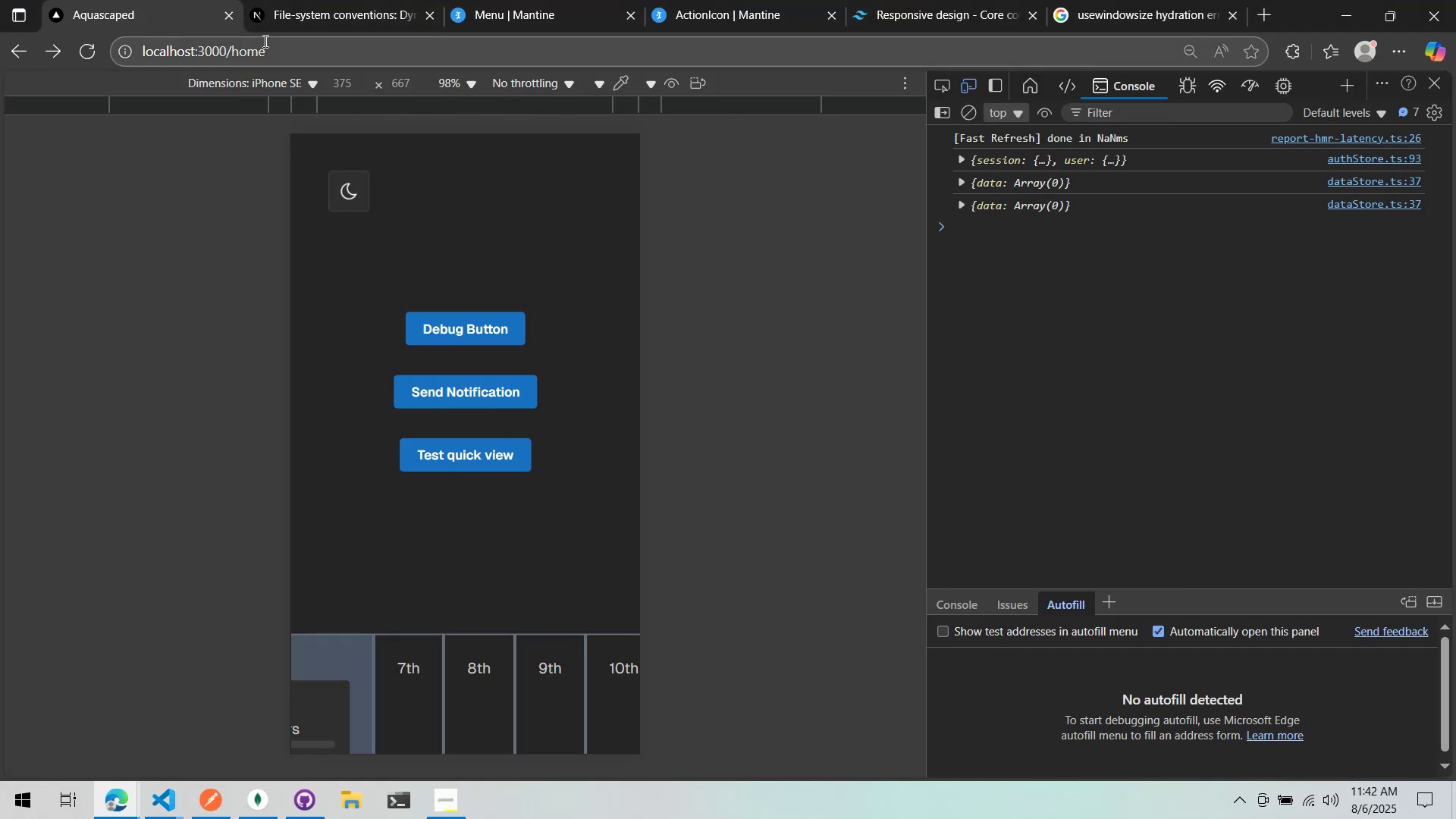 
double_click([260, 51])
 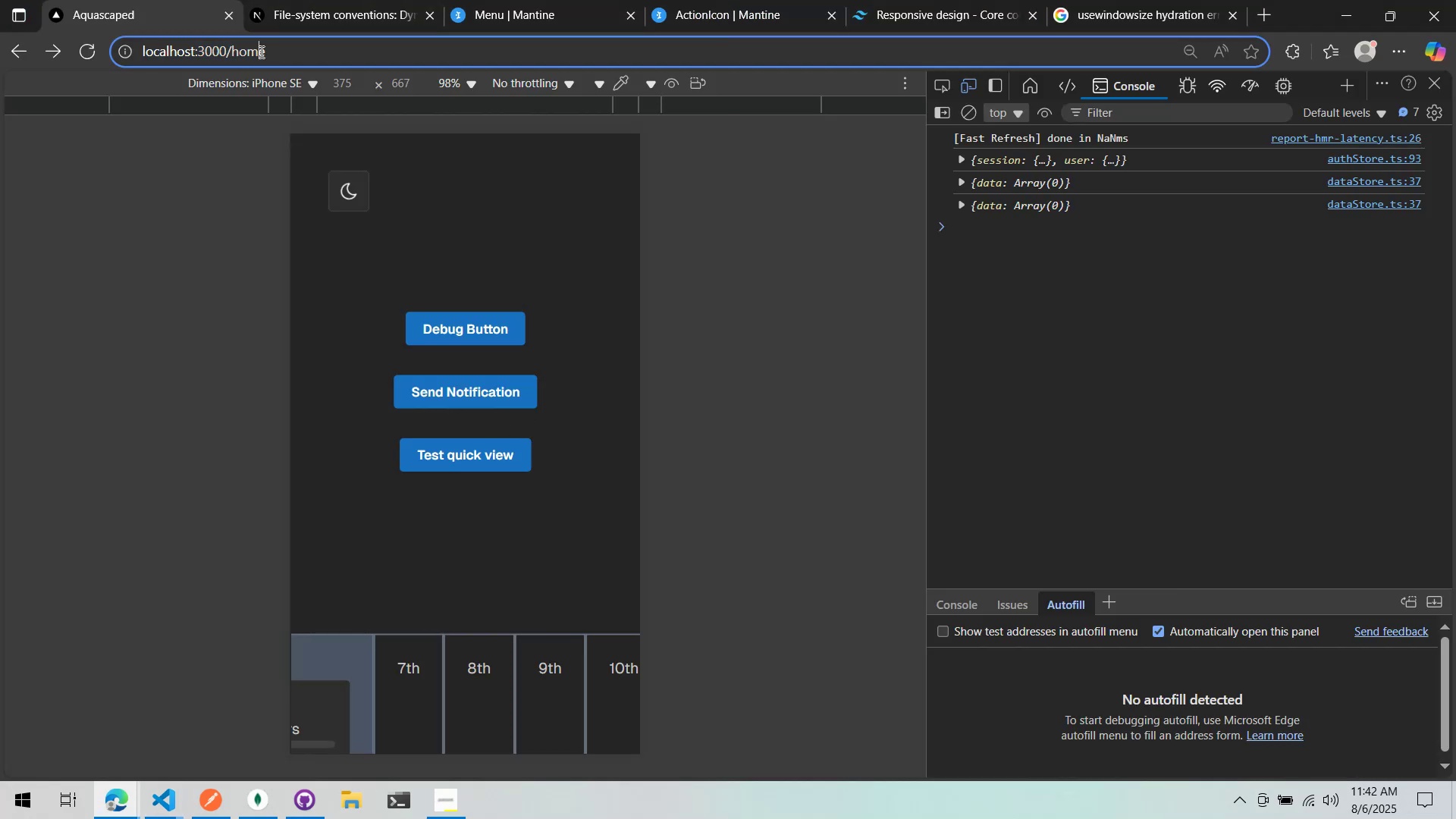 
key(Alt+AltLeft)
 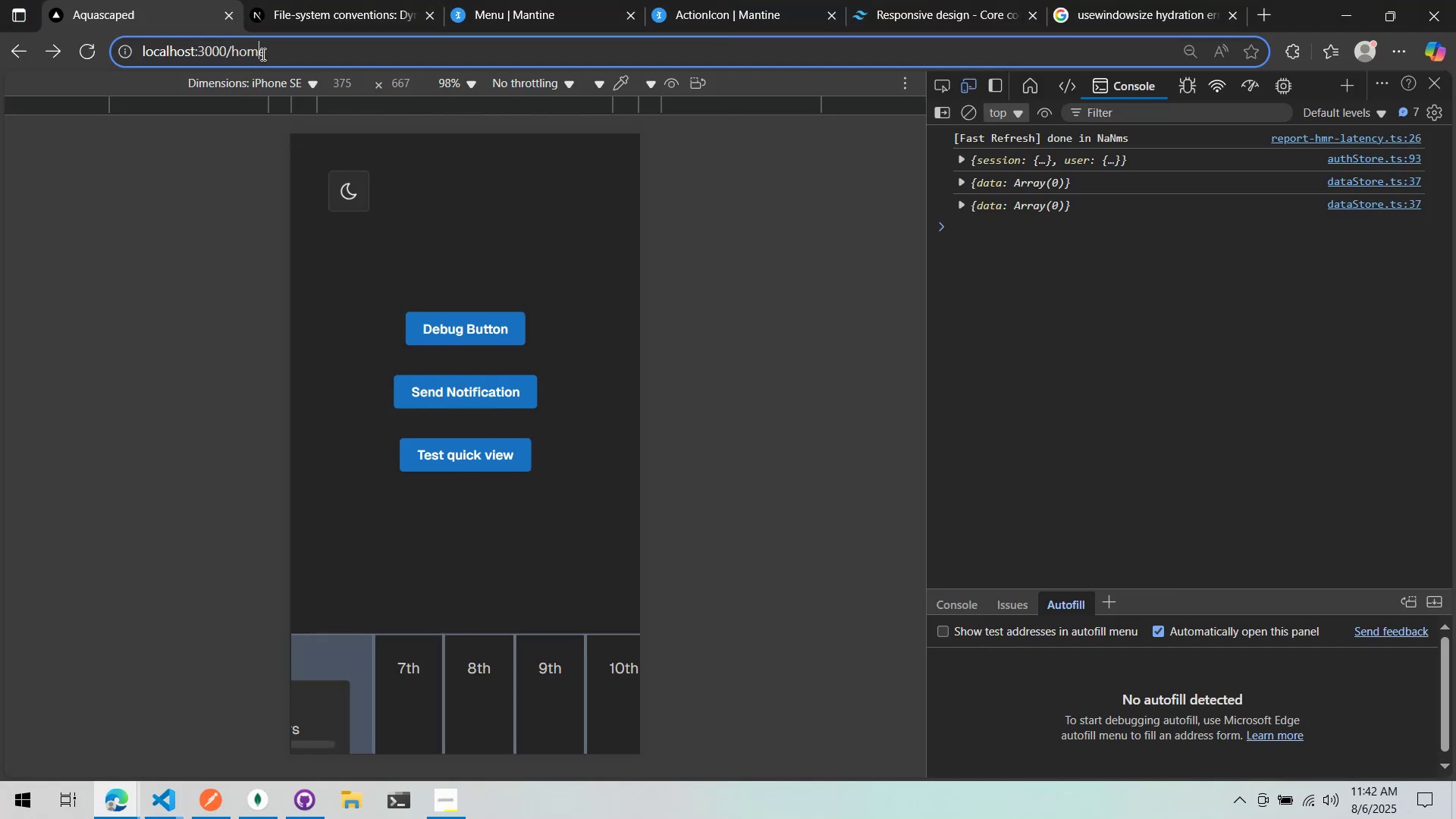 
key(Alt+Tab)
 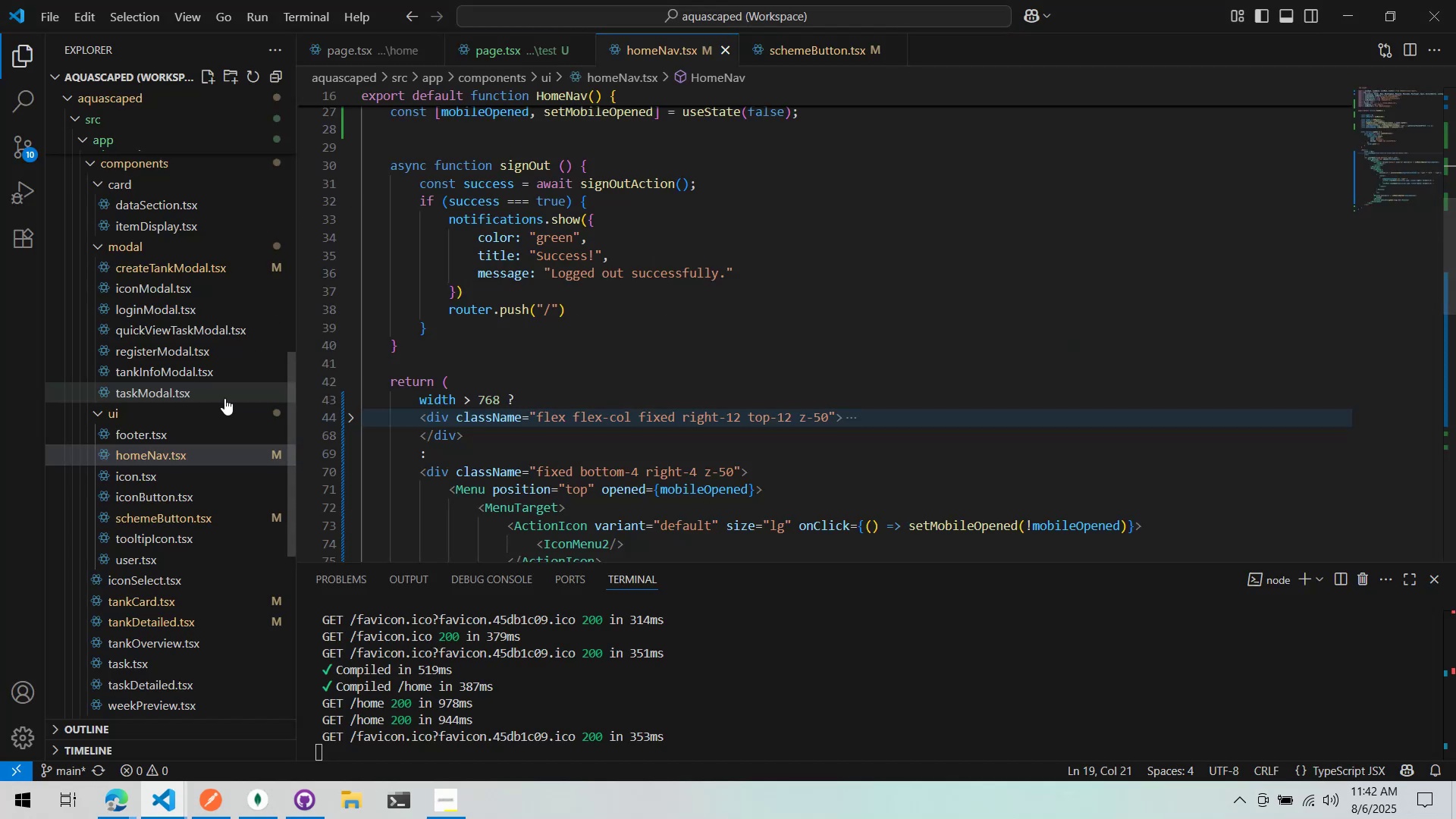 
key(Alt+AltLeft)
 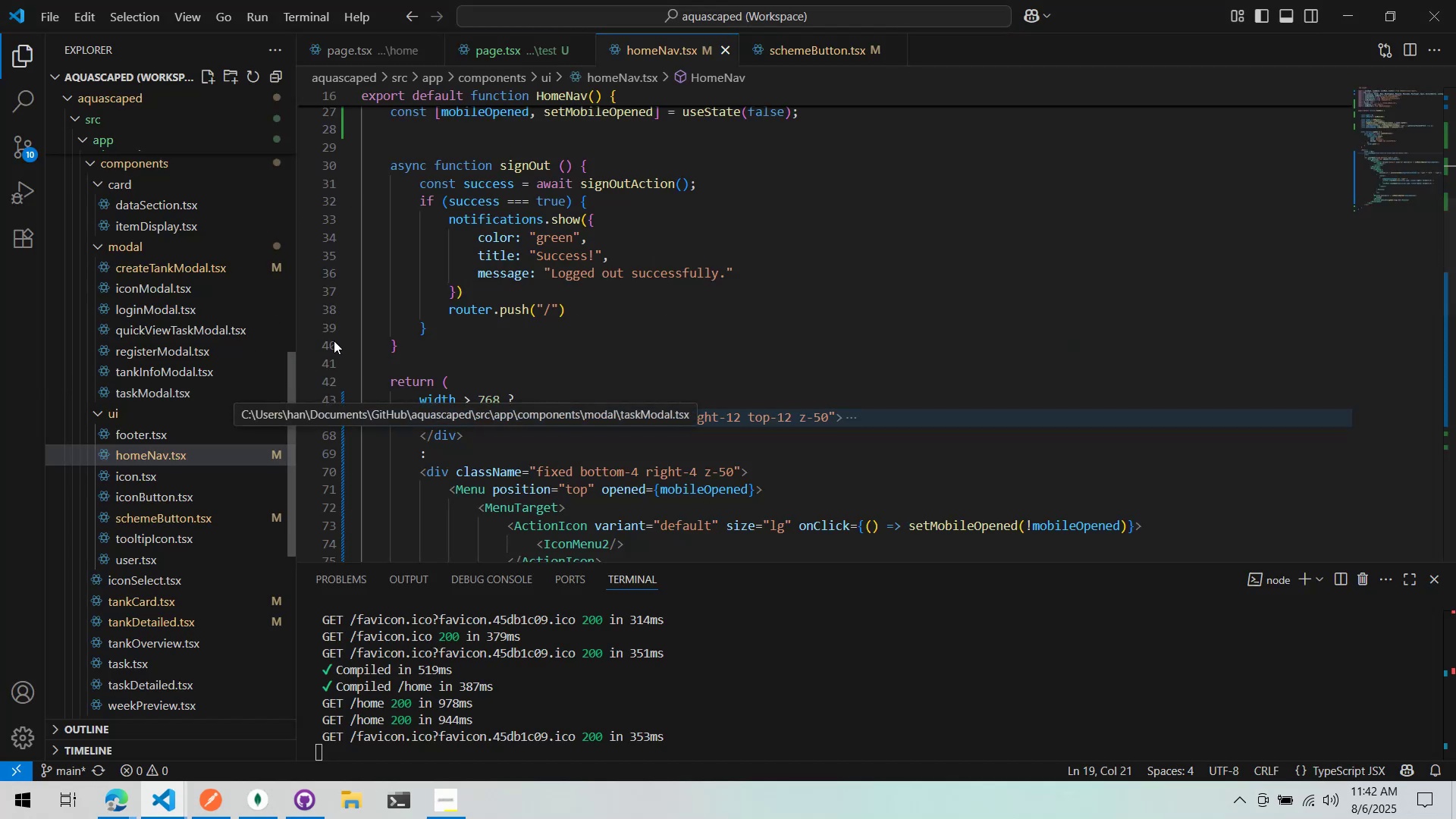 
key(Alt+Tab)
 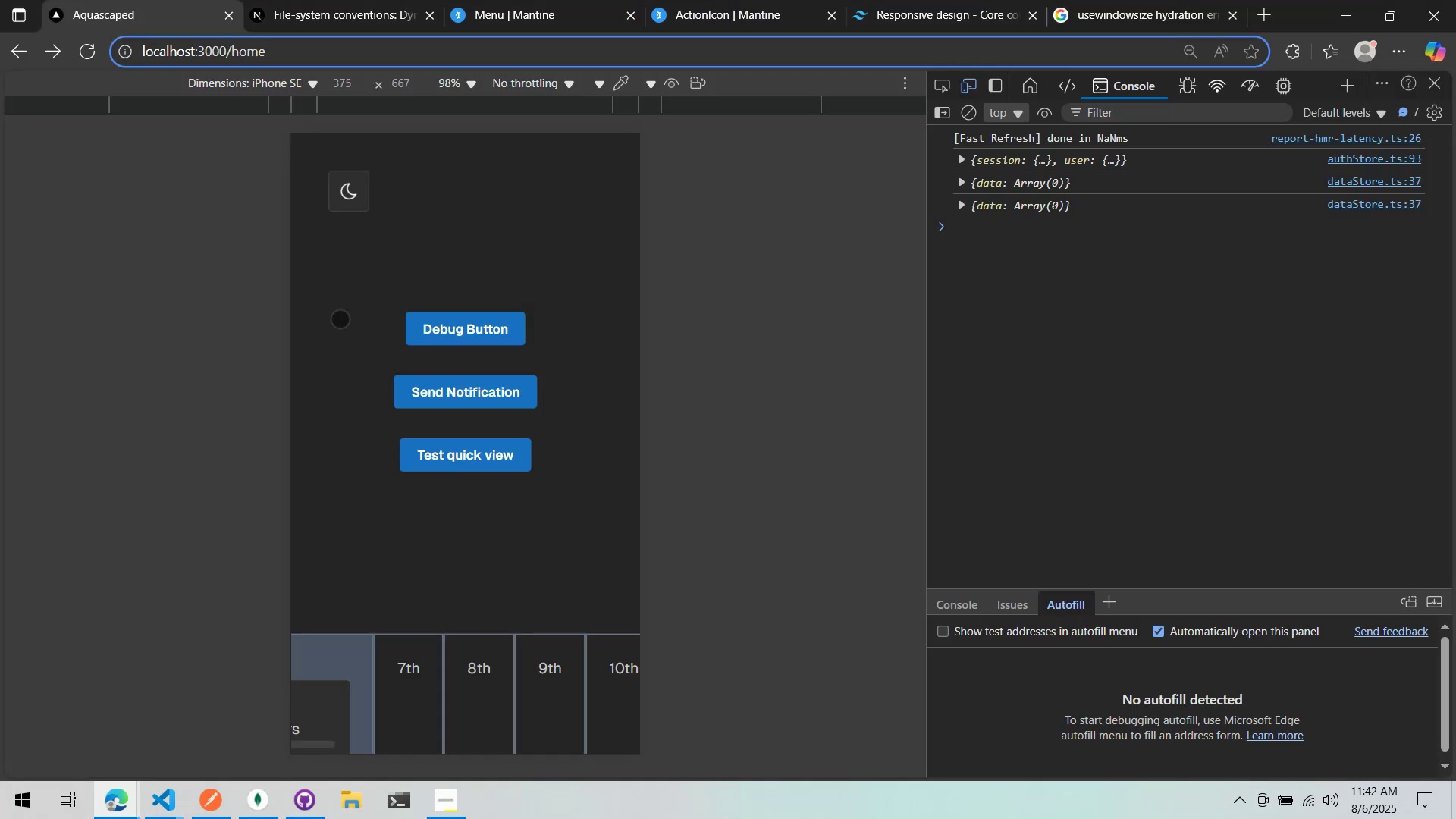 
key(ArrowRight)
 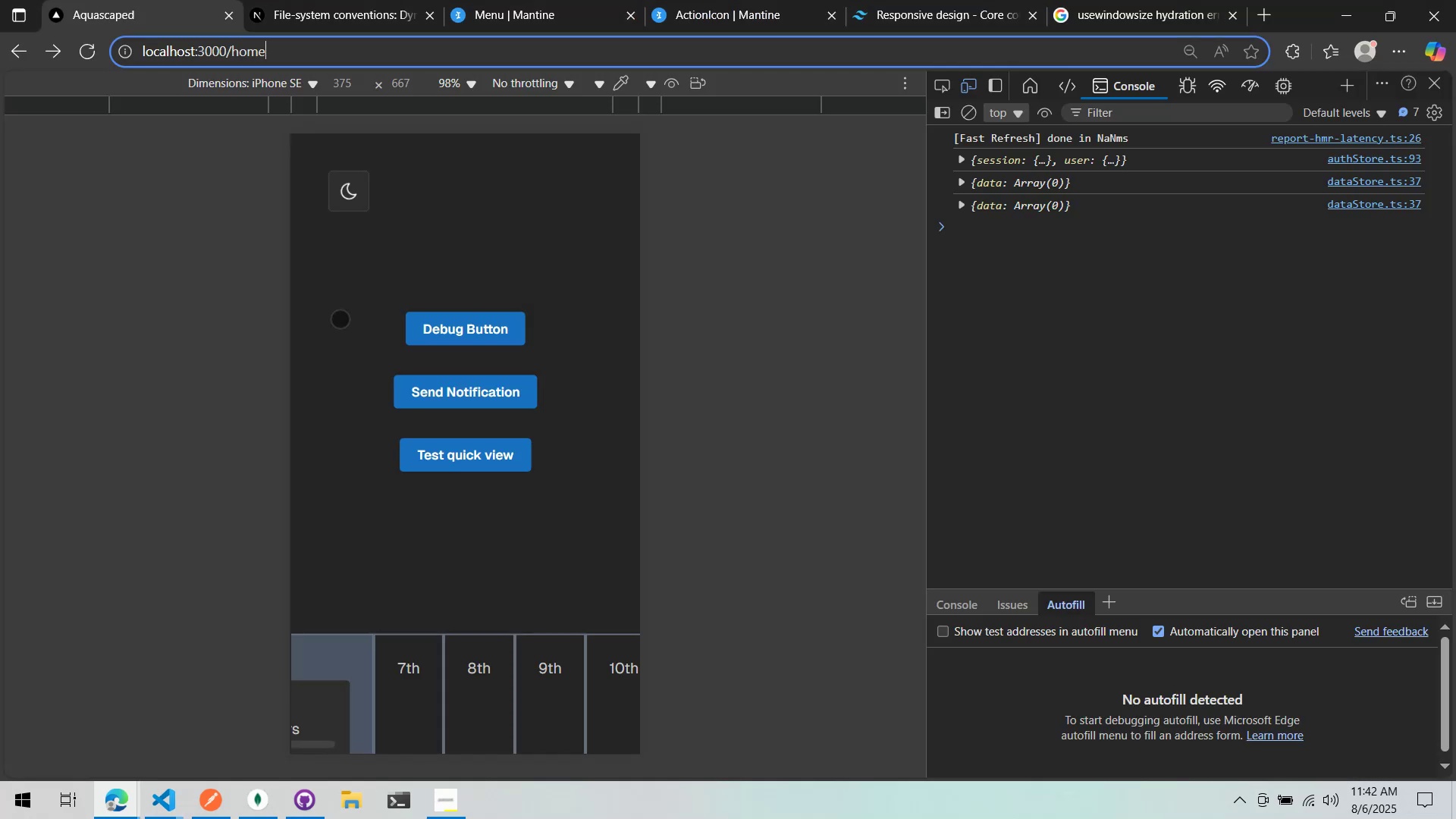 
key(Backspace)
key(Backspace)
key(Backspace)
key(Backspace)
type(test)
 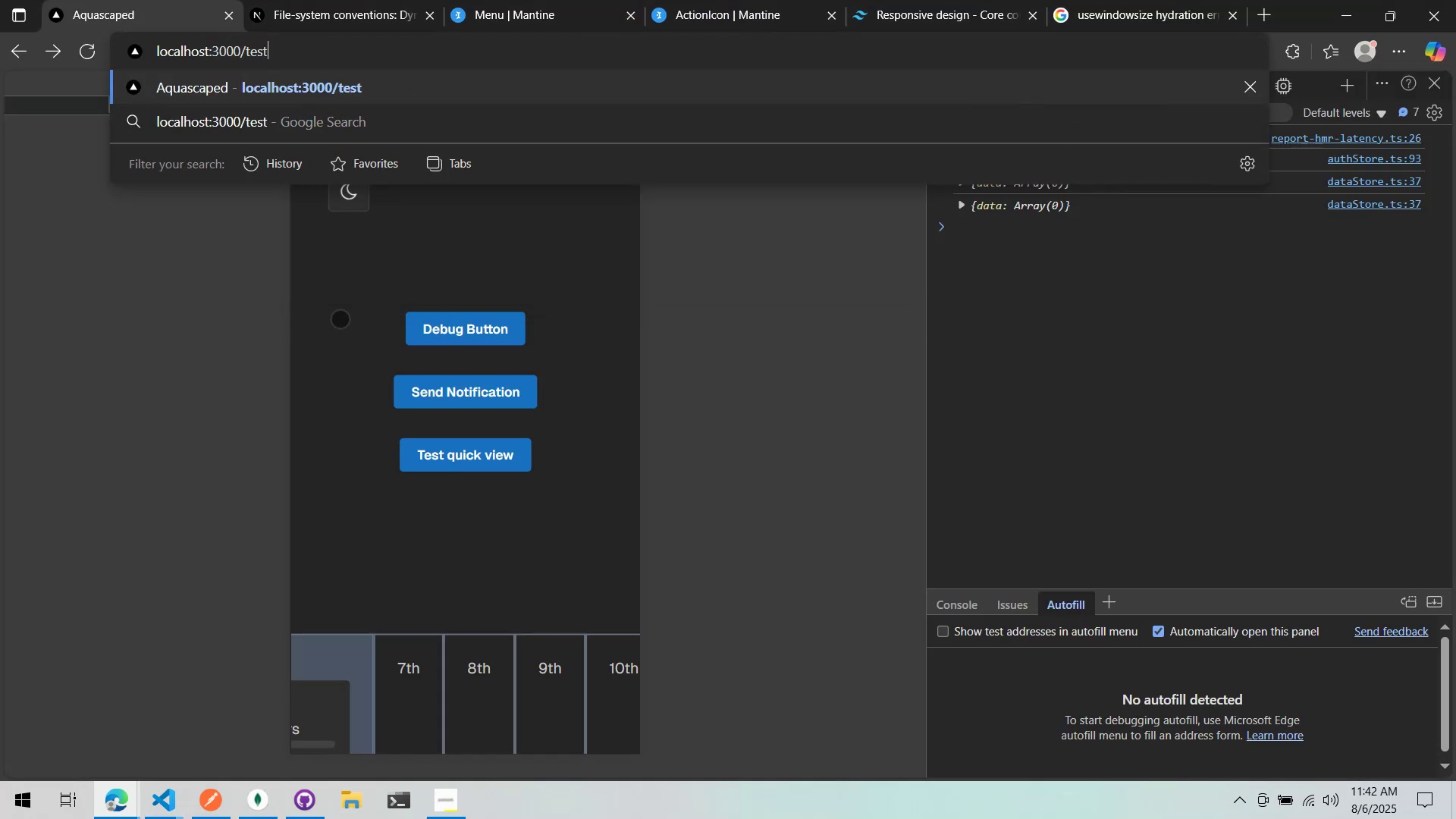 
key(Enter)
 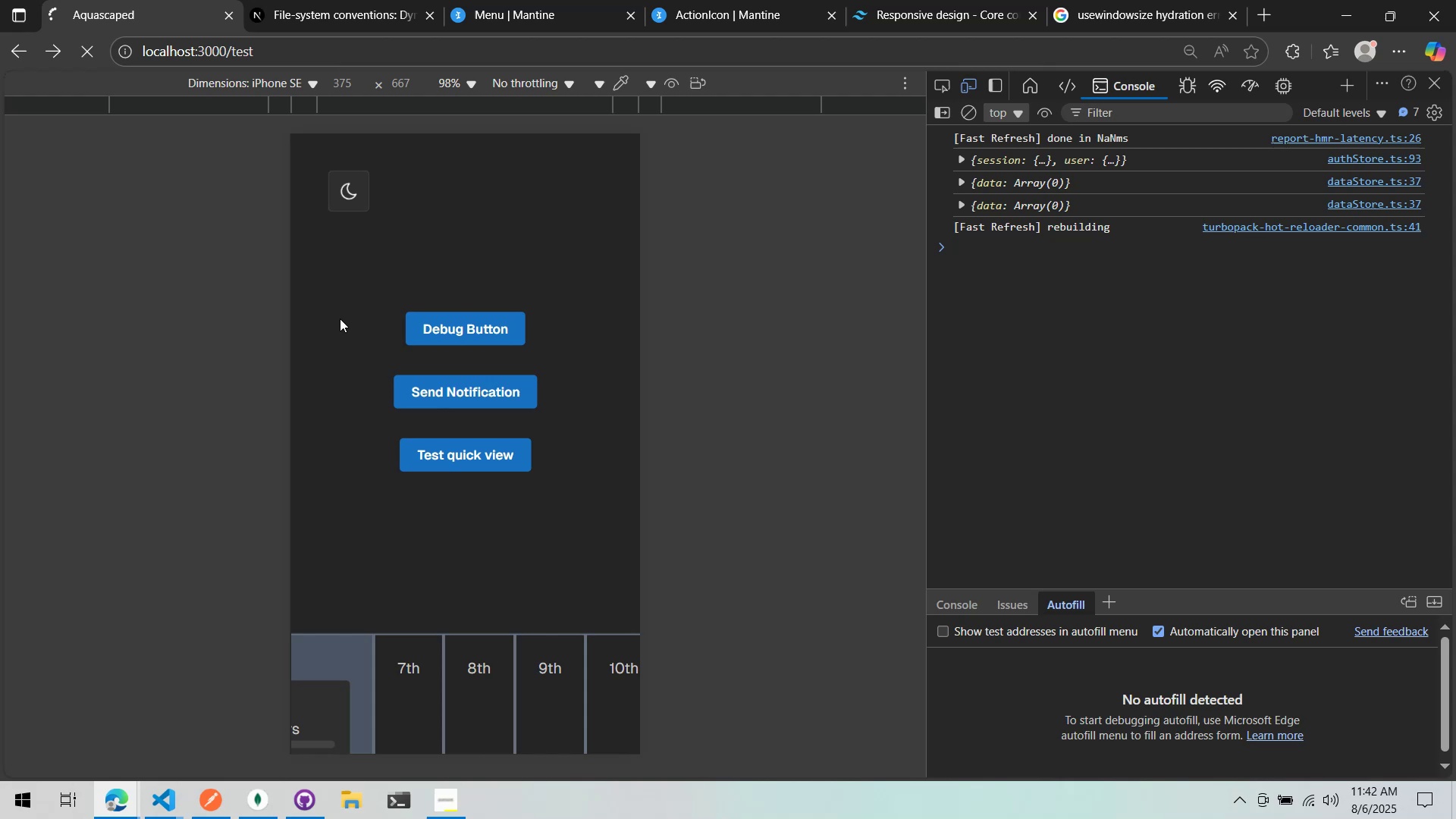 
mouse_move([351, 284])
 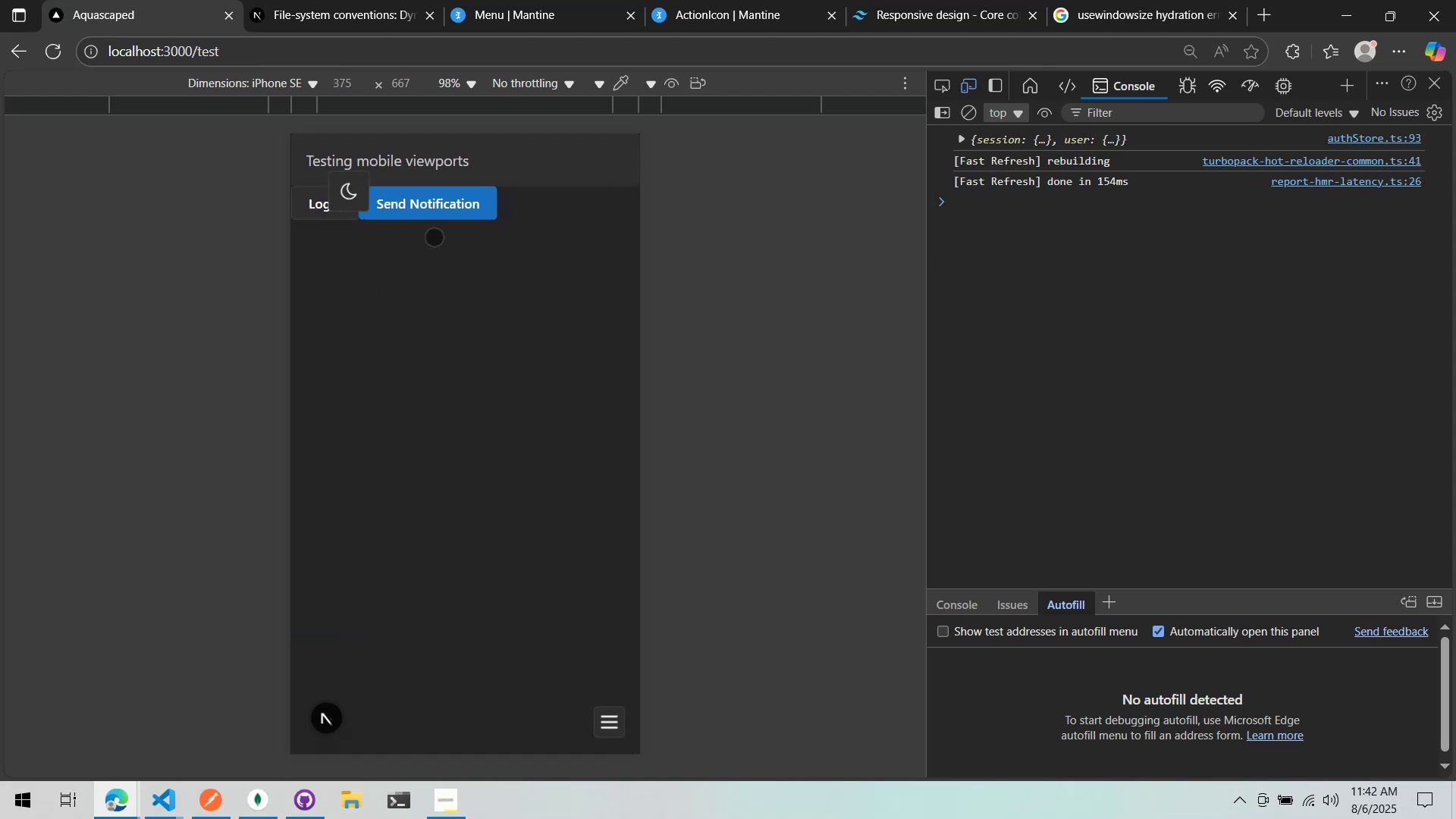 
left_click([424, 194])
 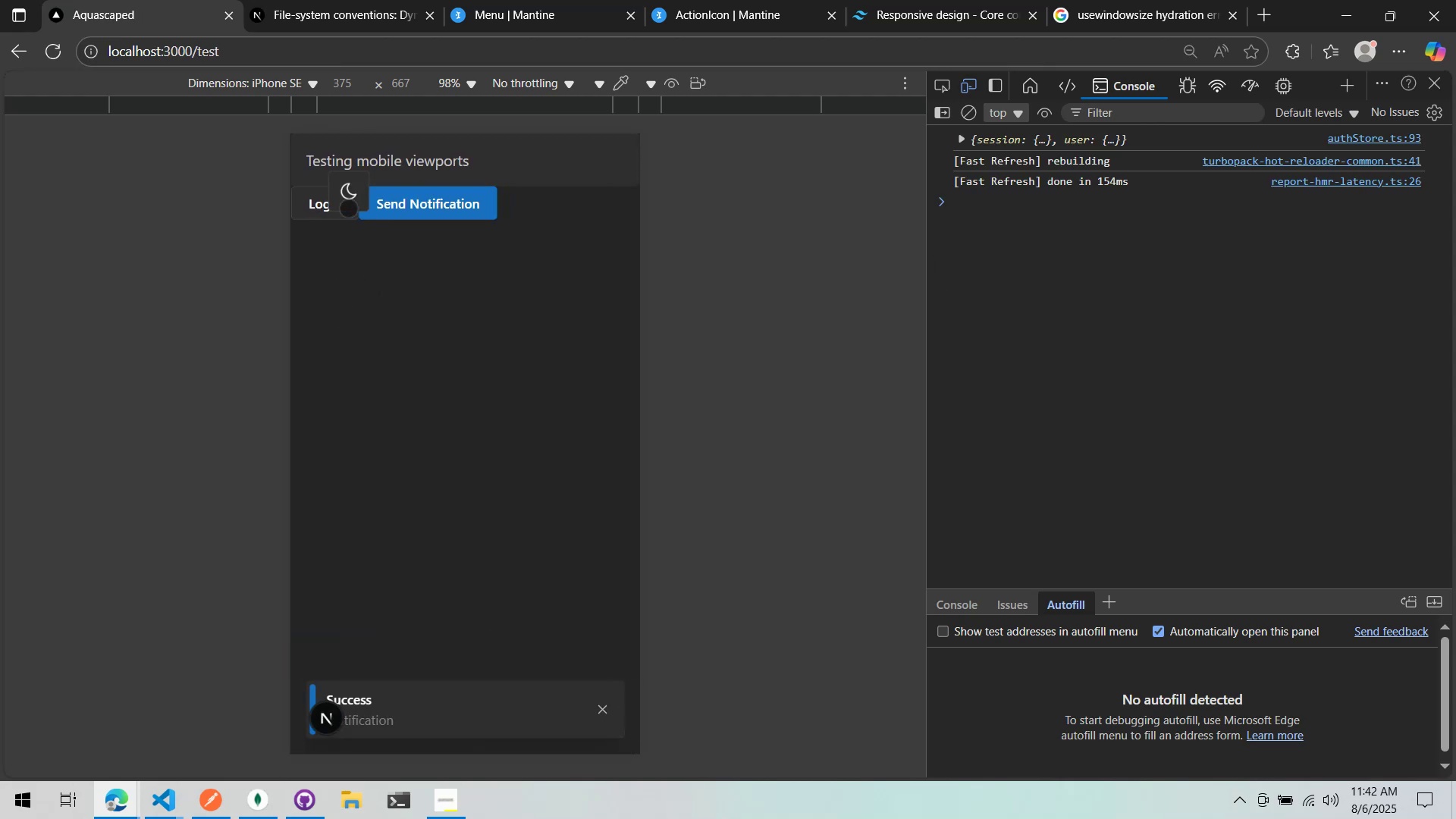 
left_click([328, 209])
 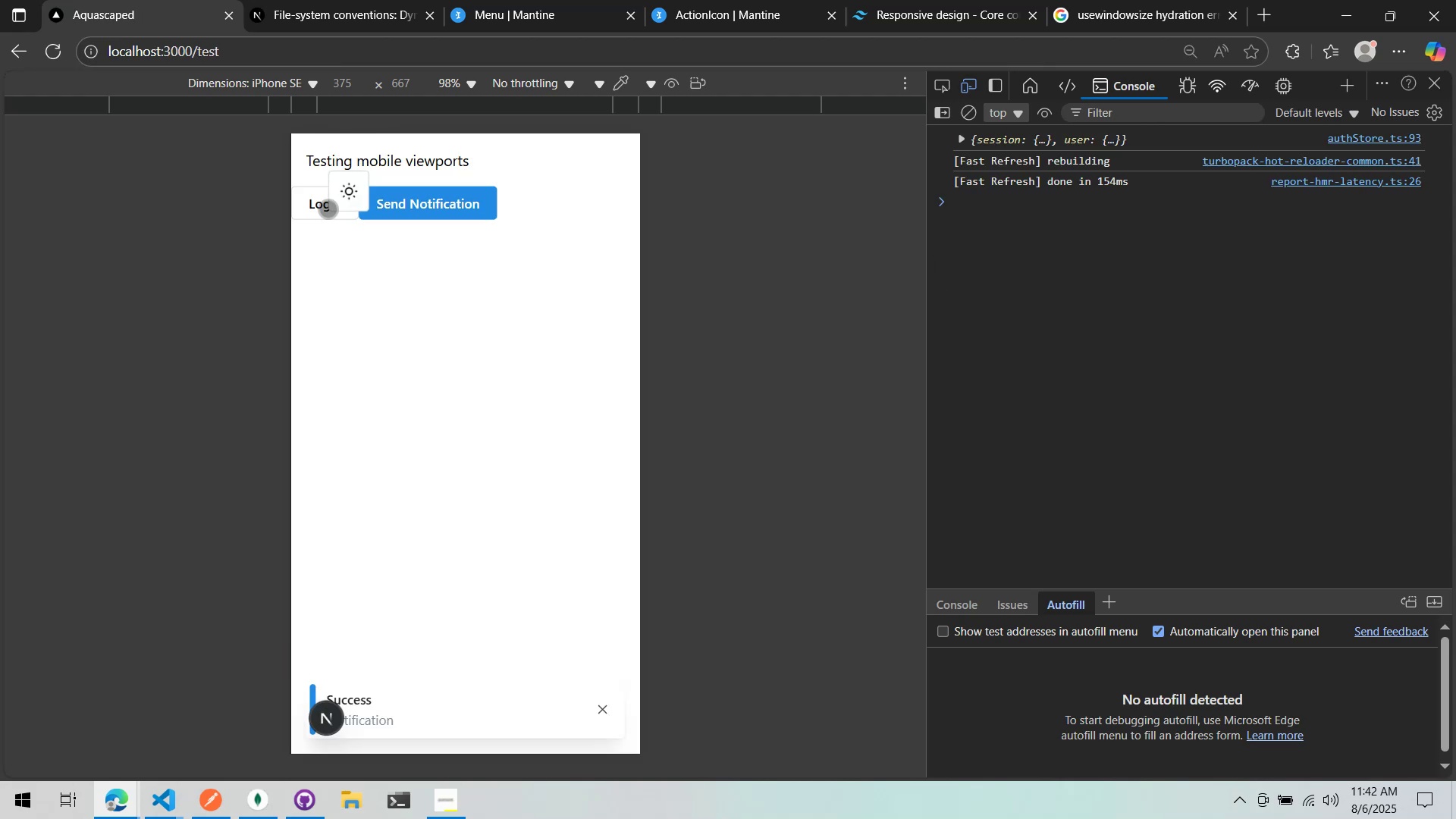 
left_click([310, 211])
 